 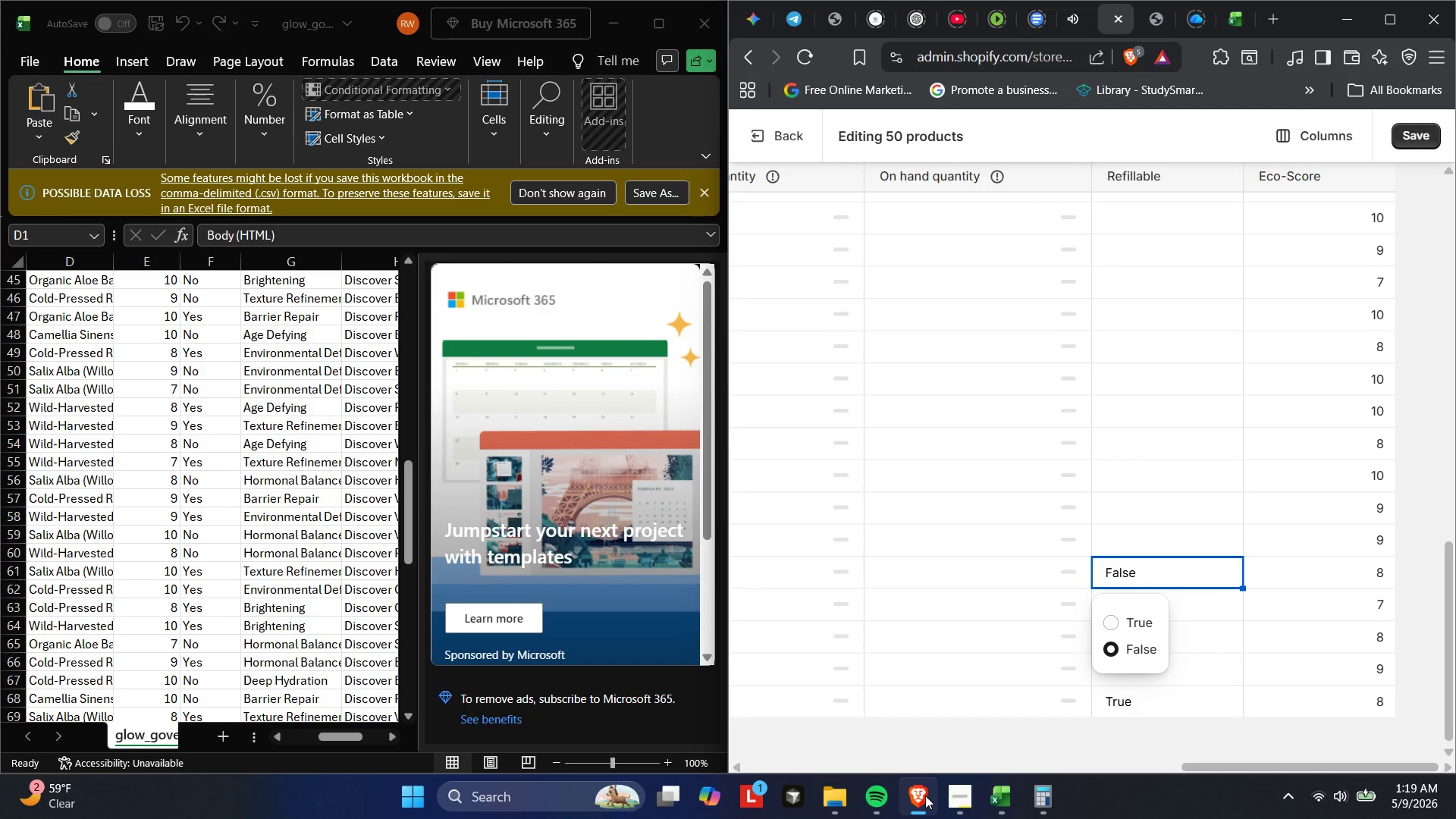 
mouse_move([655, 24])
 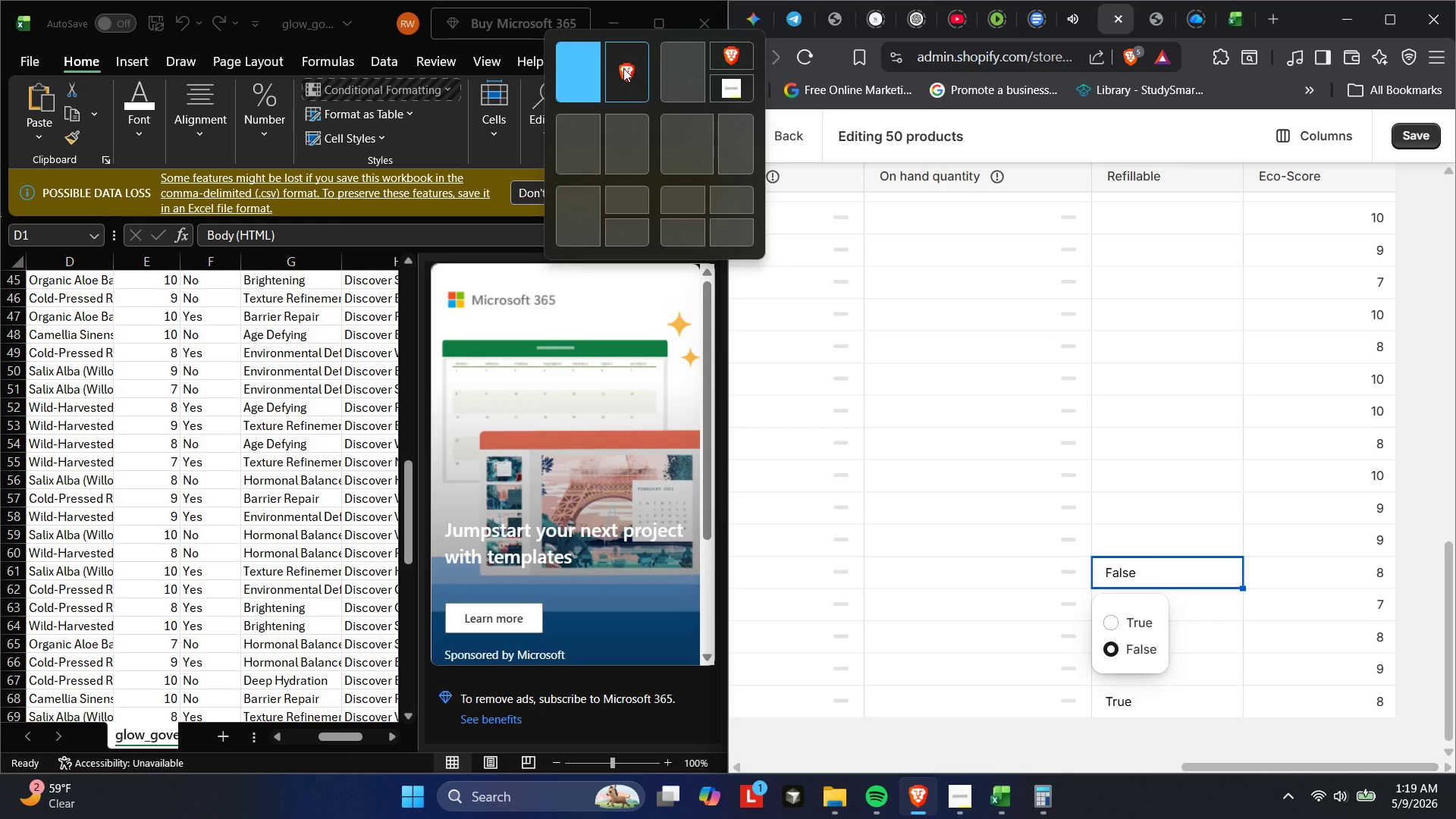 
left_click([623, 68])
 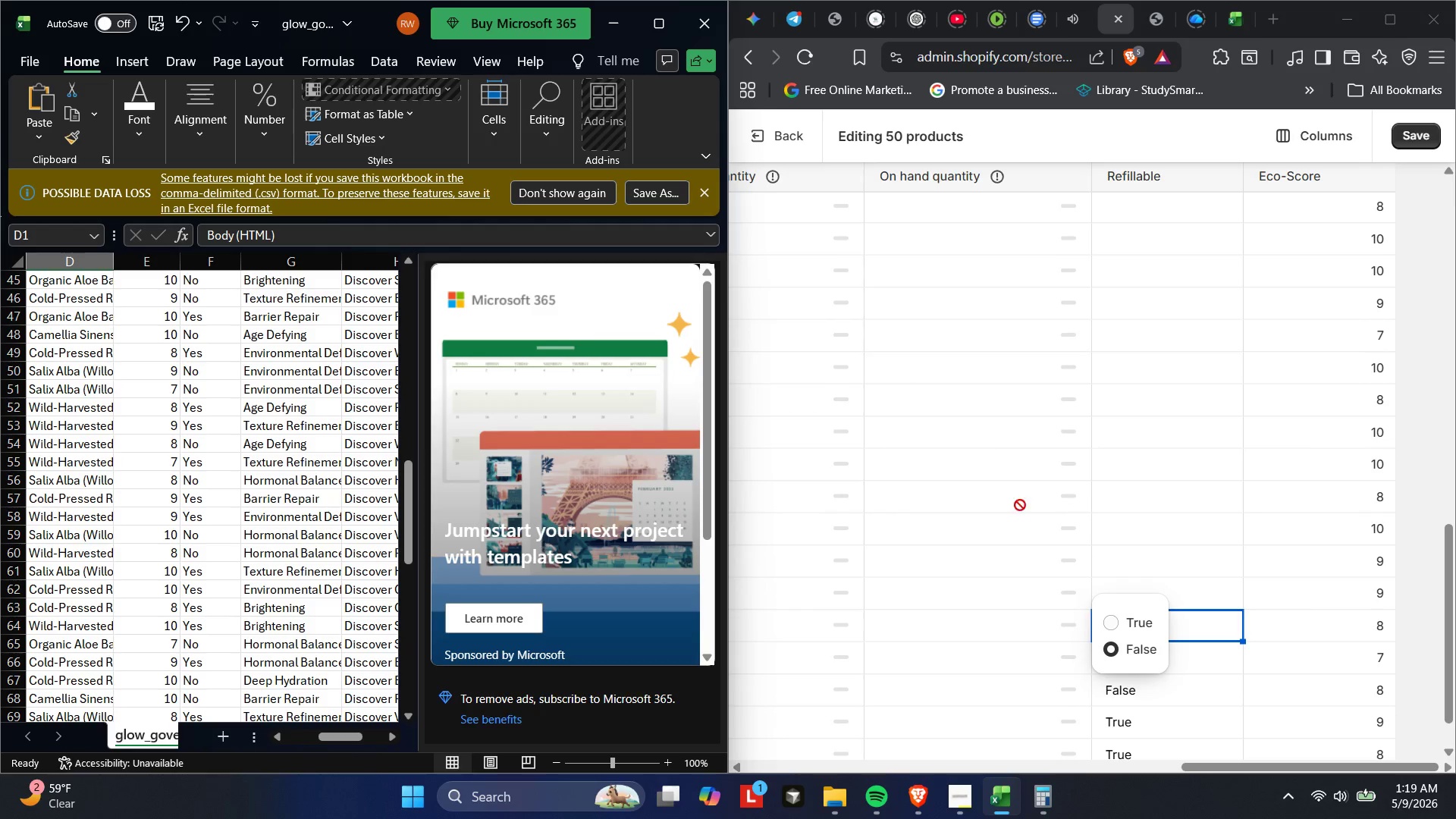 
left_click([959, 474])
 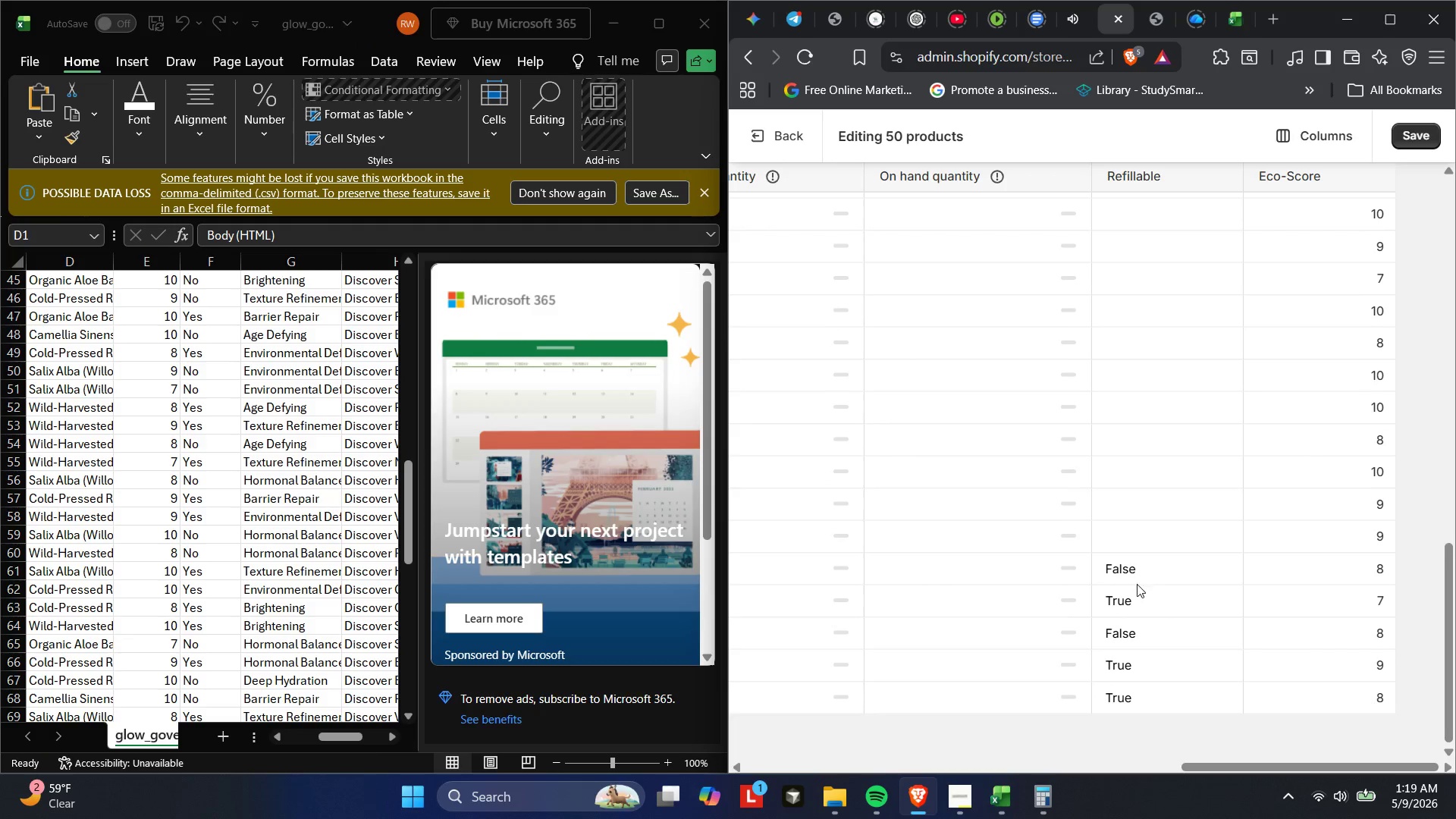 
left_click([1117, 560])
 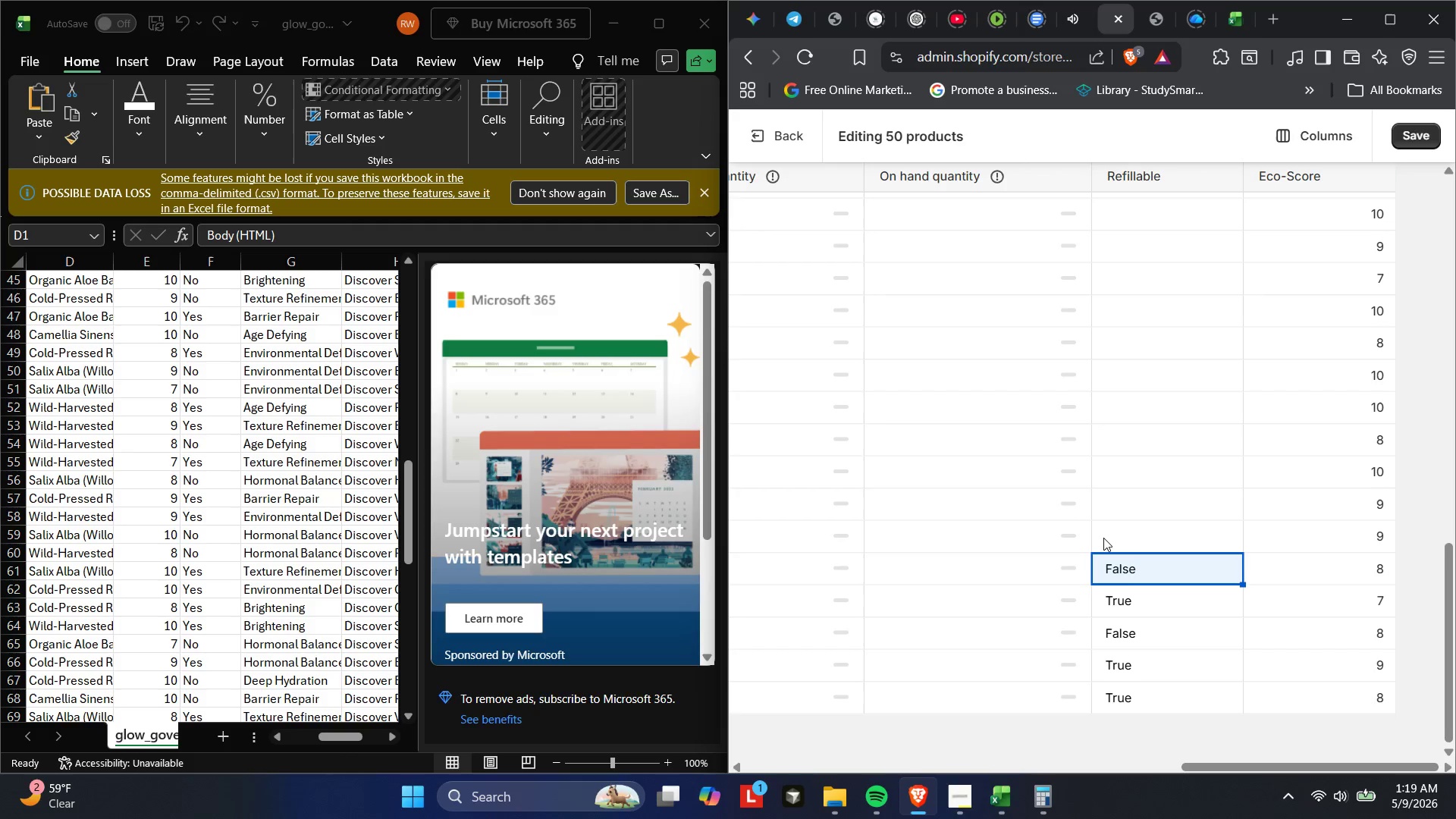 
wait(5.59)
 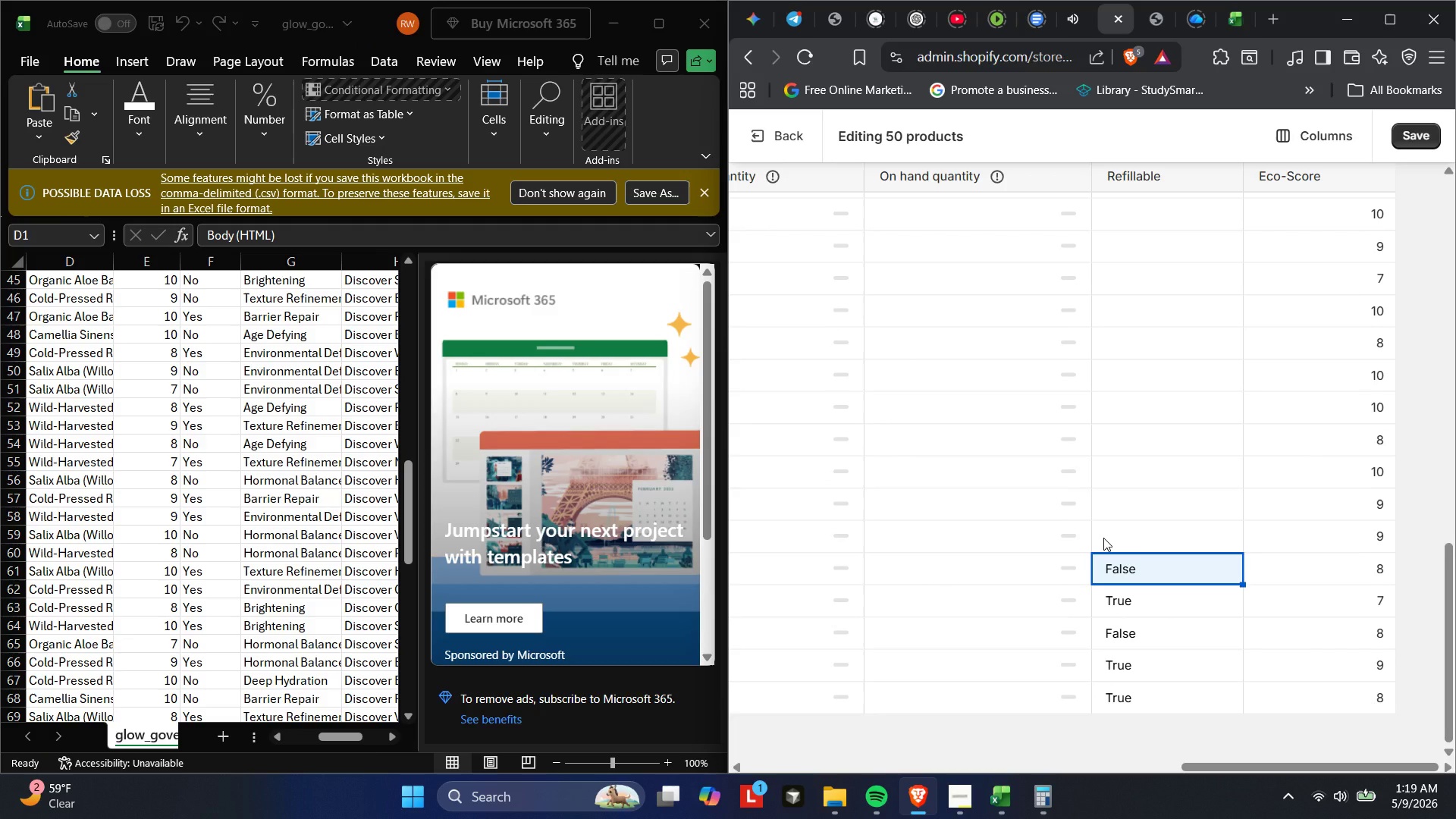 
double_click([1103, 538])
 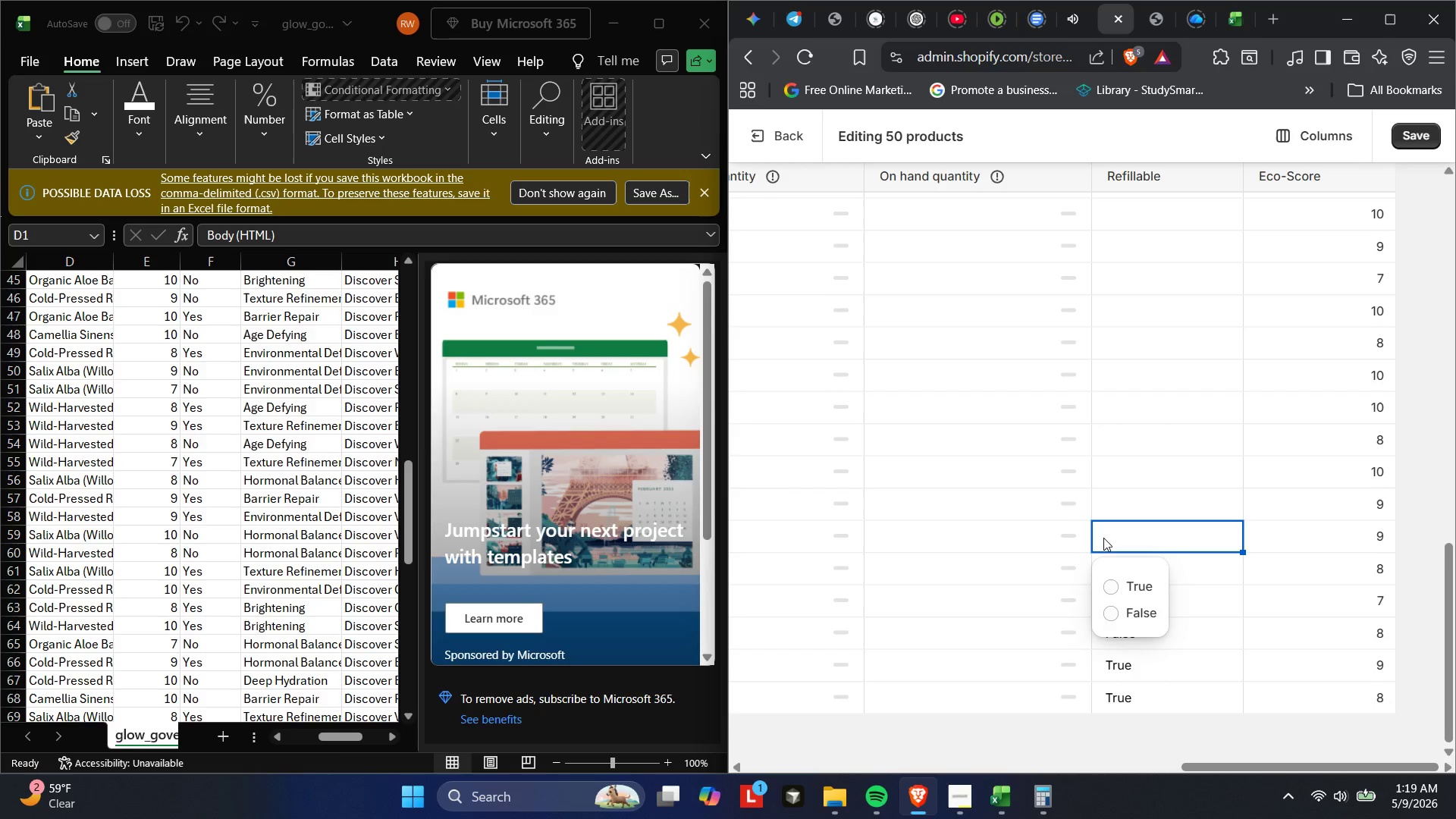 
triple_click([1103, 538])
 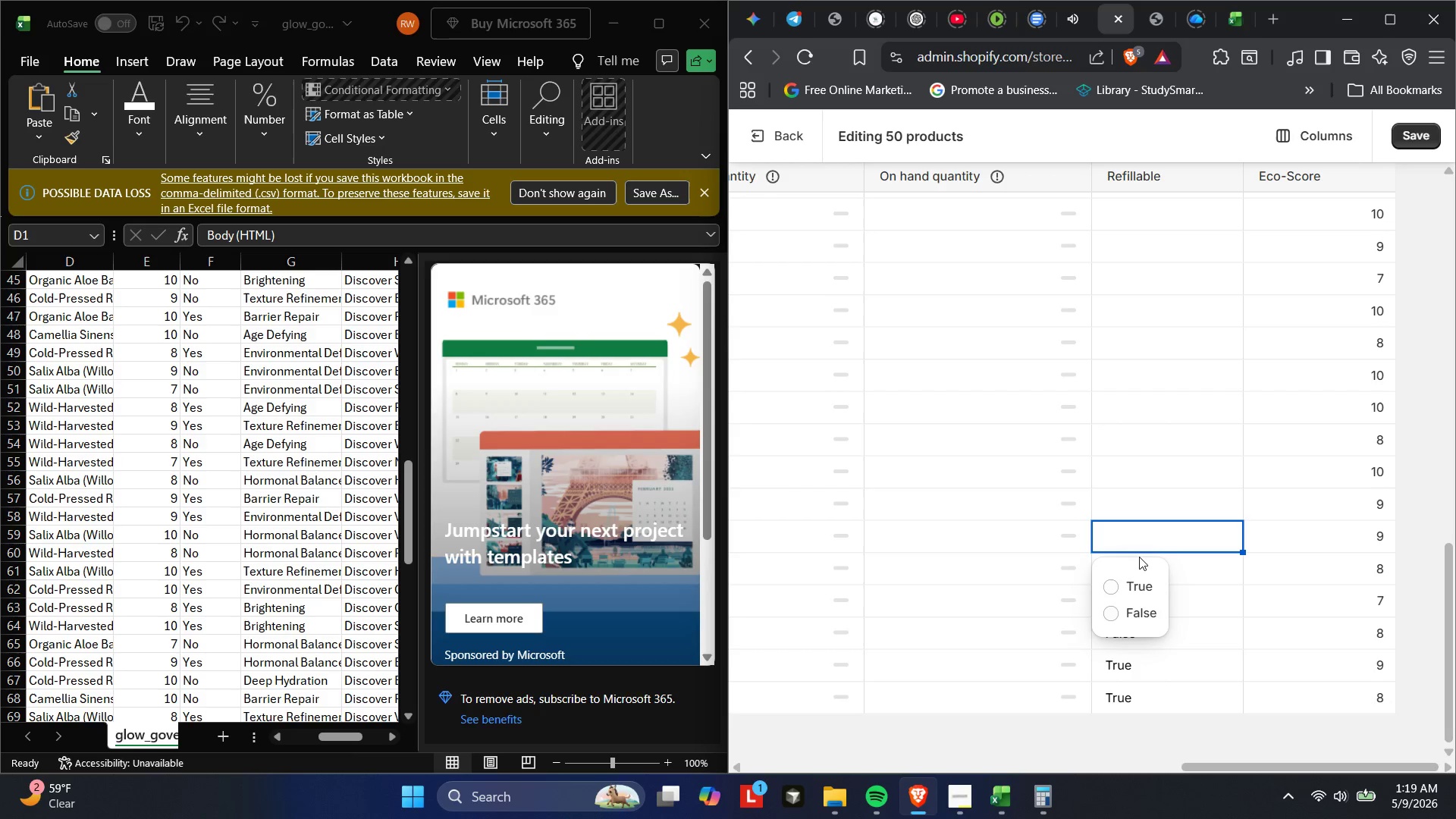 
left_click([1117, 579])
 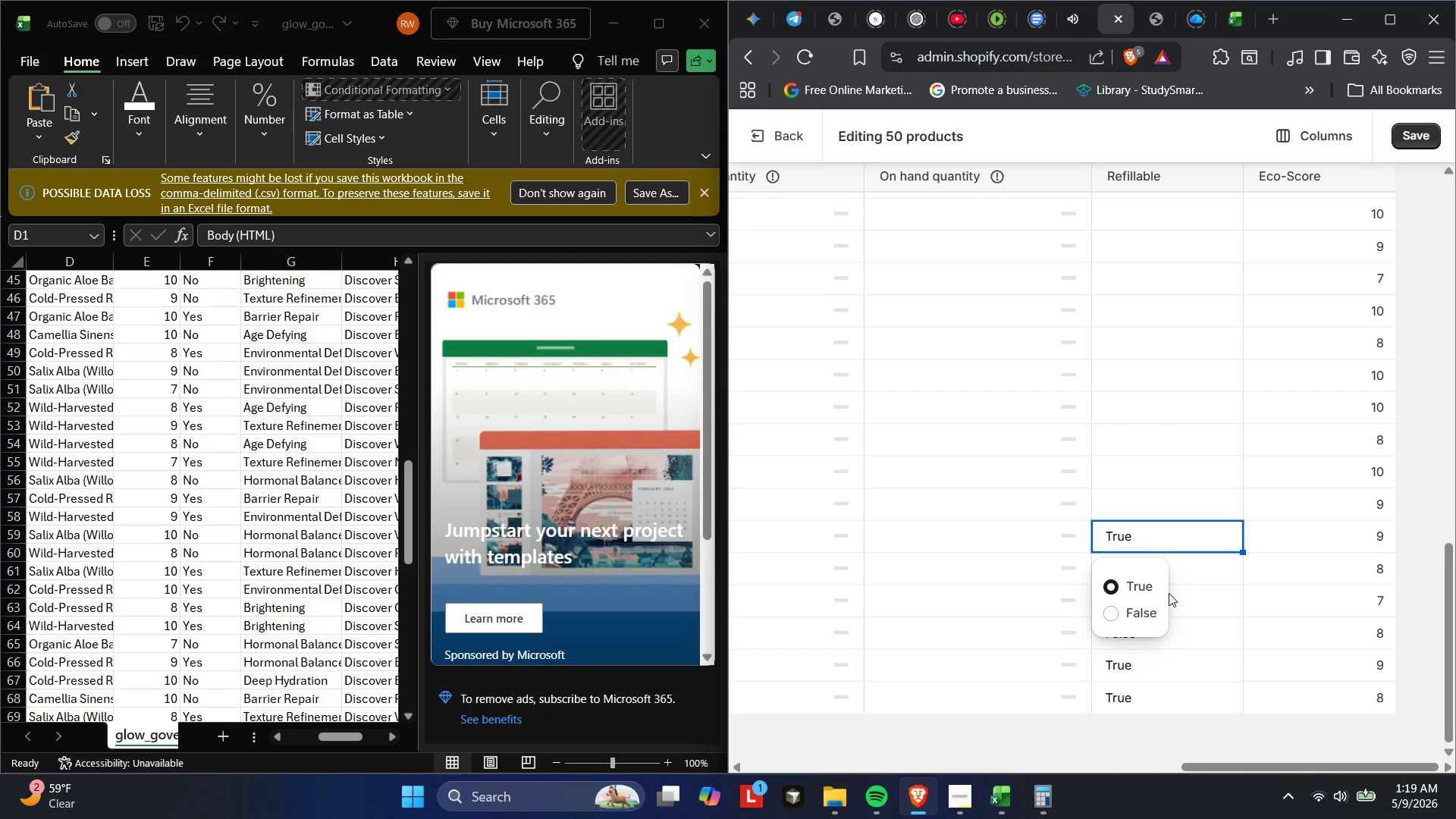 
left_click([1114, 492])
 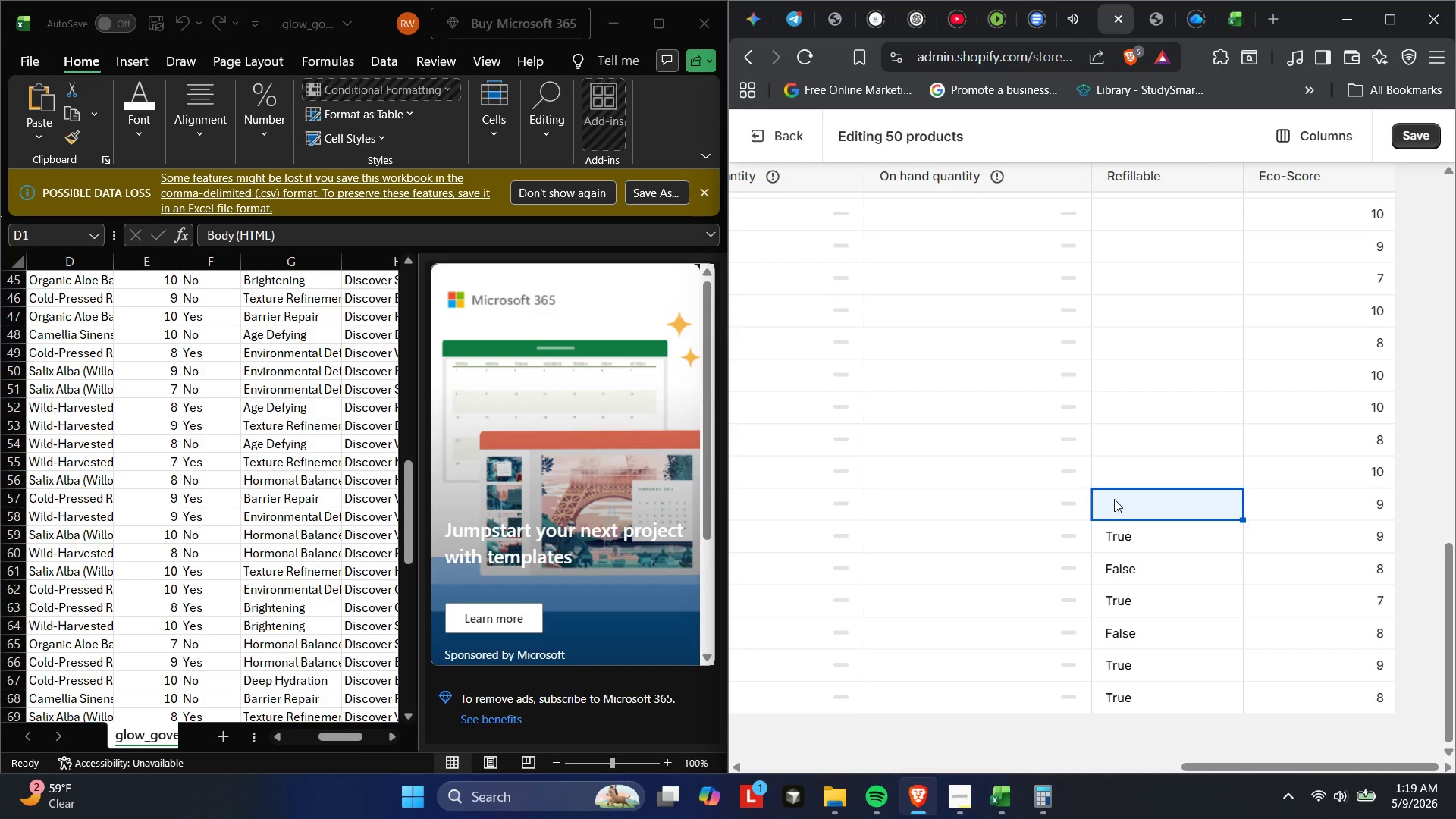 
left_click([1114, 499])
 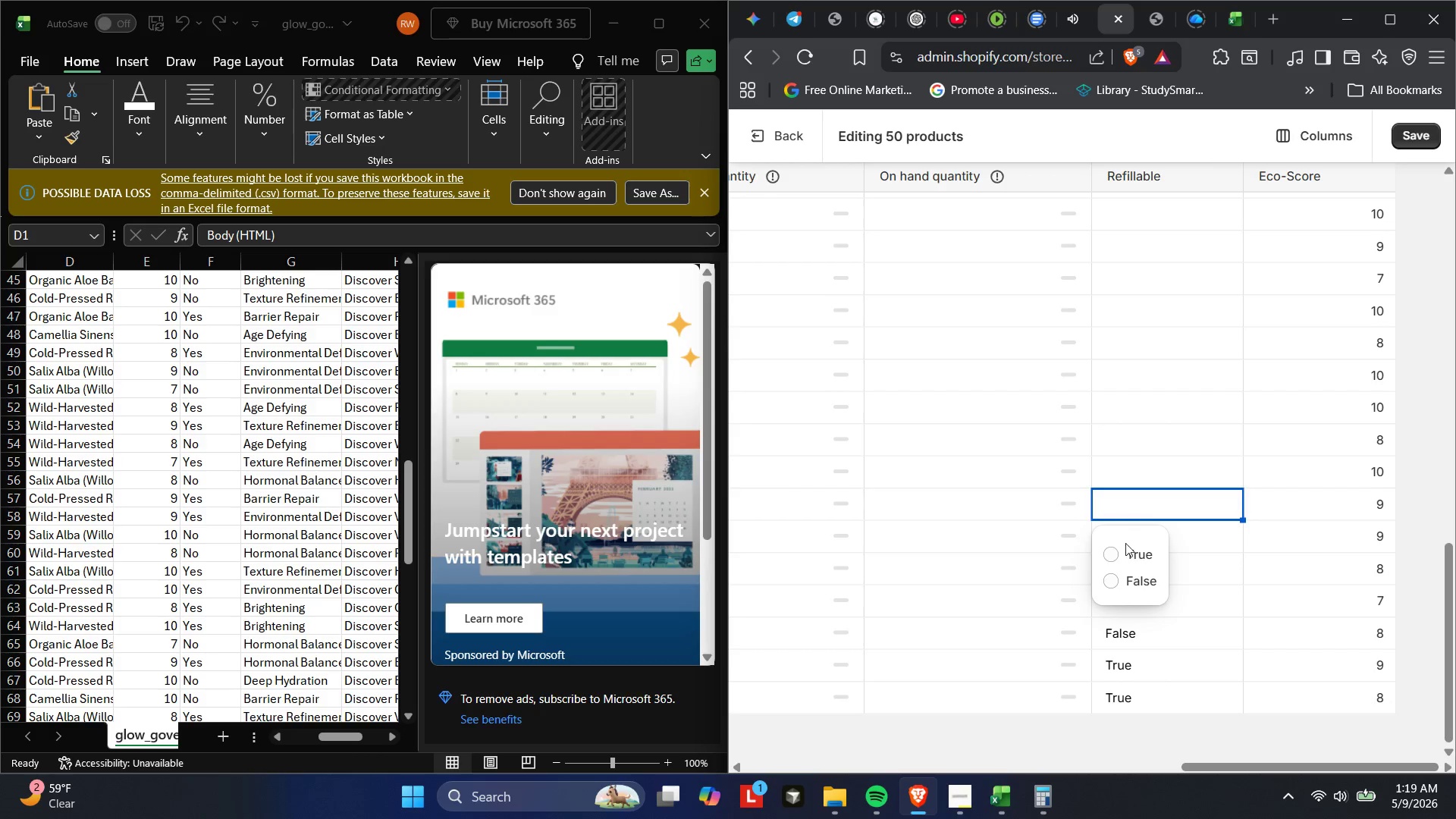 
left_click([1125, 548])
 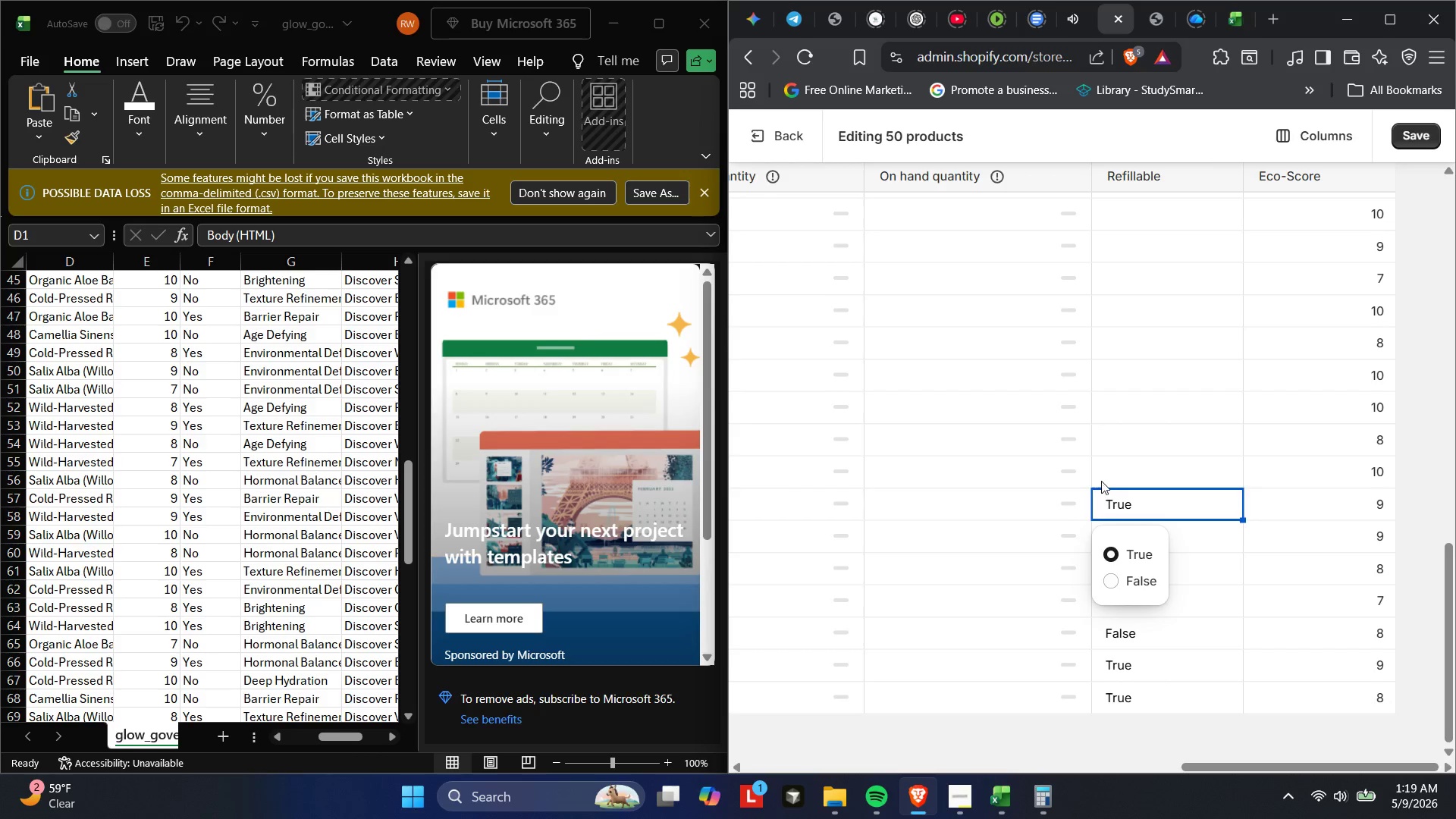 
left_click([1104, 479])
 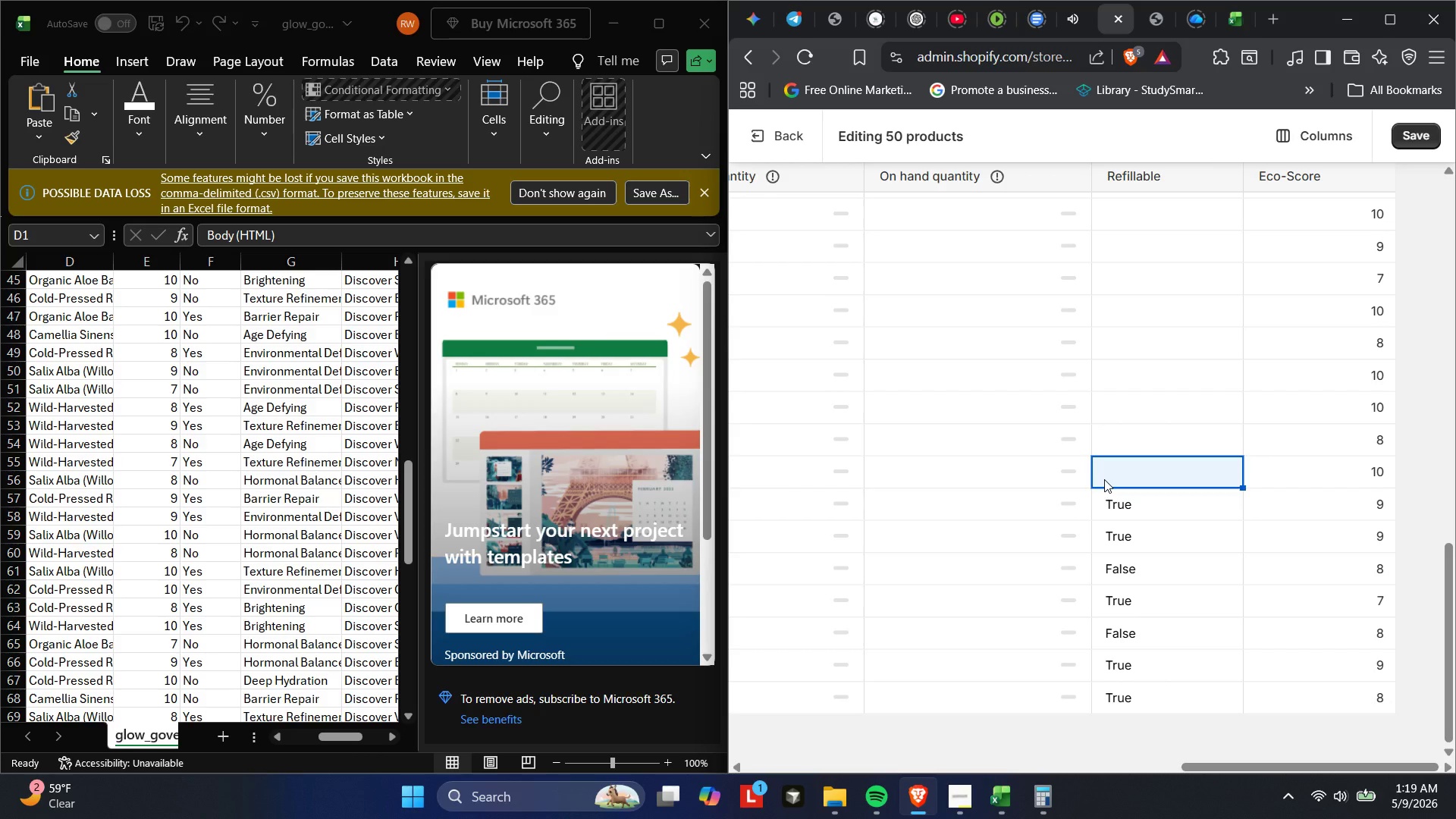 
left_click([1104, 478])
 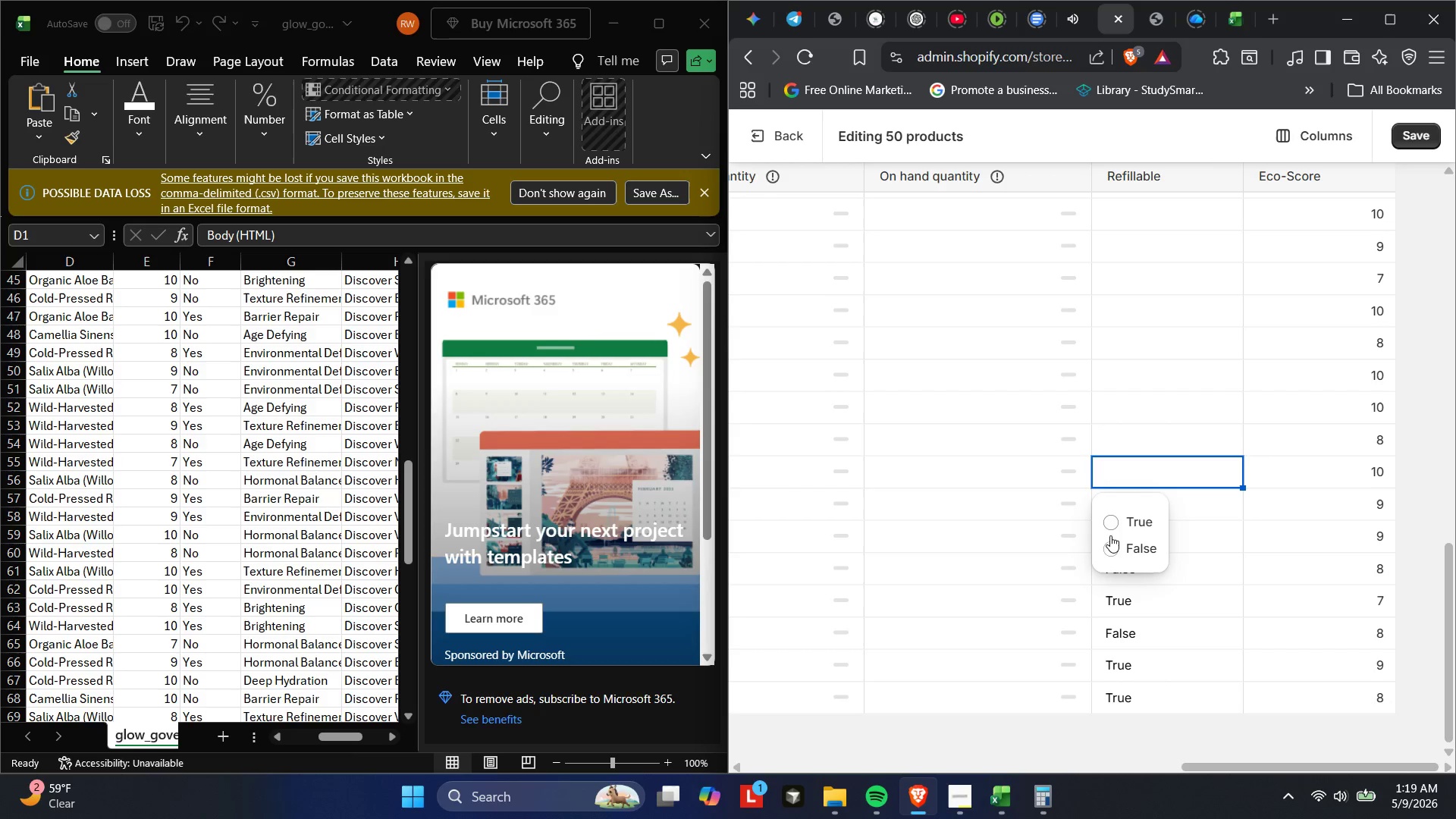 
left_click([1110, 549])
 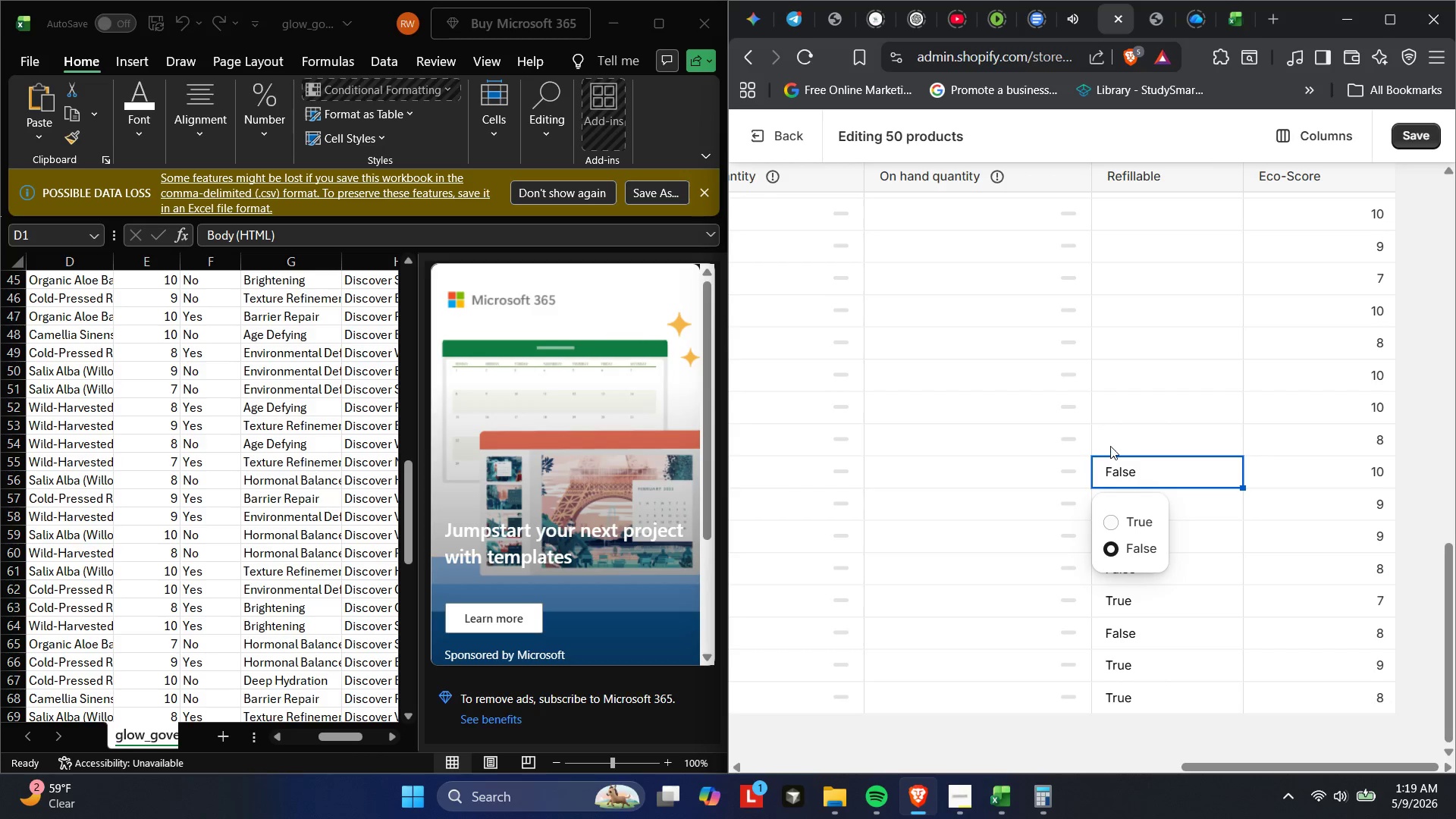 
left_click([1112, 438])
 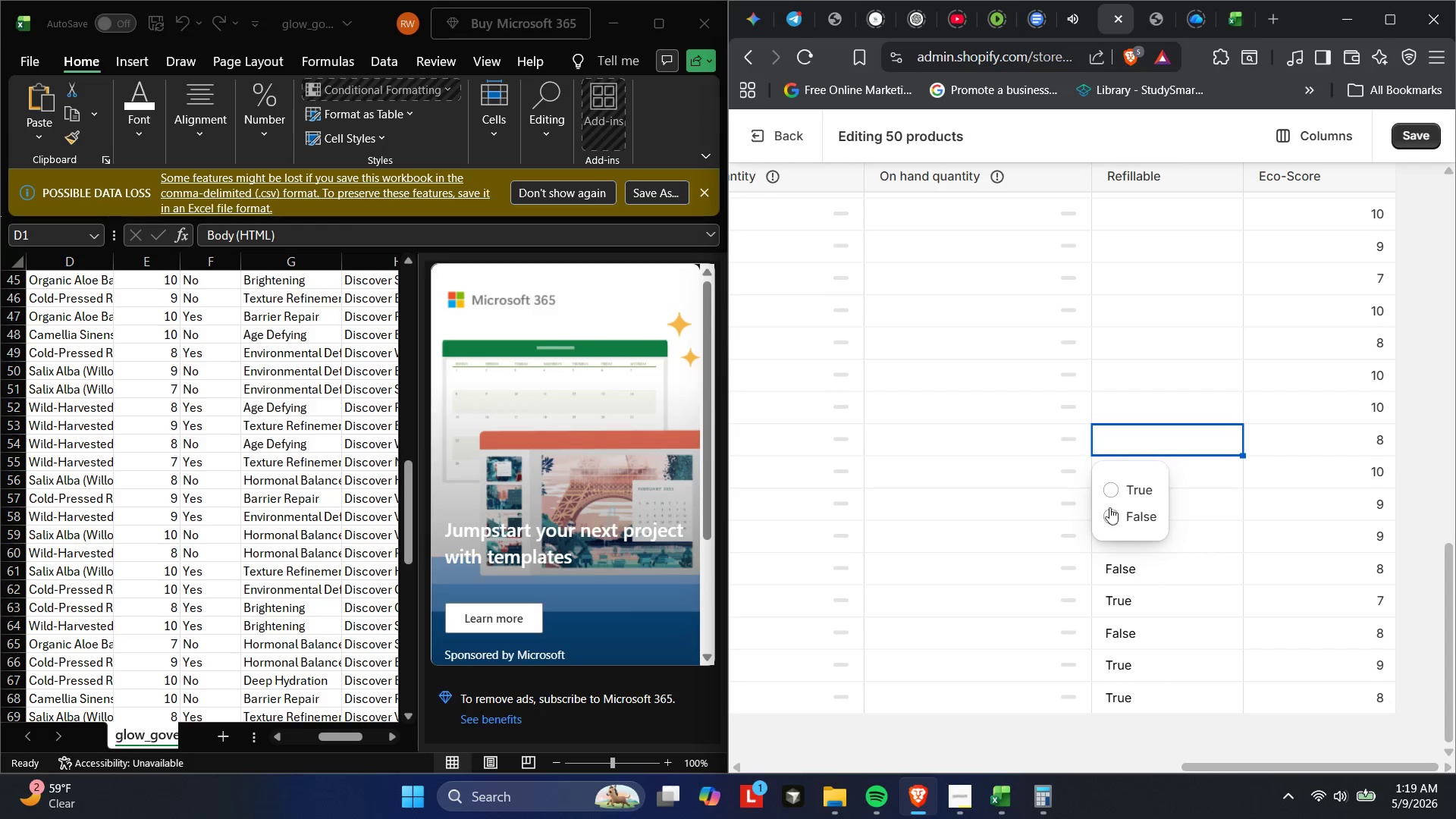 
left_click([1109, 513])
 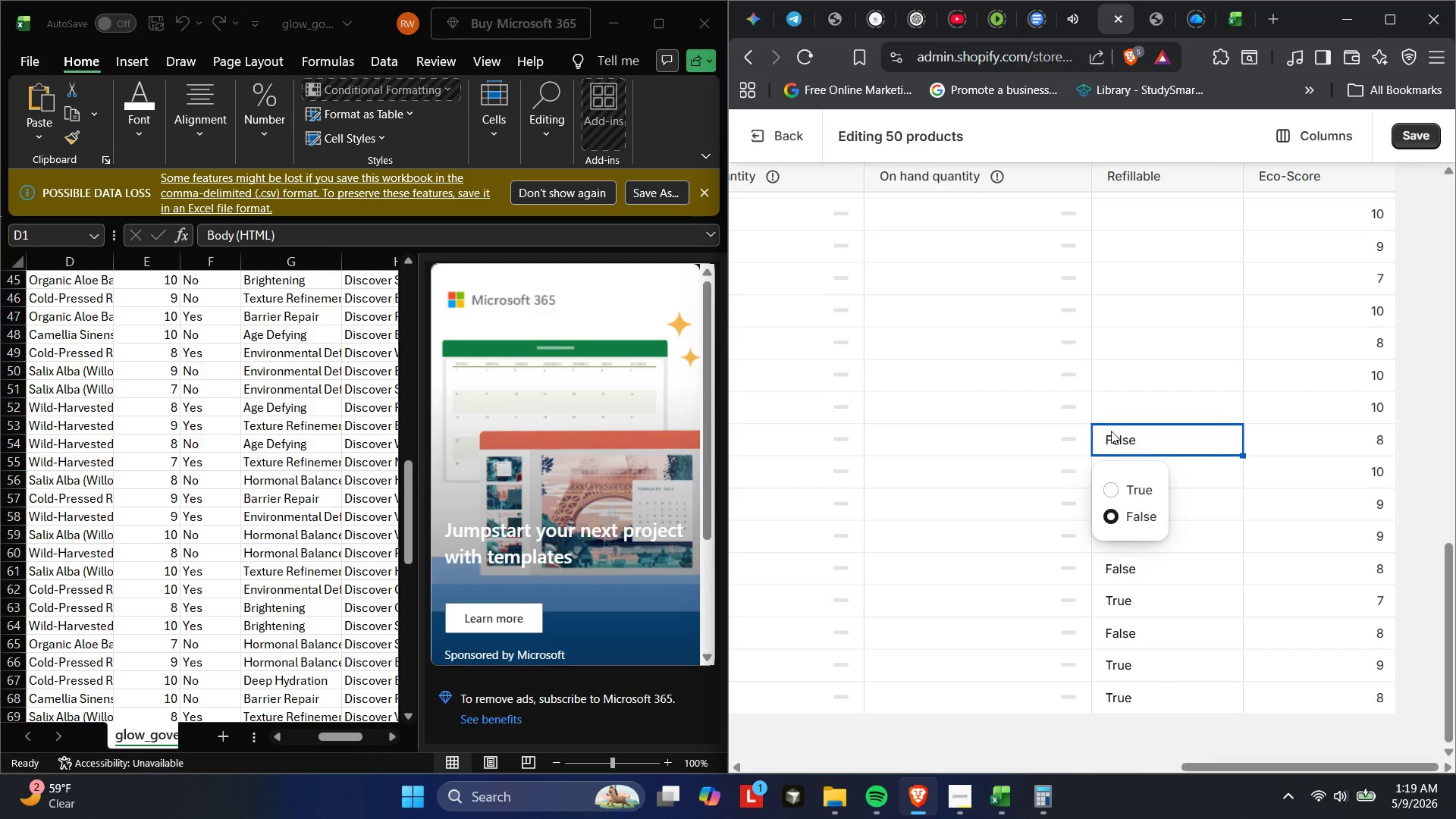 
left_click([1119, 407])
 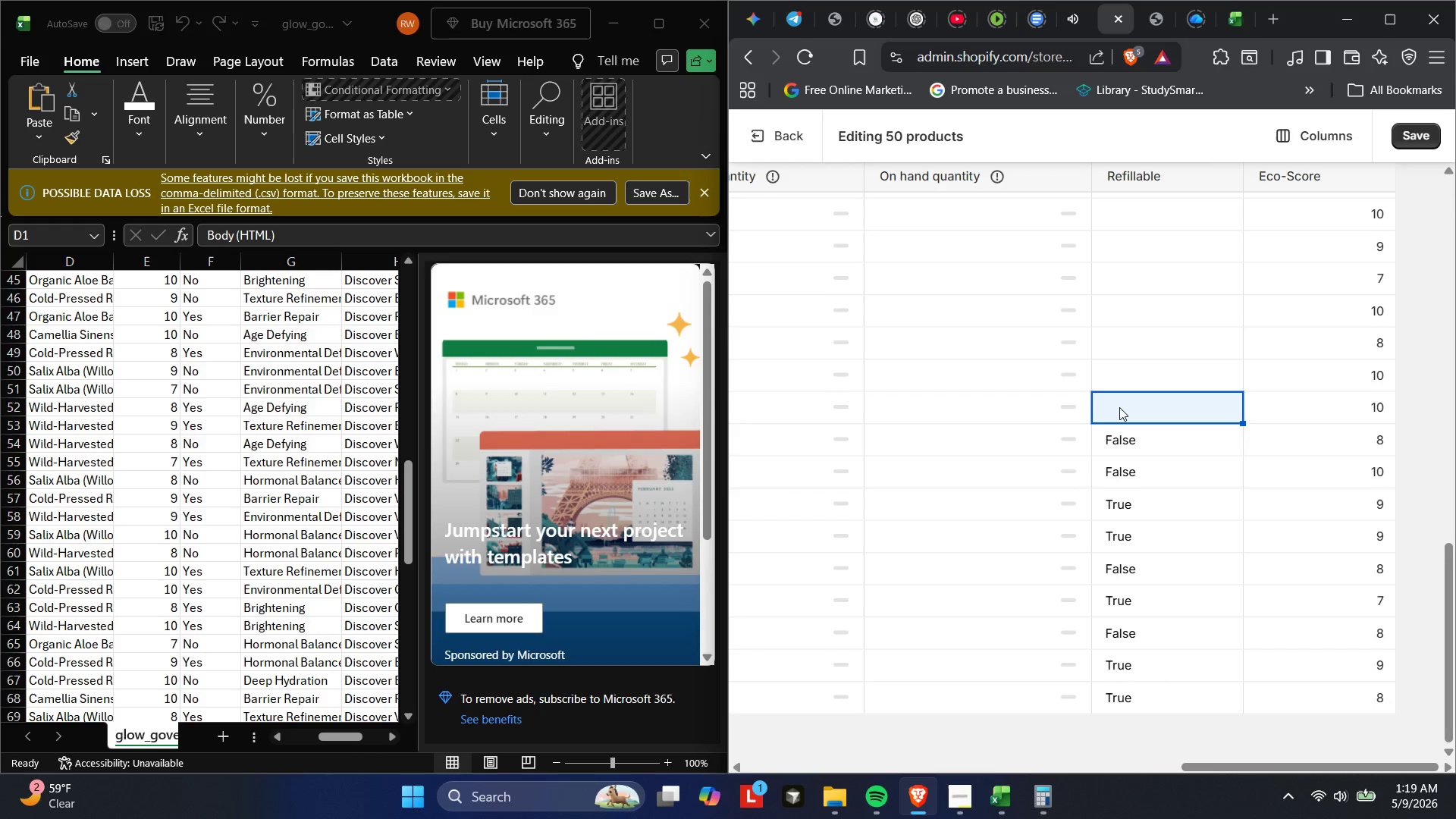 
left_click([1119, 407])
 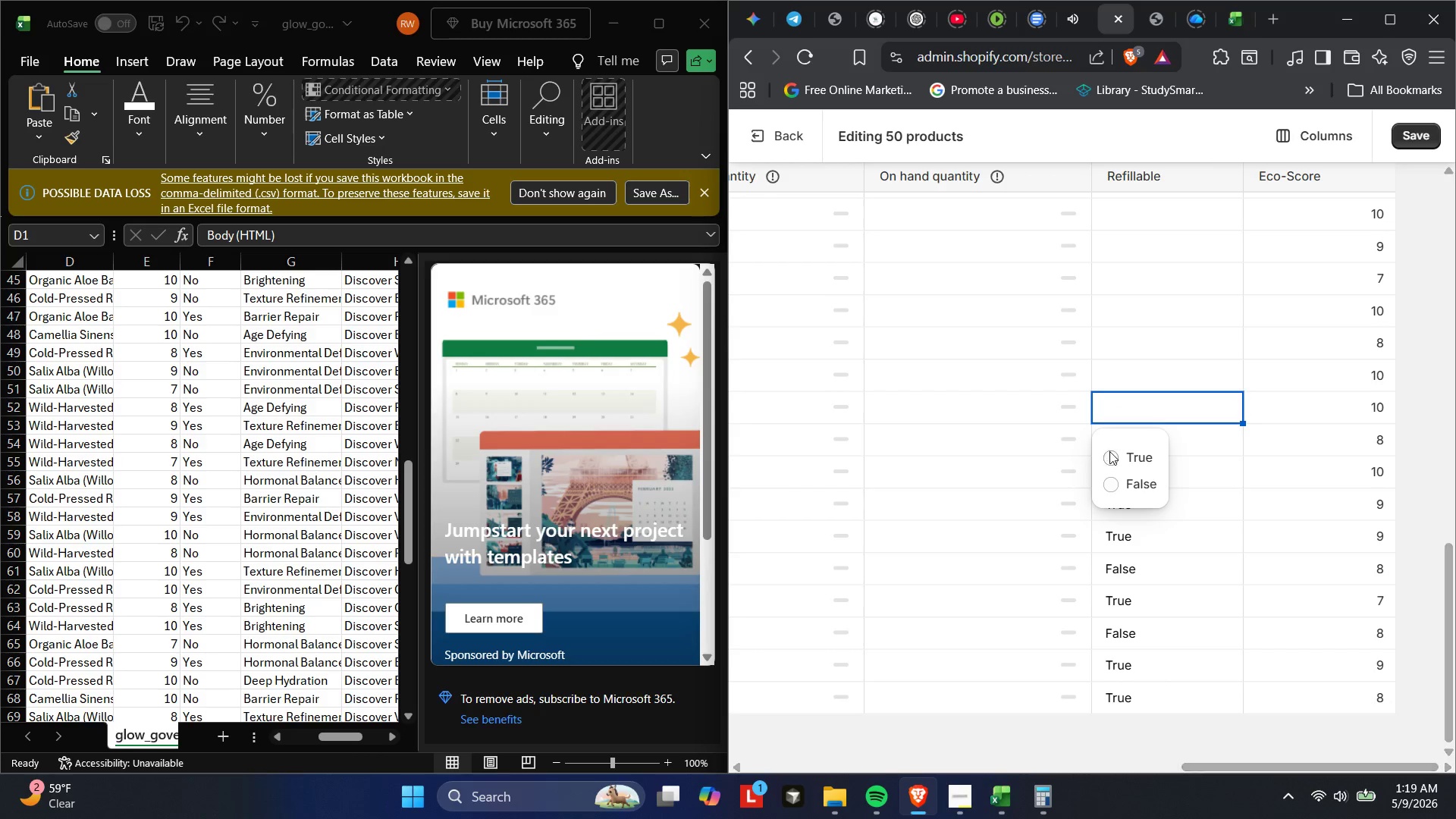 
left_click([1109, 453])
 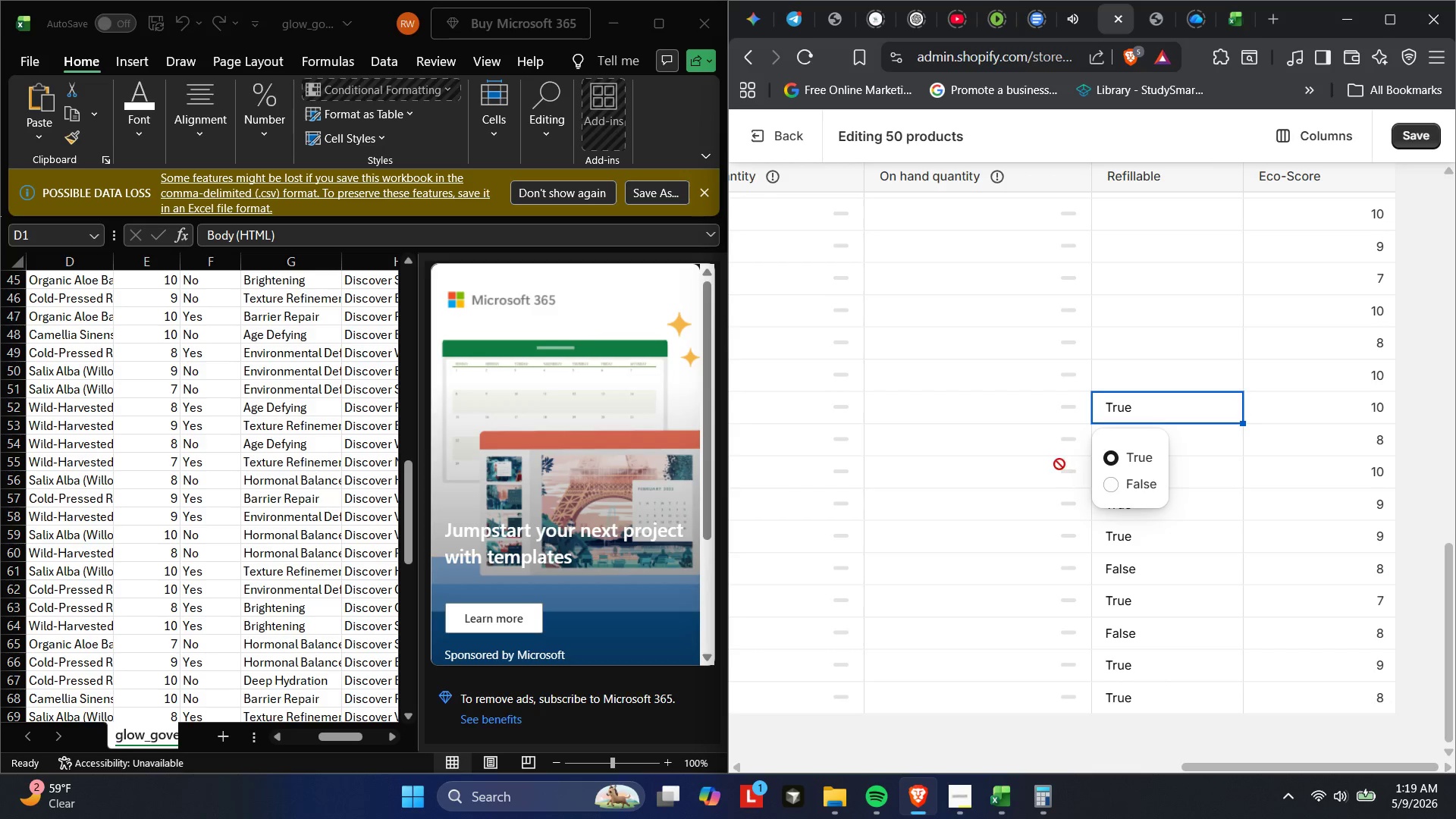 
double_click([1125, 372])
 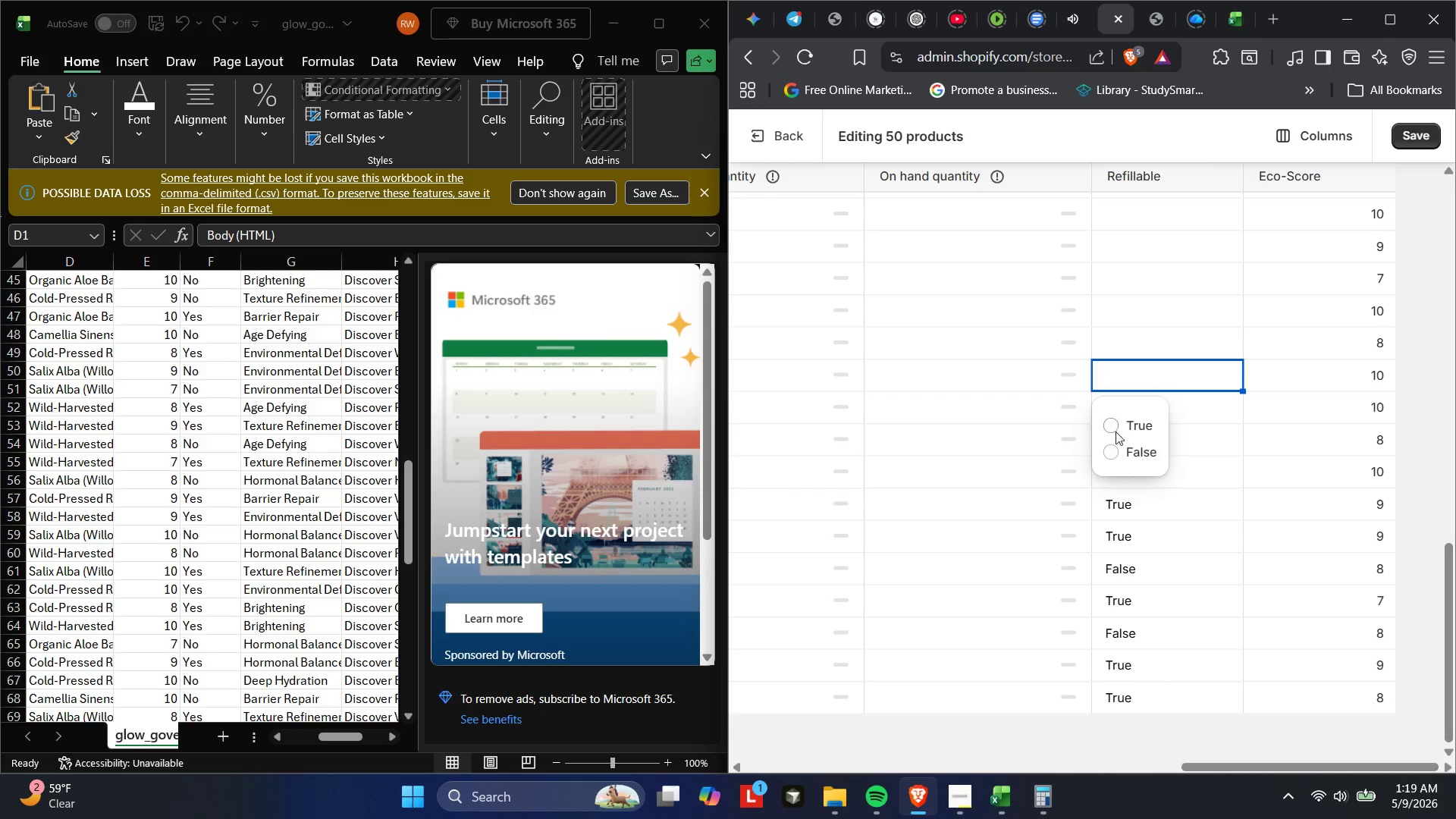 
left_click([1115, 435])
 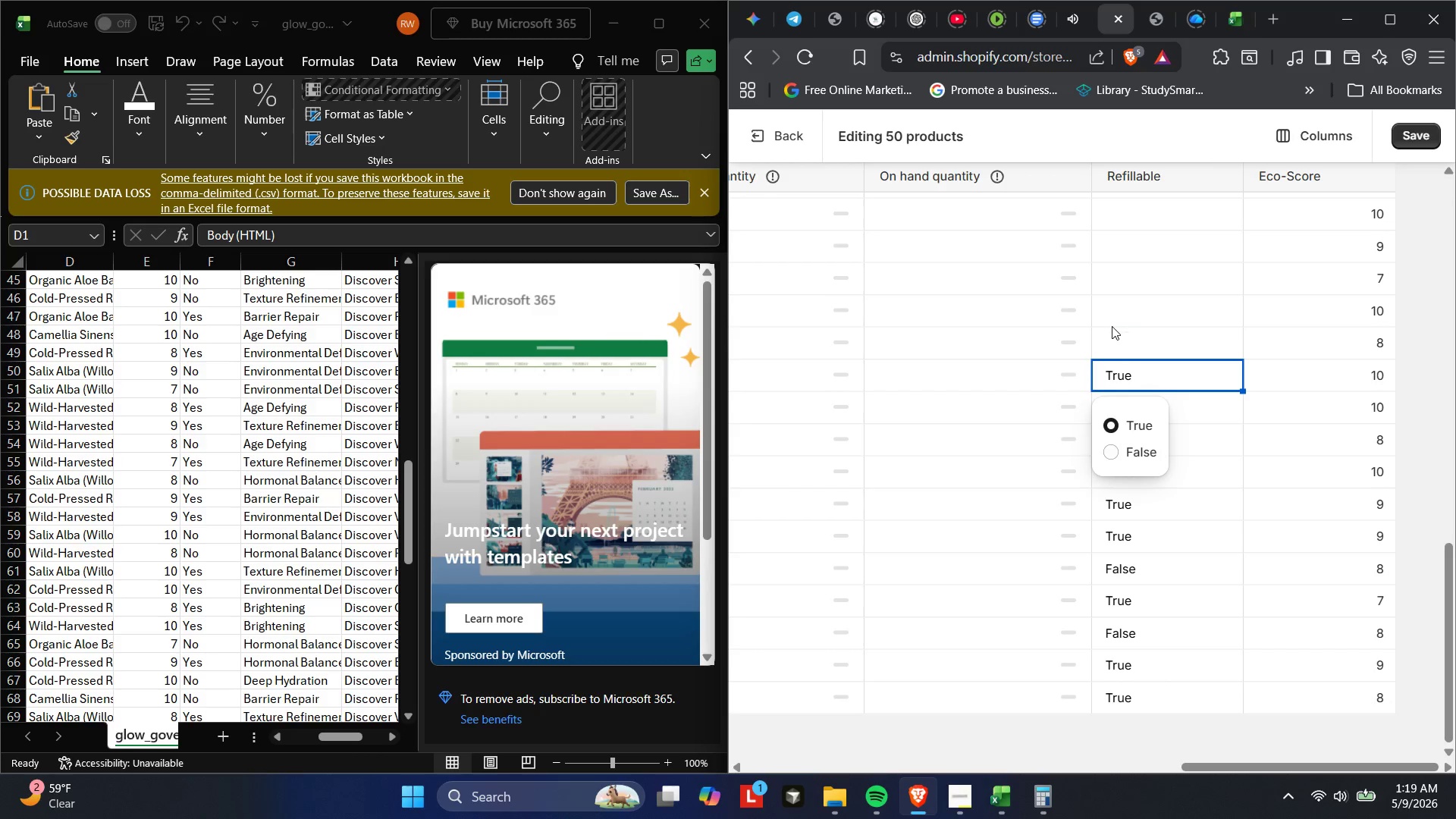 
left_click([1109, 347])
 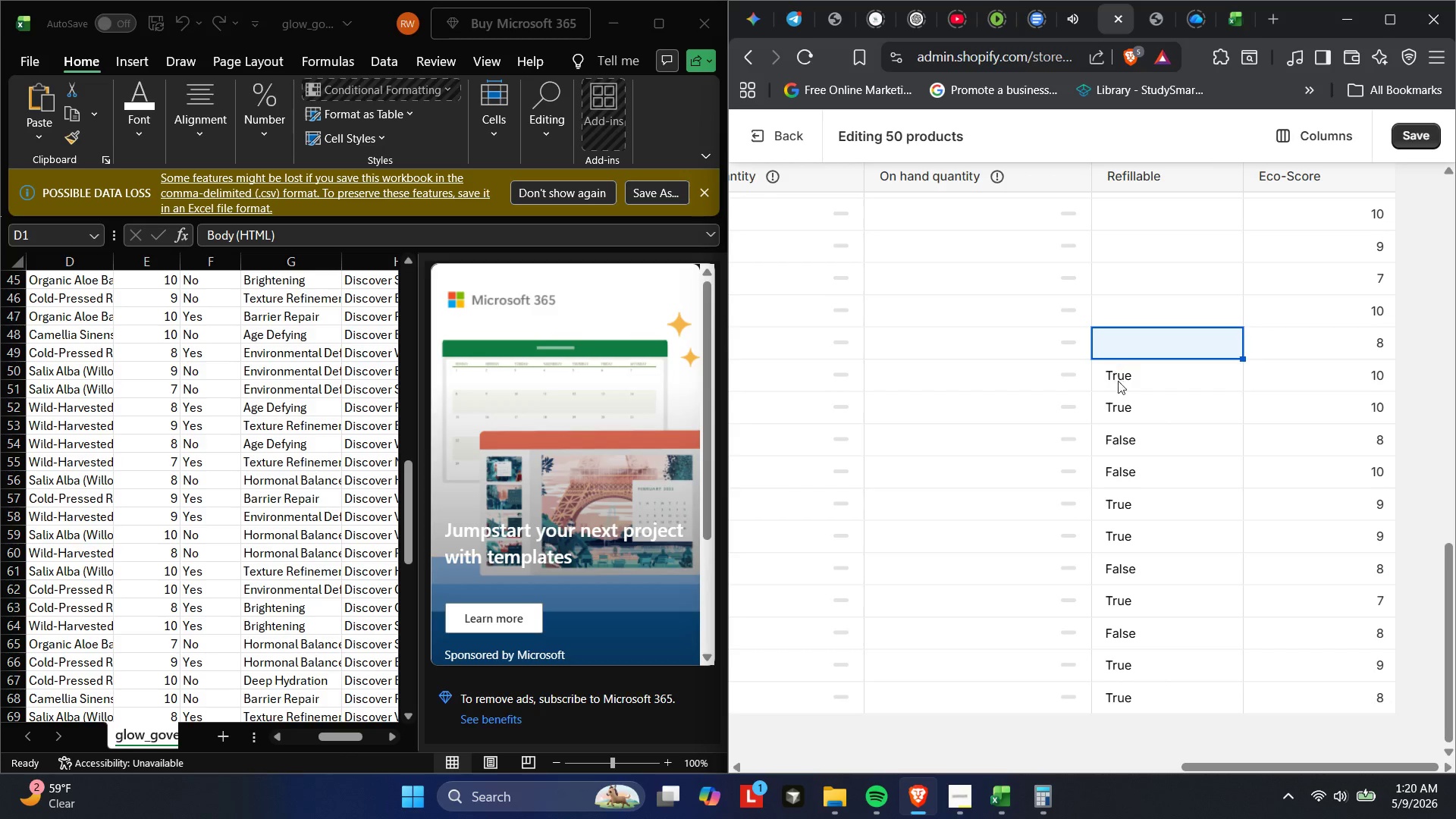 
double_click([1113, 343])
 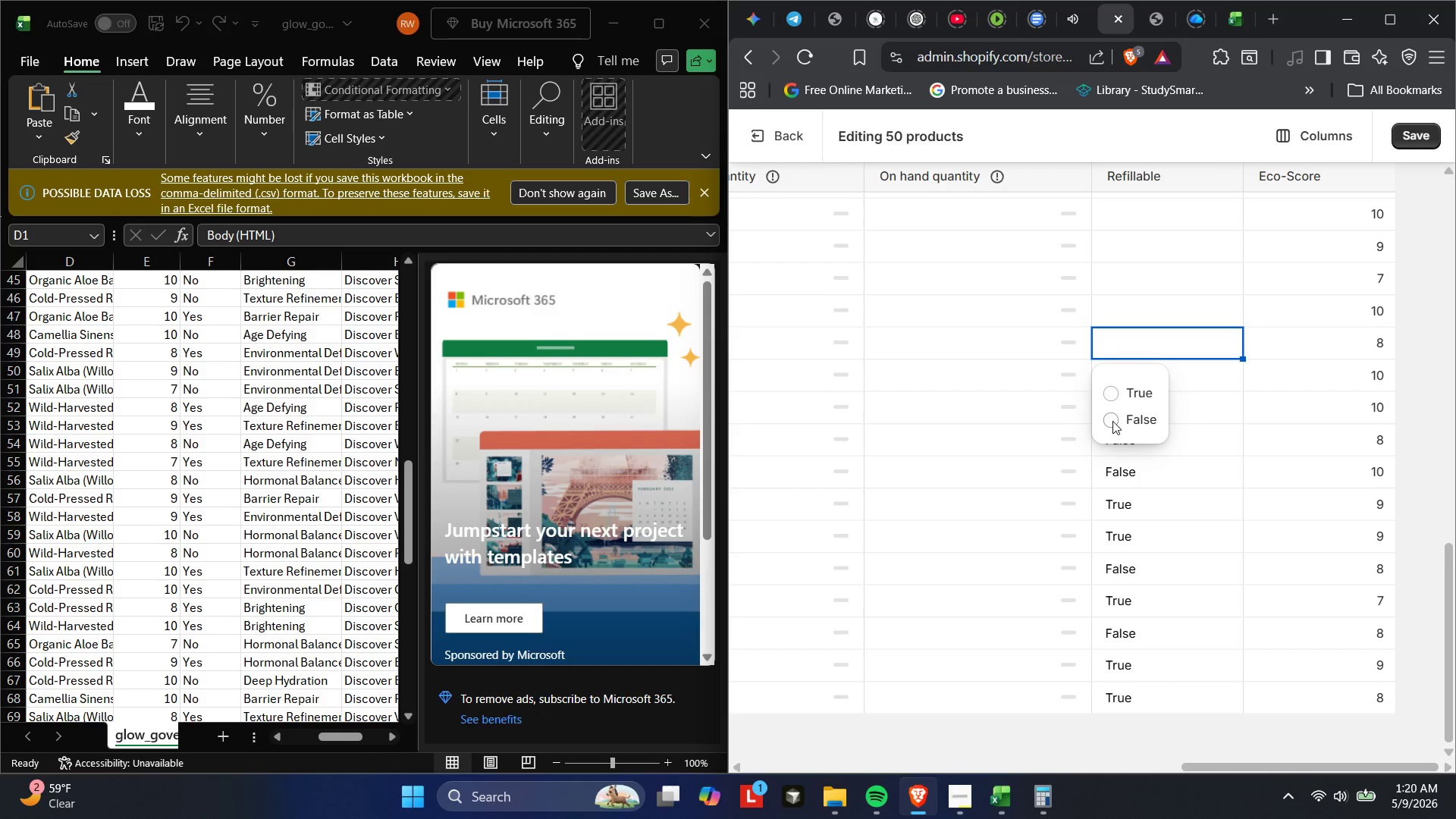 
wait(62.89)
 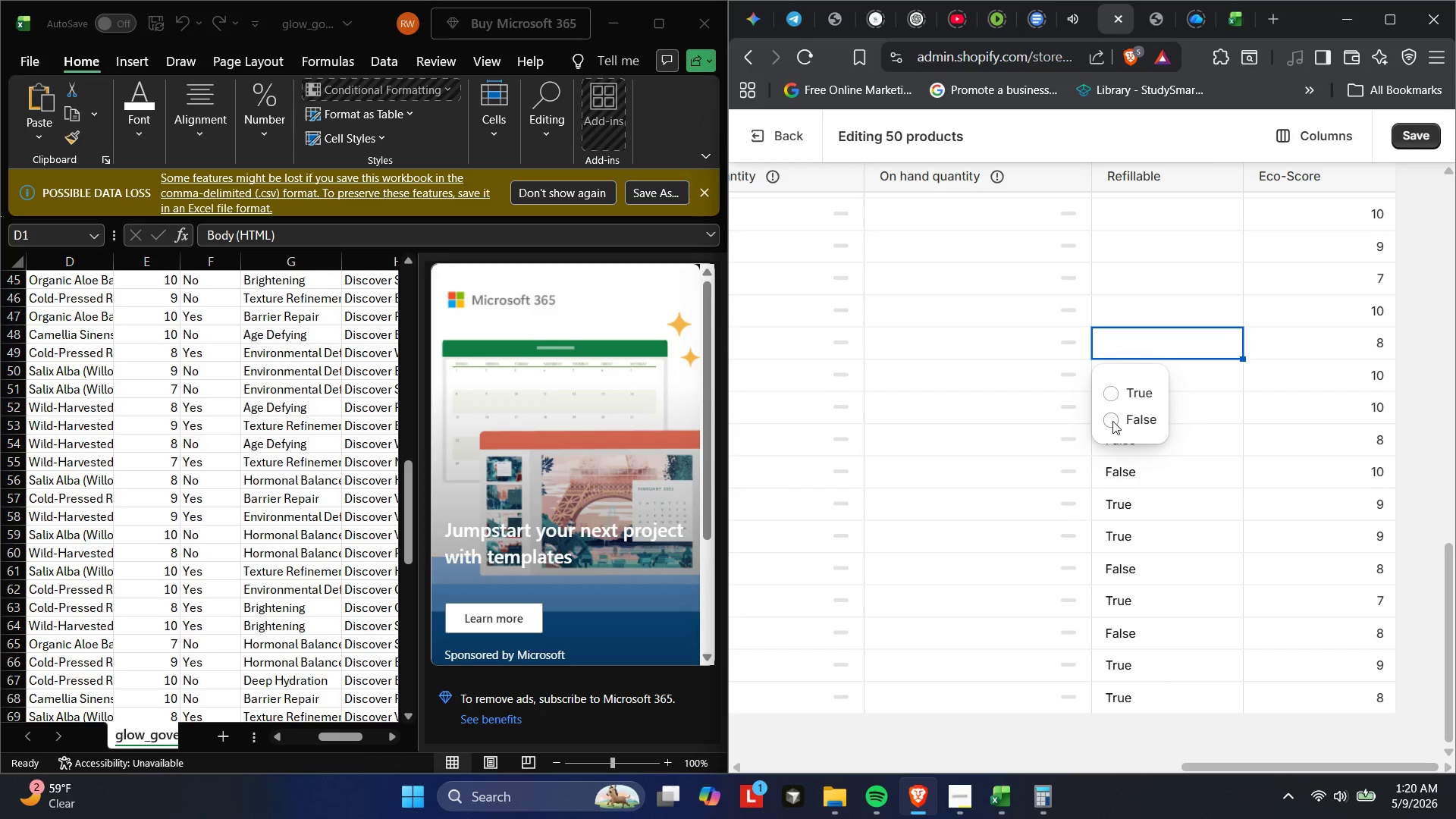 
left_click([1113, 305])
 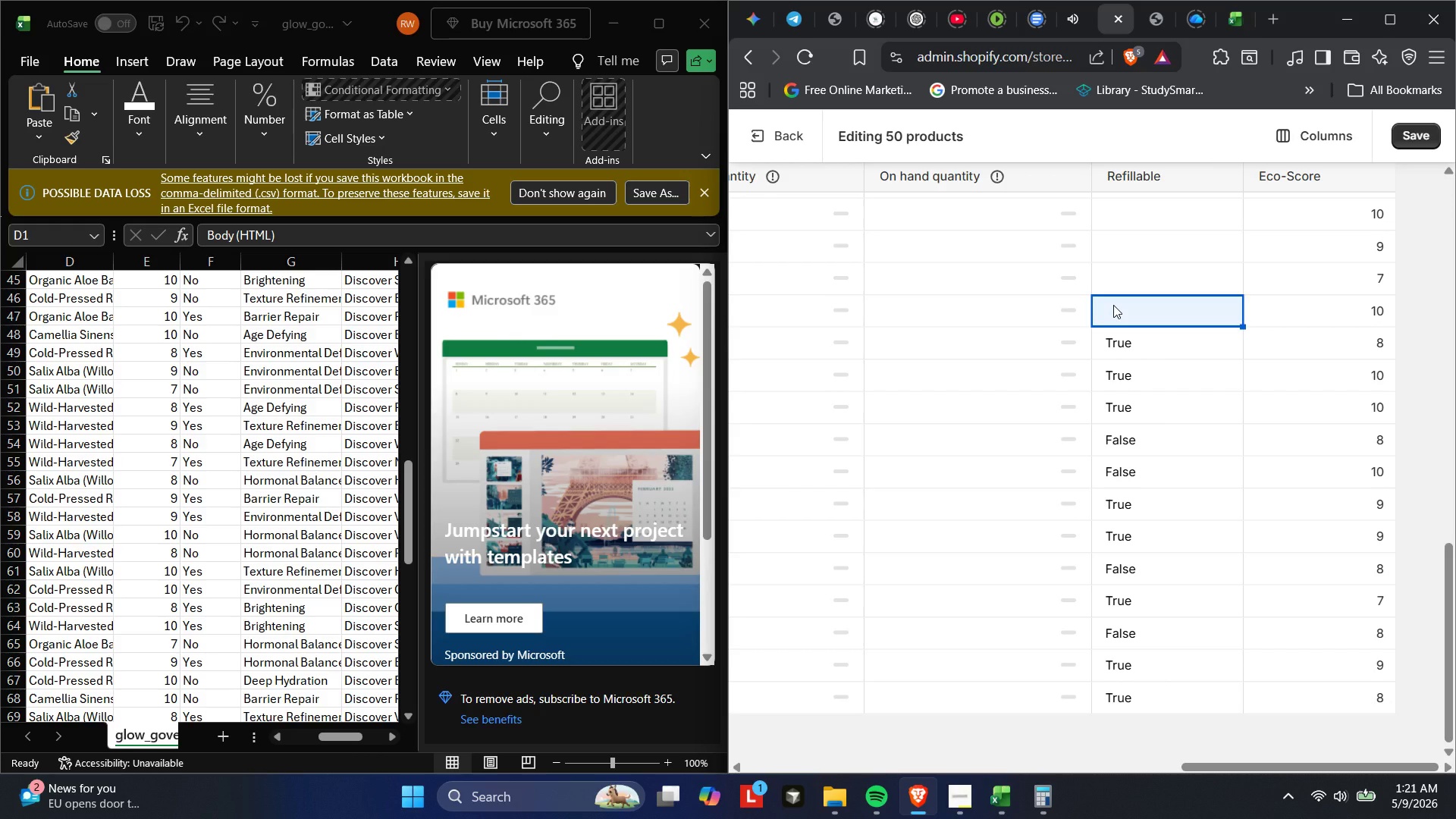 
left_click([1113, 305])
 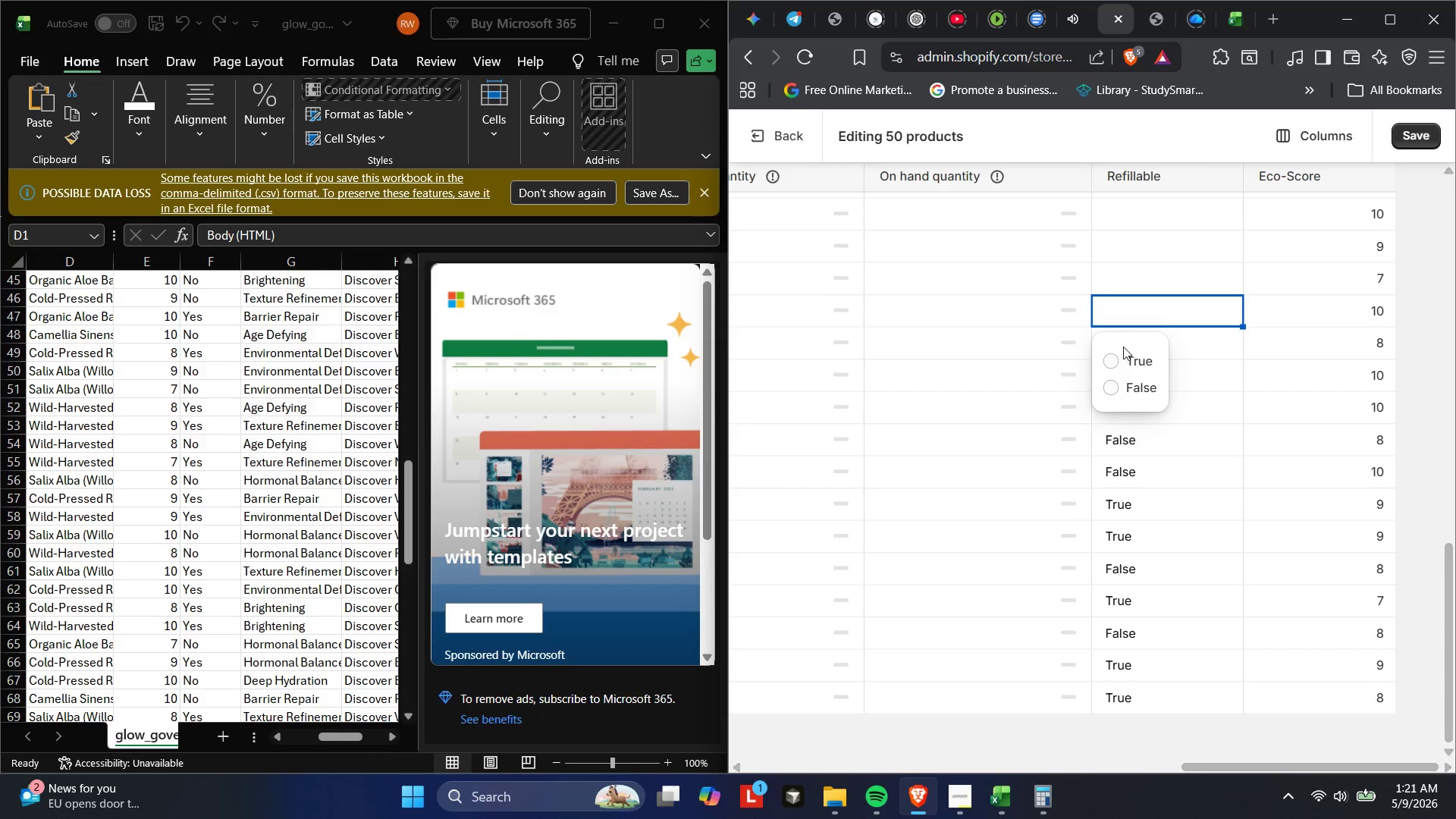 
left_click([1116, 359])
 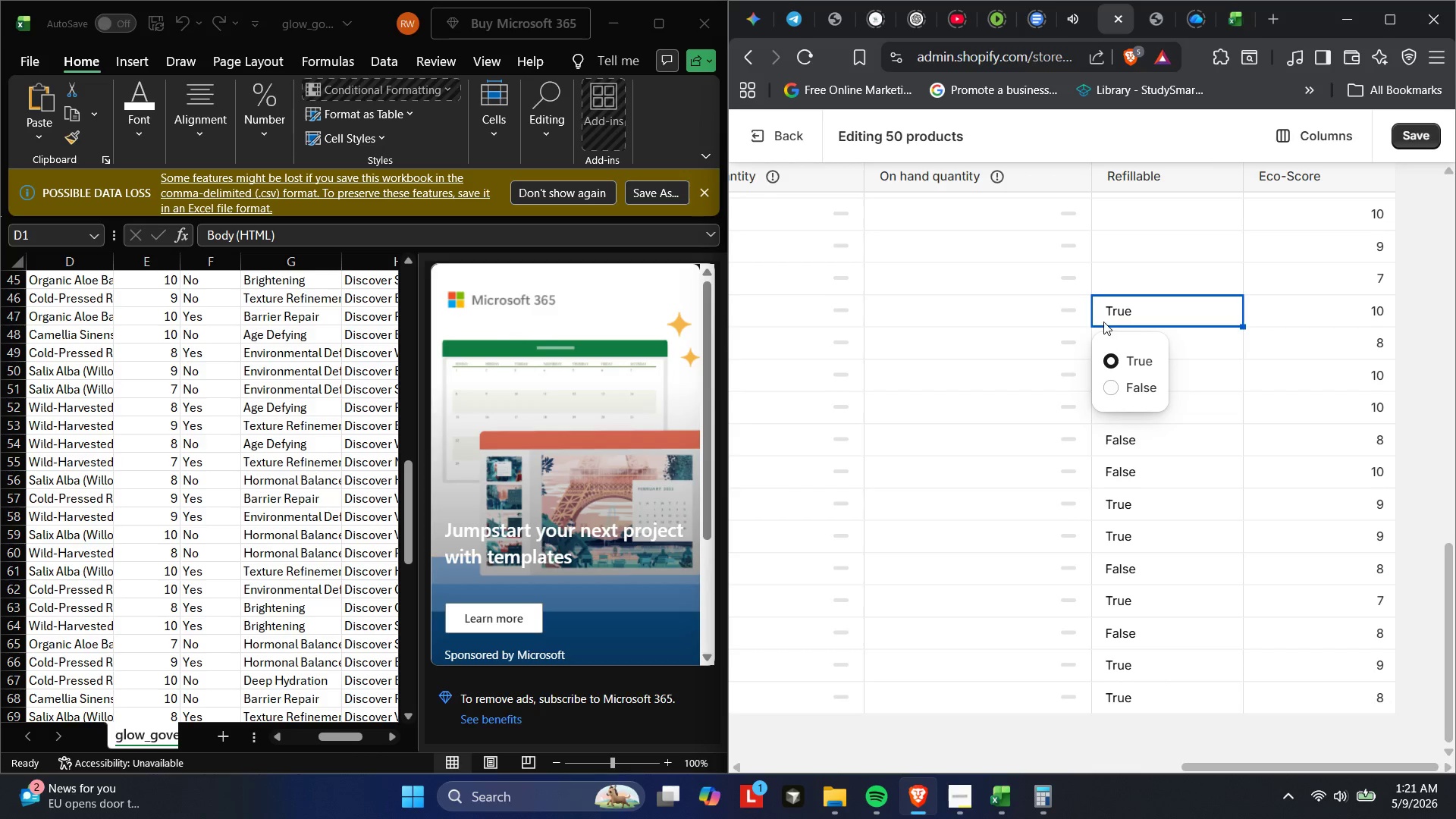 
left_click([1106, 278])
 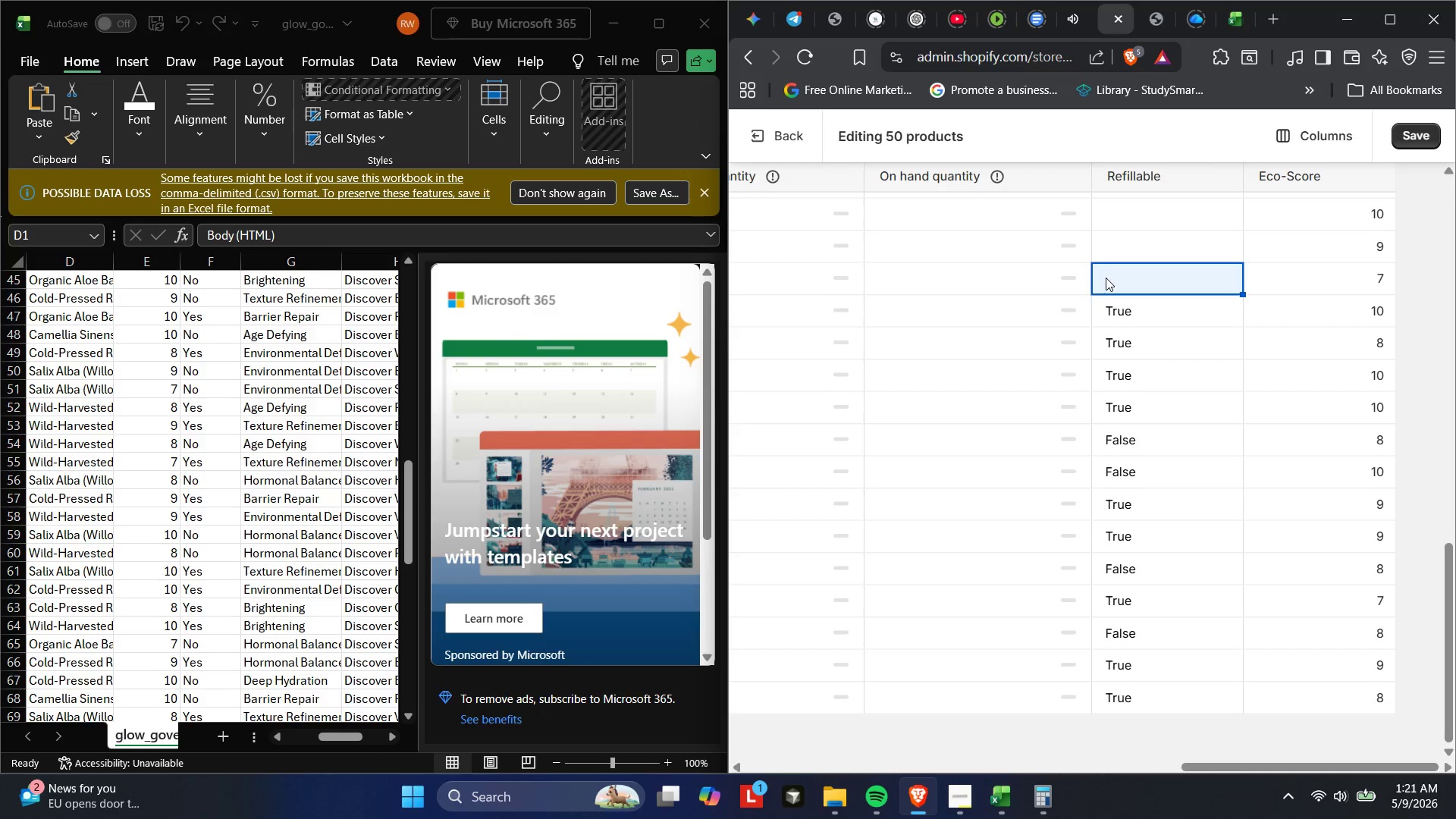 
left_click([1106, 278])
 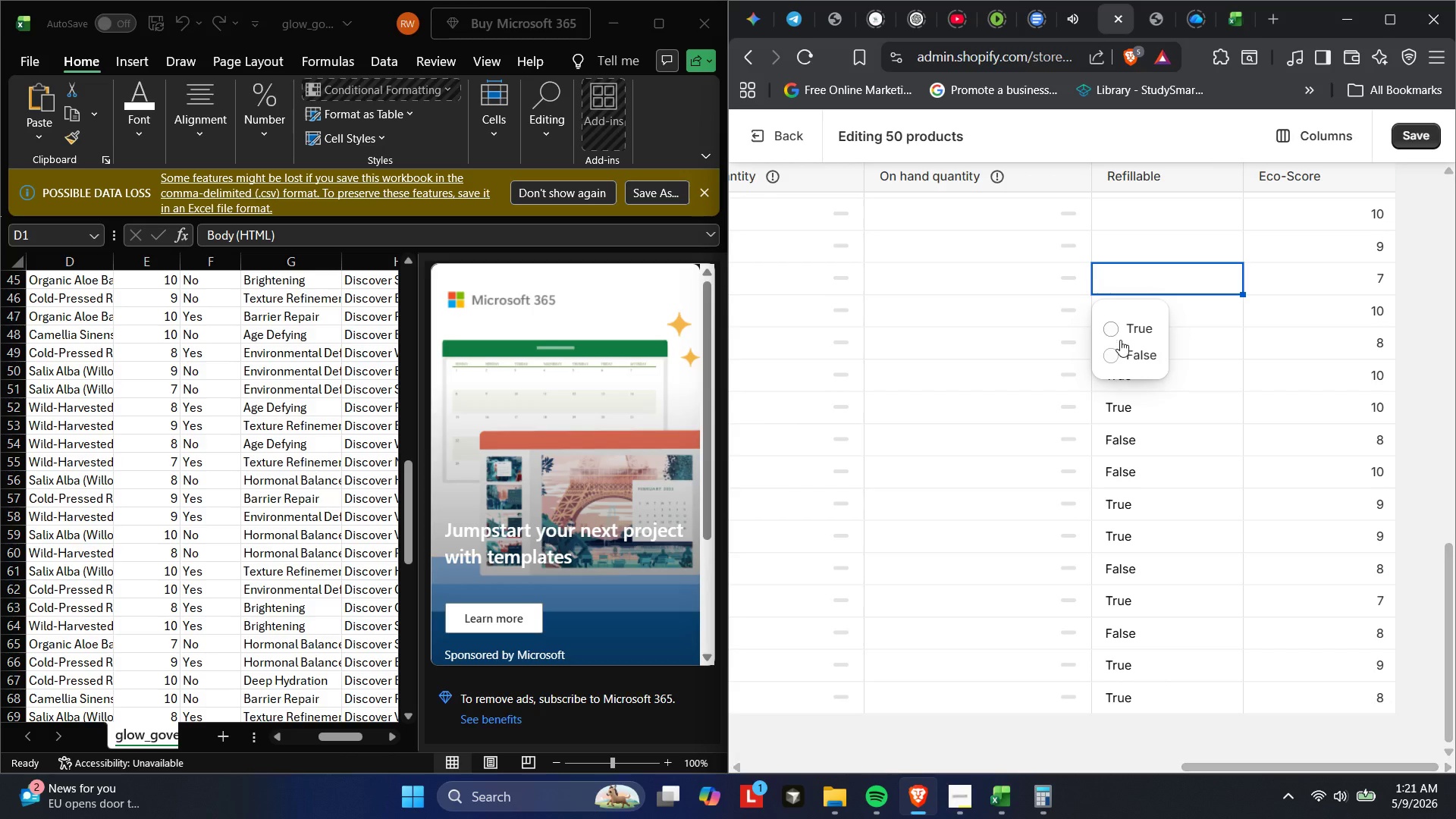 
left_click([1112, 353])
 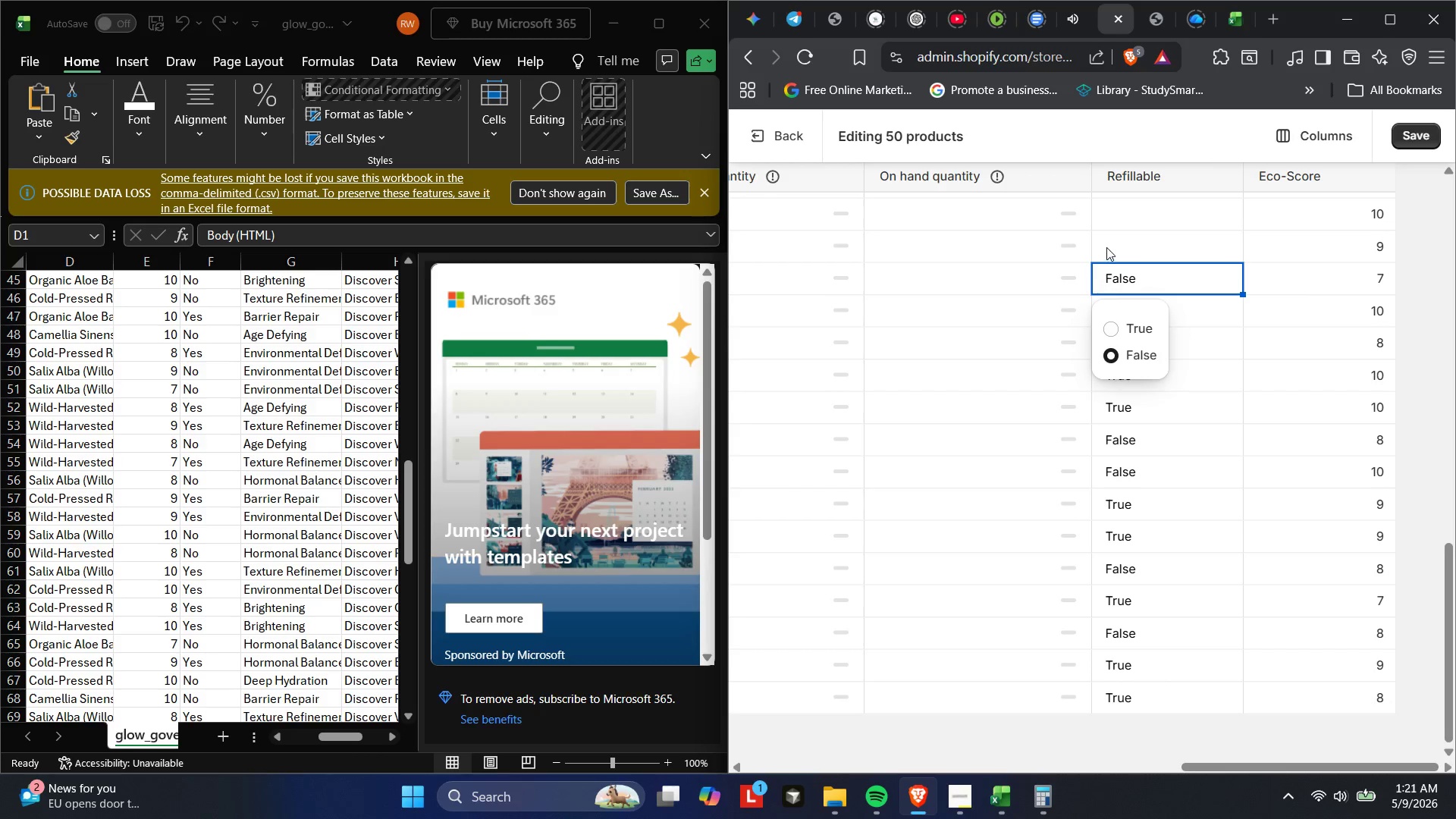 
double_click([1106, 247])
 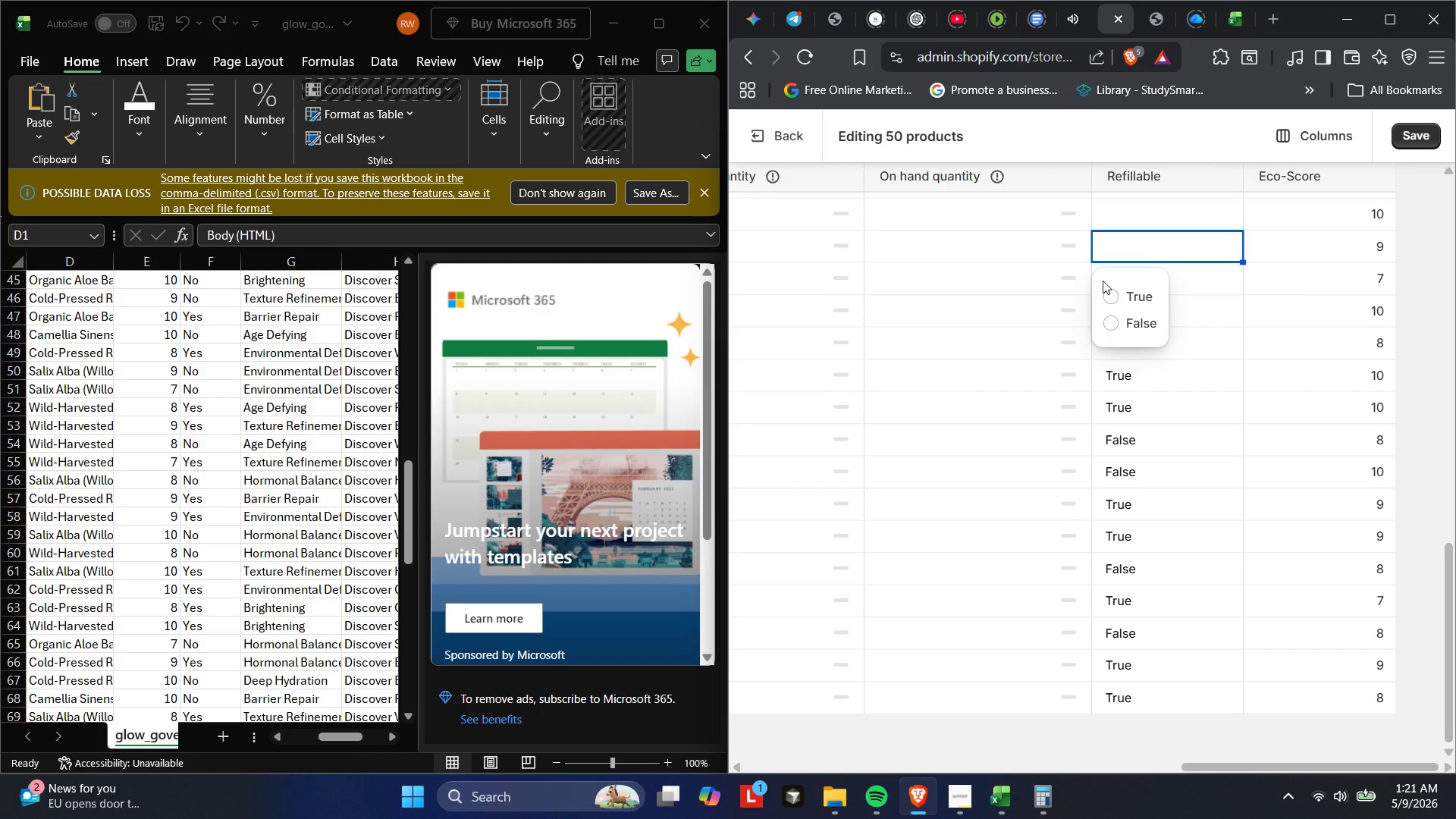 
left_click([1114, 300])
 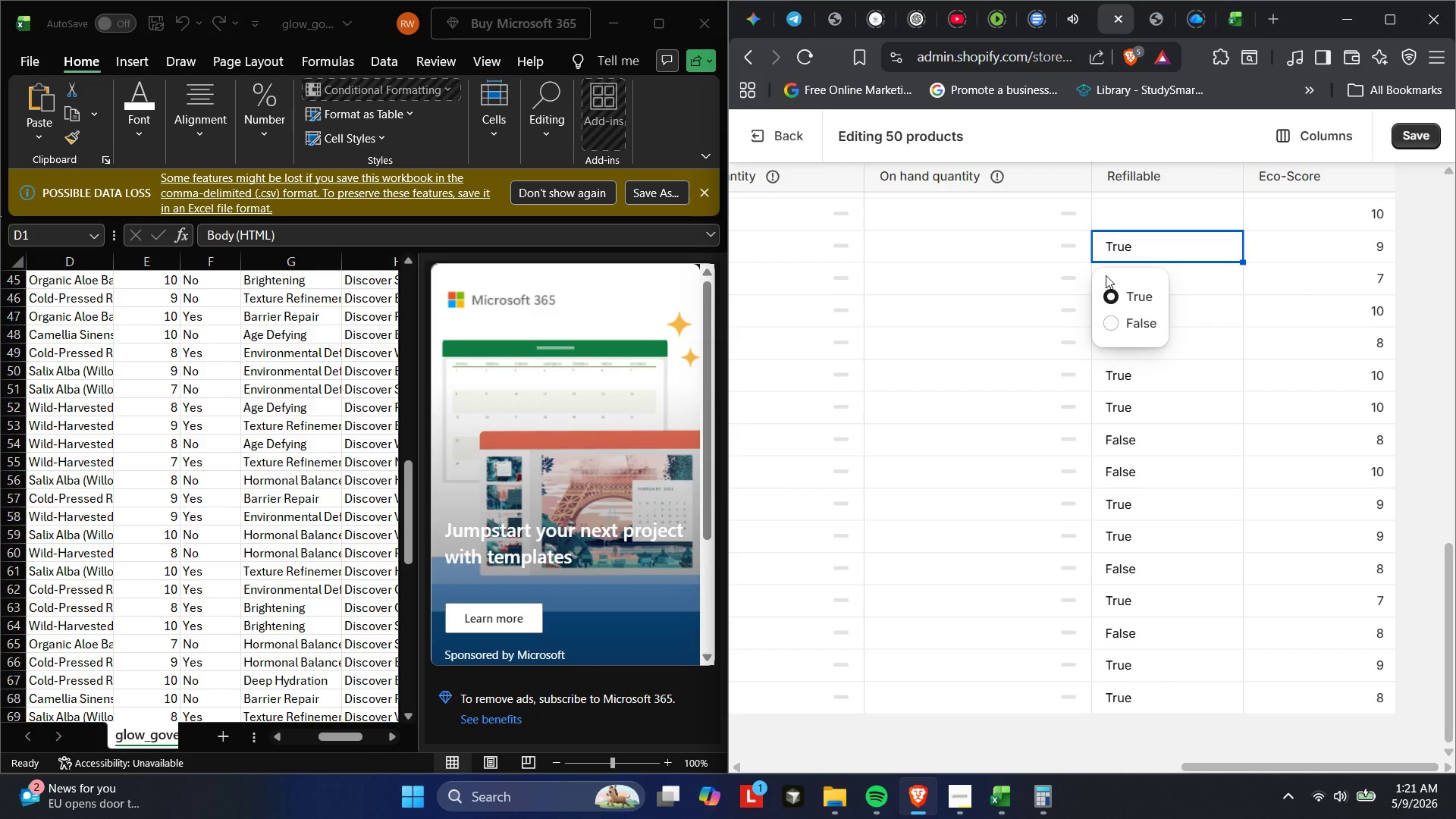 
scroll: coordinate [1100, 249], scroll_direction: up, amount: 1.0
 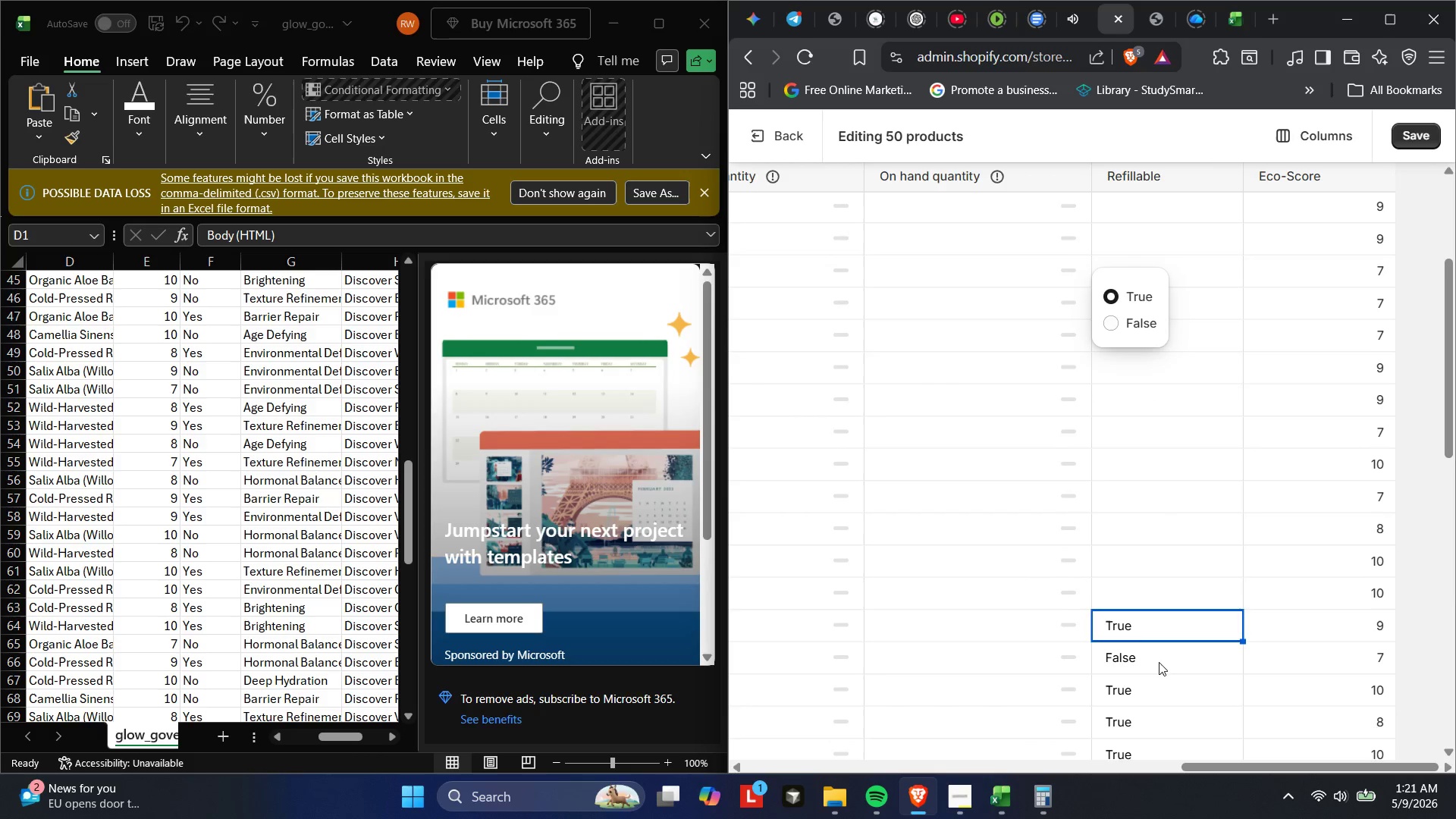 
scroll: coordinate [1117, 595], scroll_direction: down, amount: 3.0
 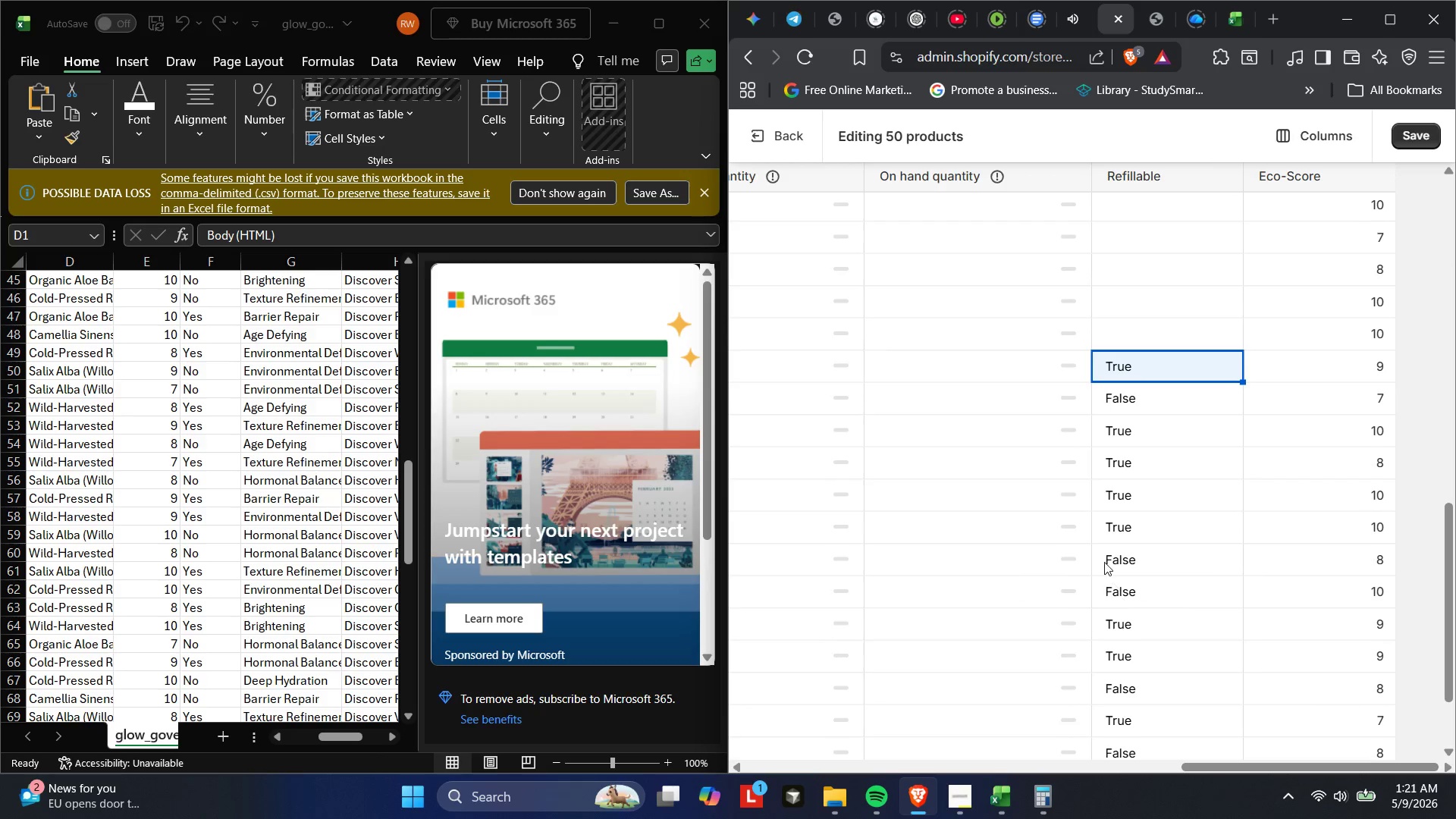 
scroll: coordinate [1104, 562], scroll_direction: up, amount: 2.0
 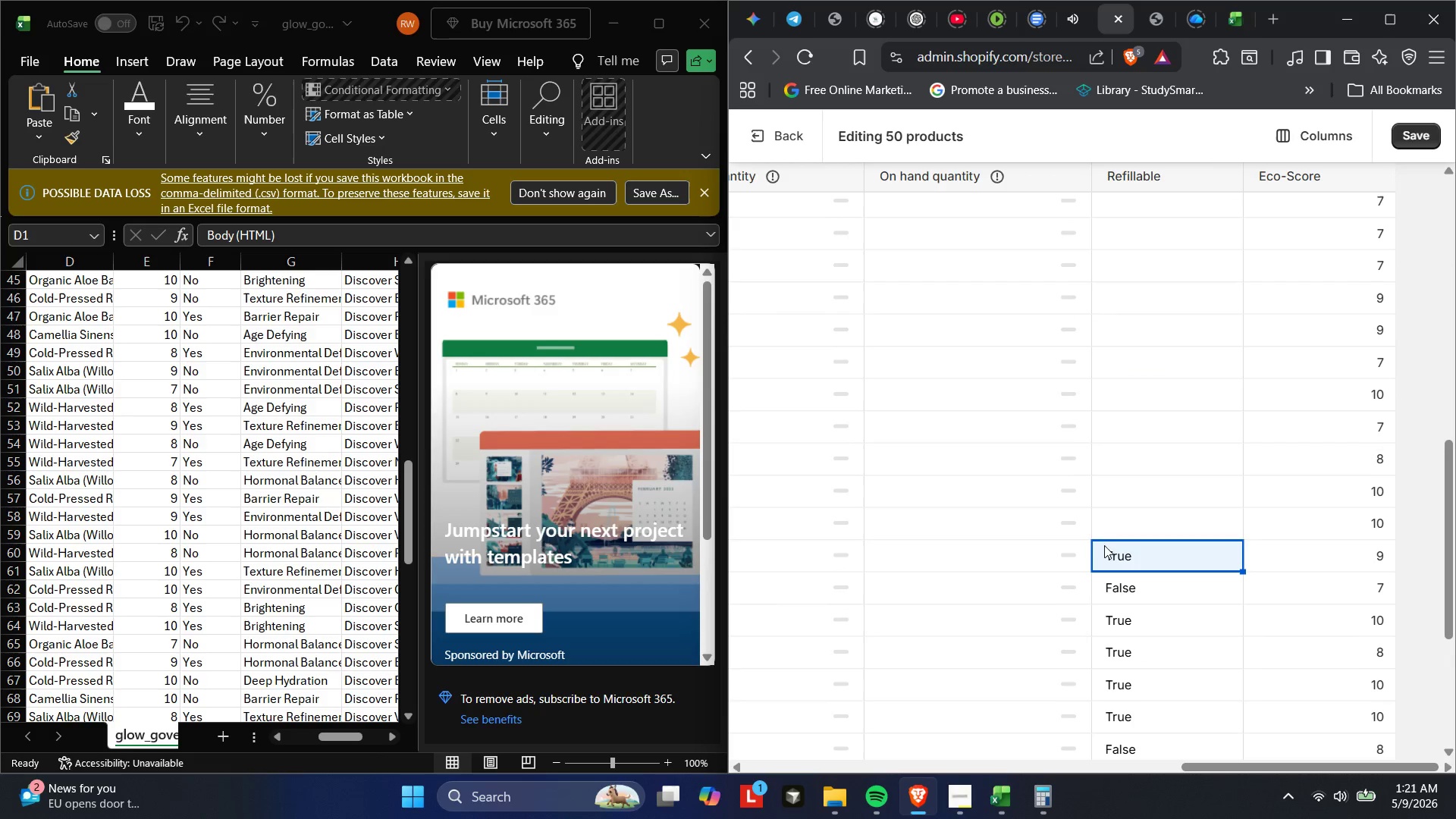 
left_click([1108, 530])
 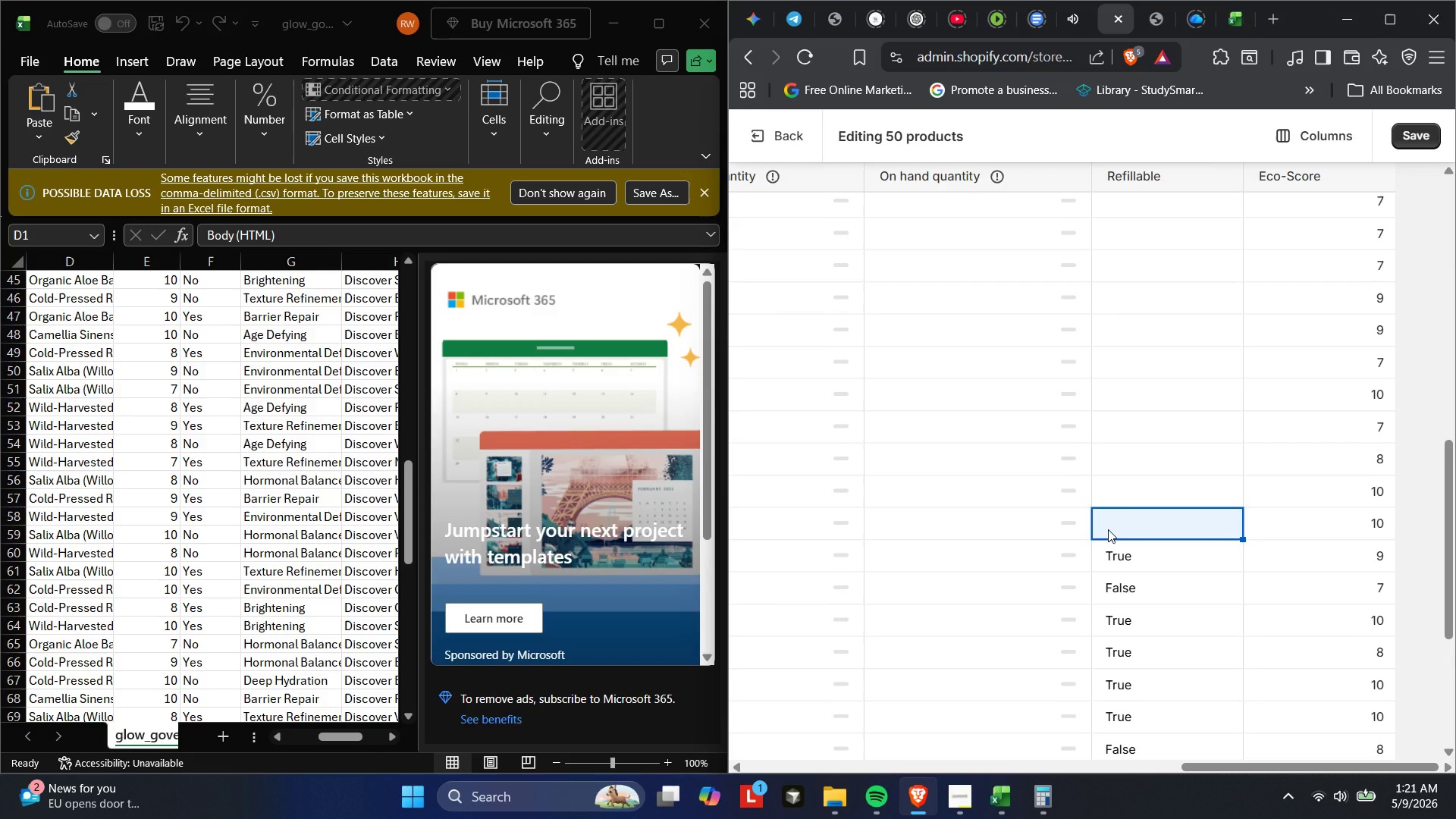 
double_click([1108, 529])
 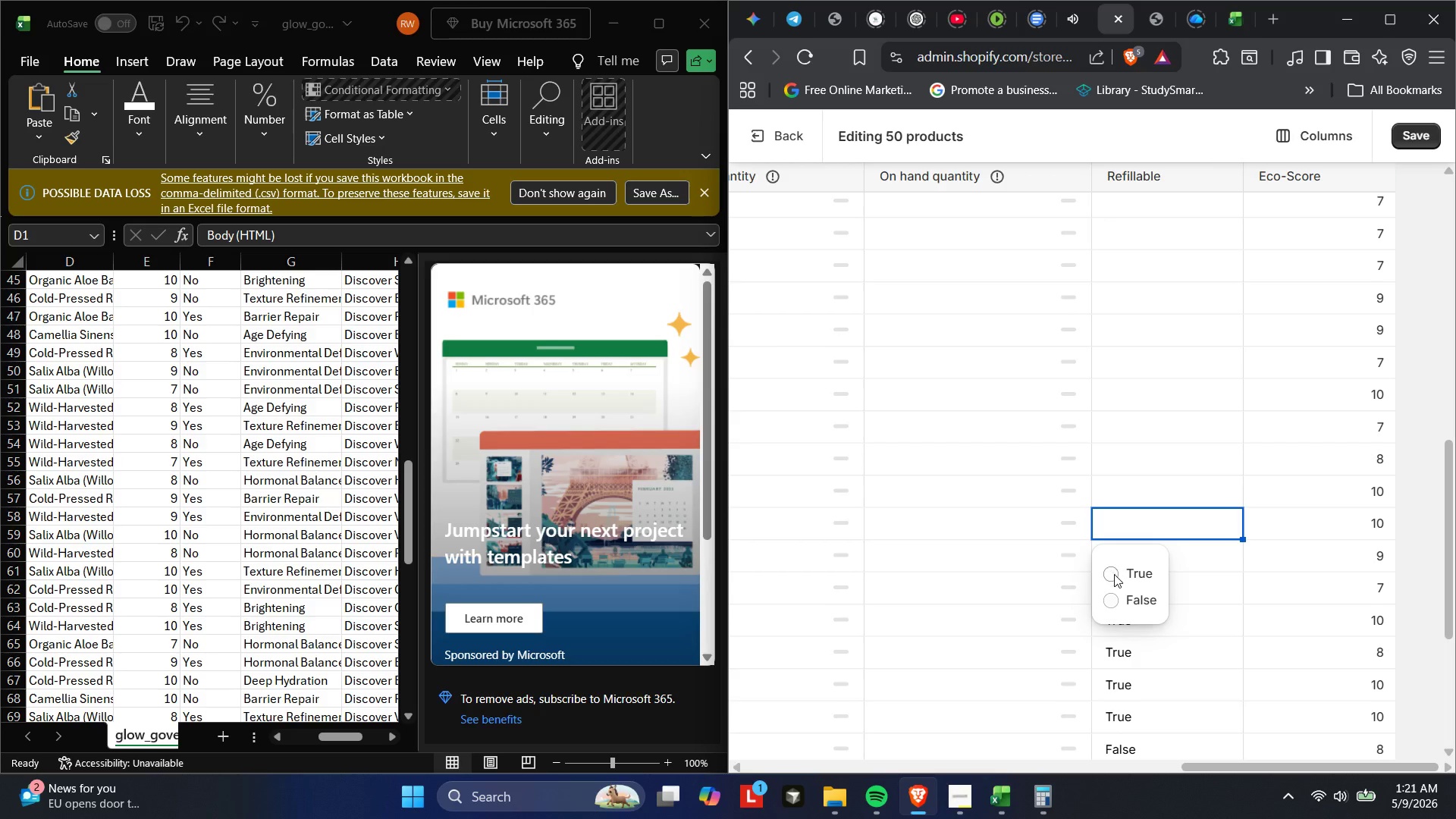 
left_click([1109, 604])
 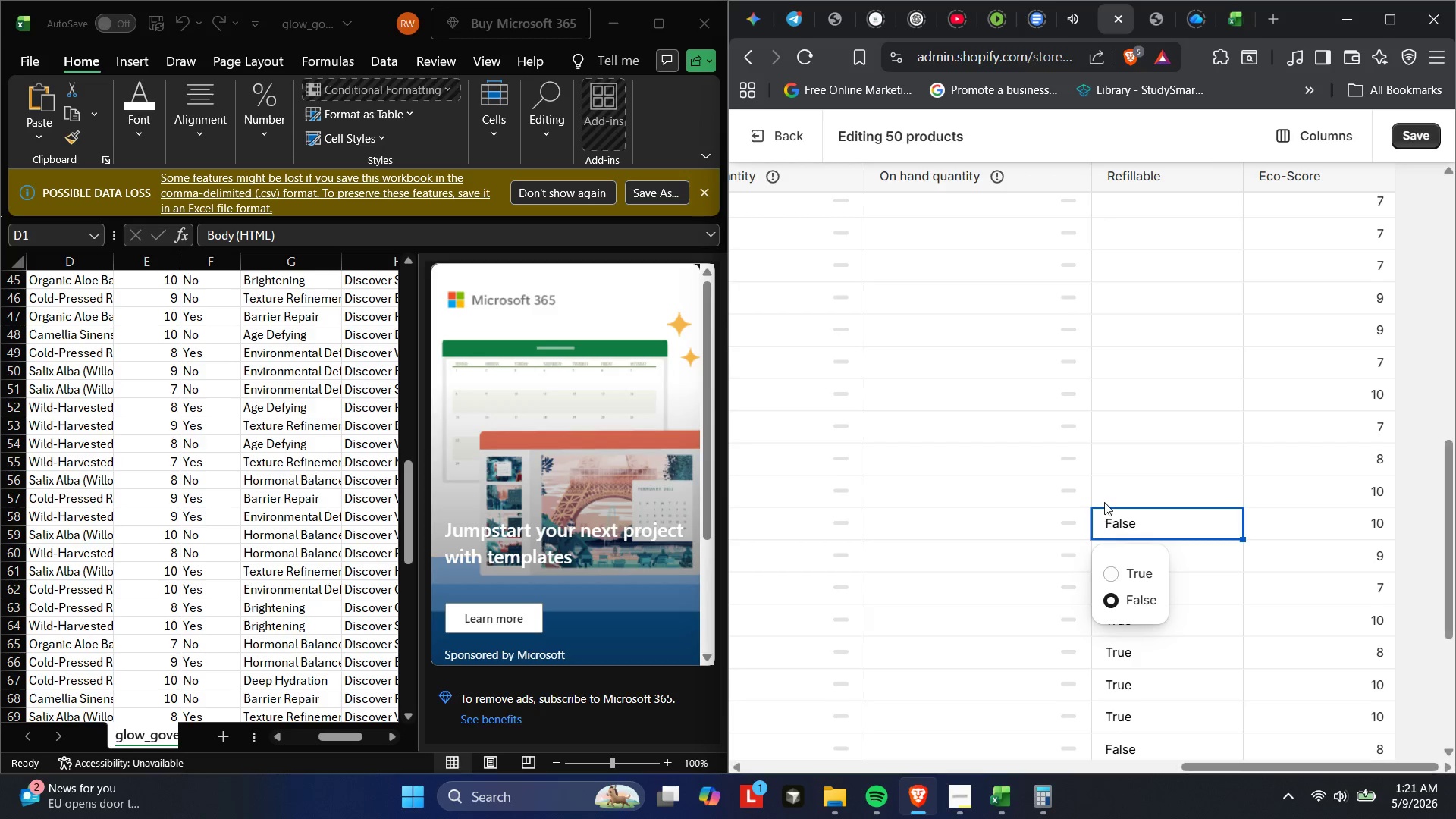 
left_click([1104, 500])
 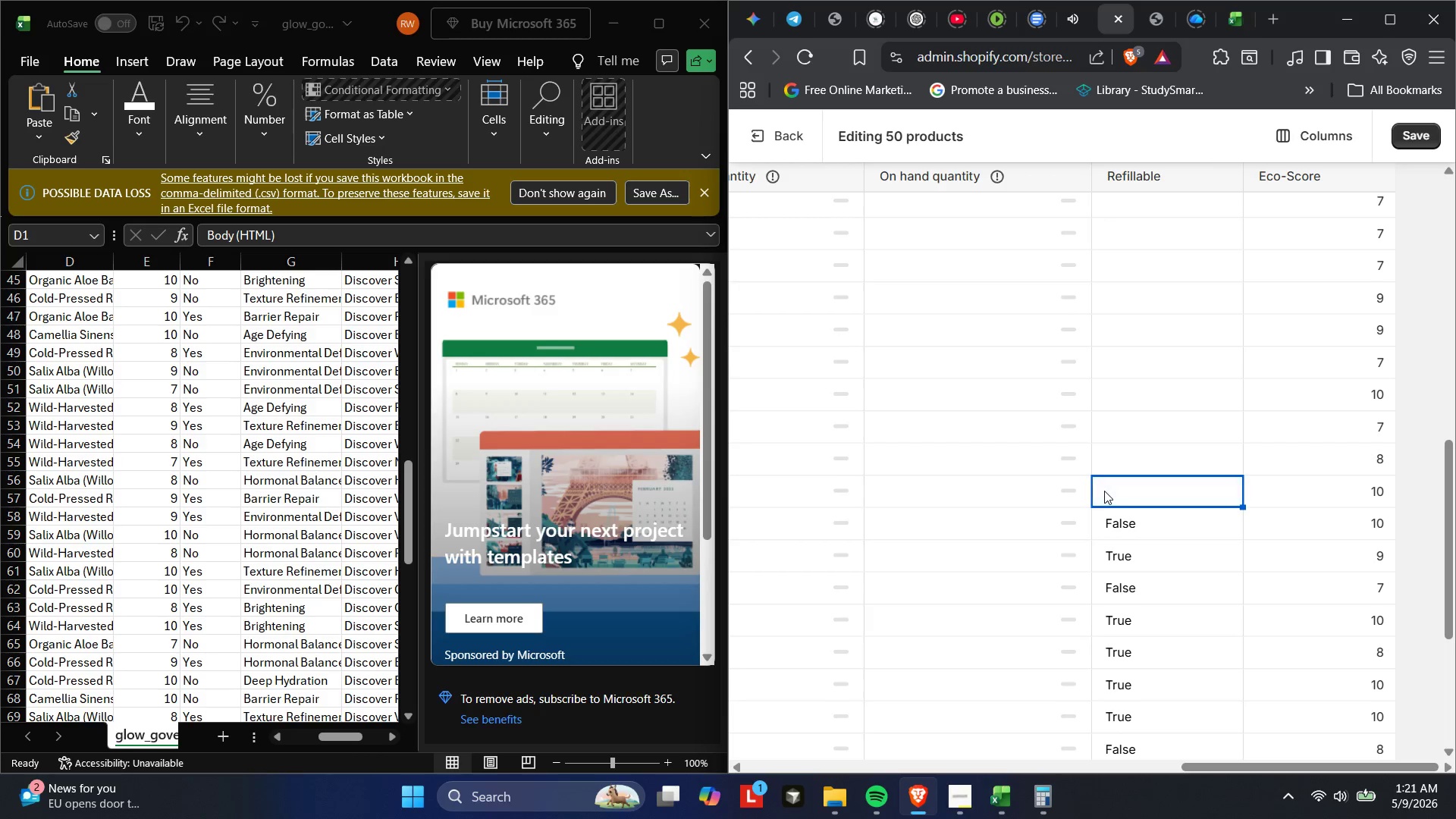 
double_click([1104, 491])
 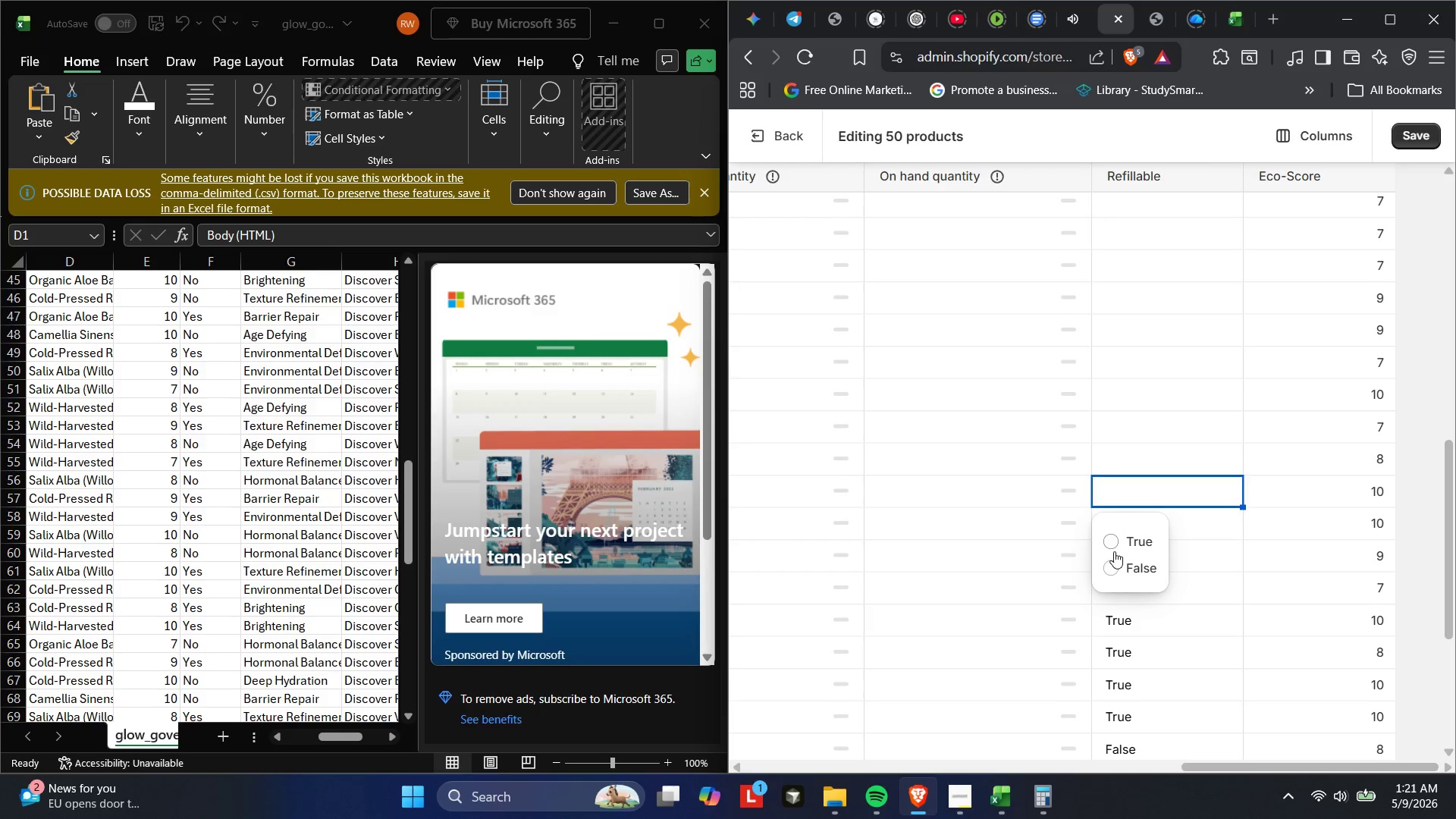 
left_click([1112, 573])
 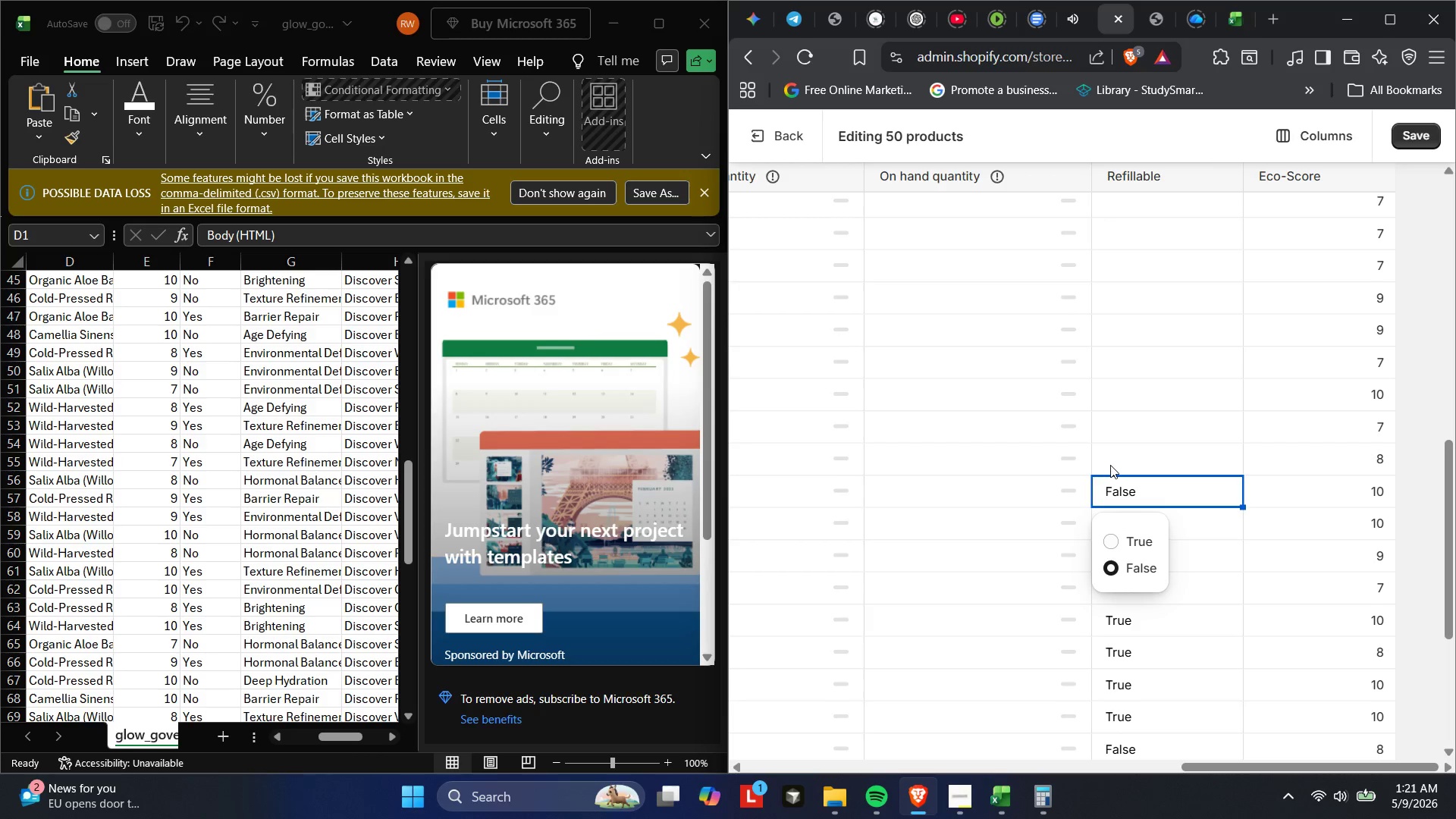 
left_click([1119, 463])
 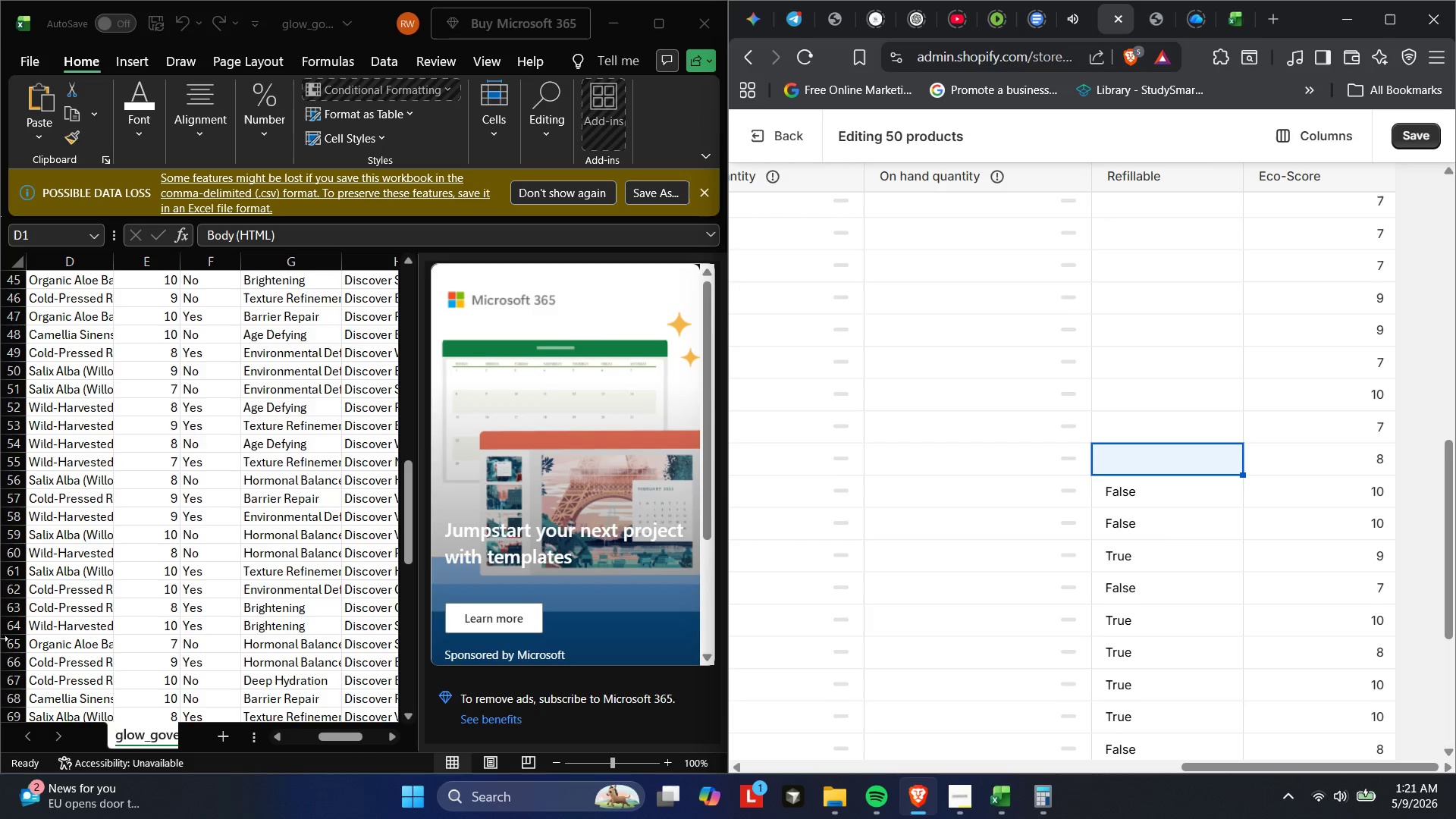 
scroll: coordinate [171, 482], scroll_direction: down, amount: 3.0
 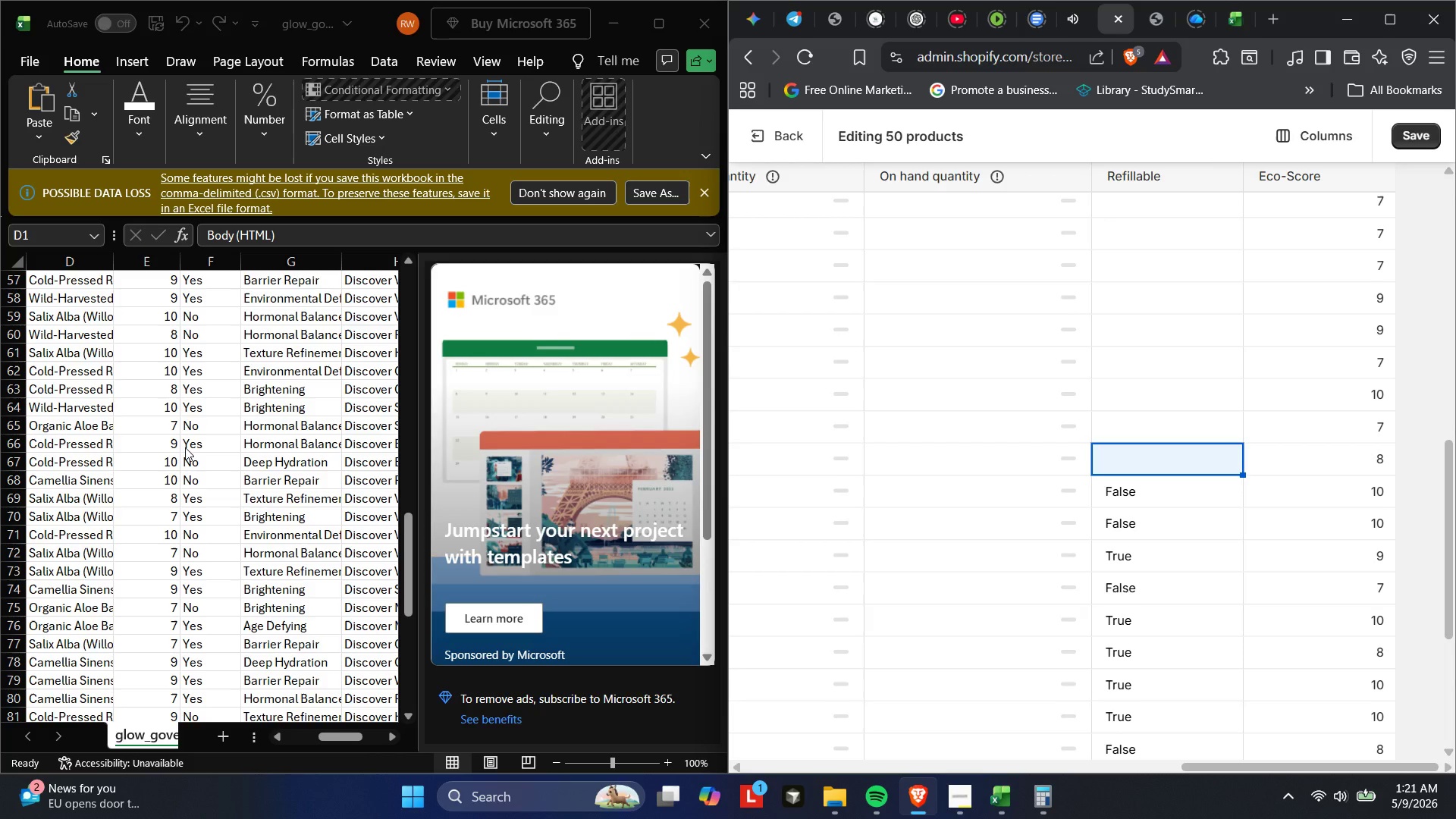 
wait(9.84)
 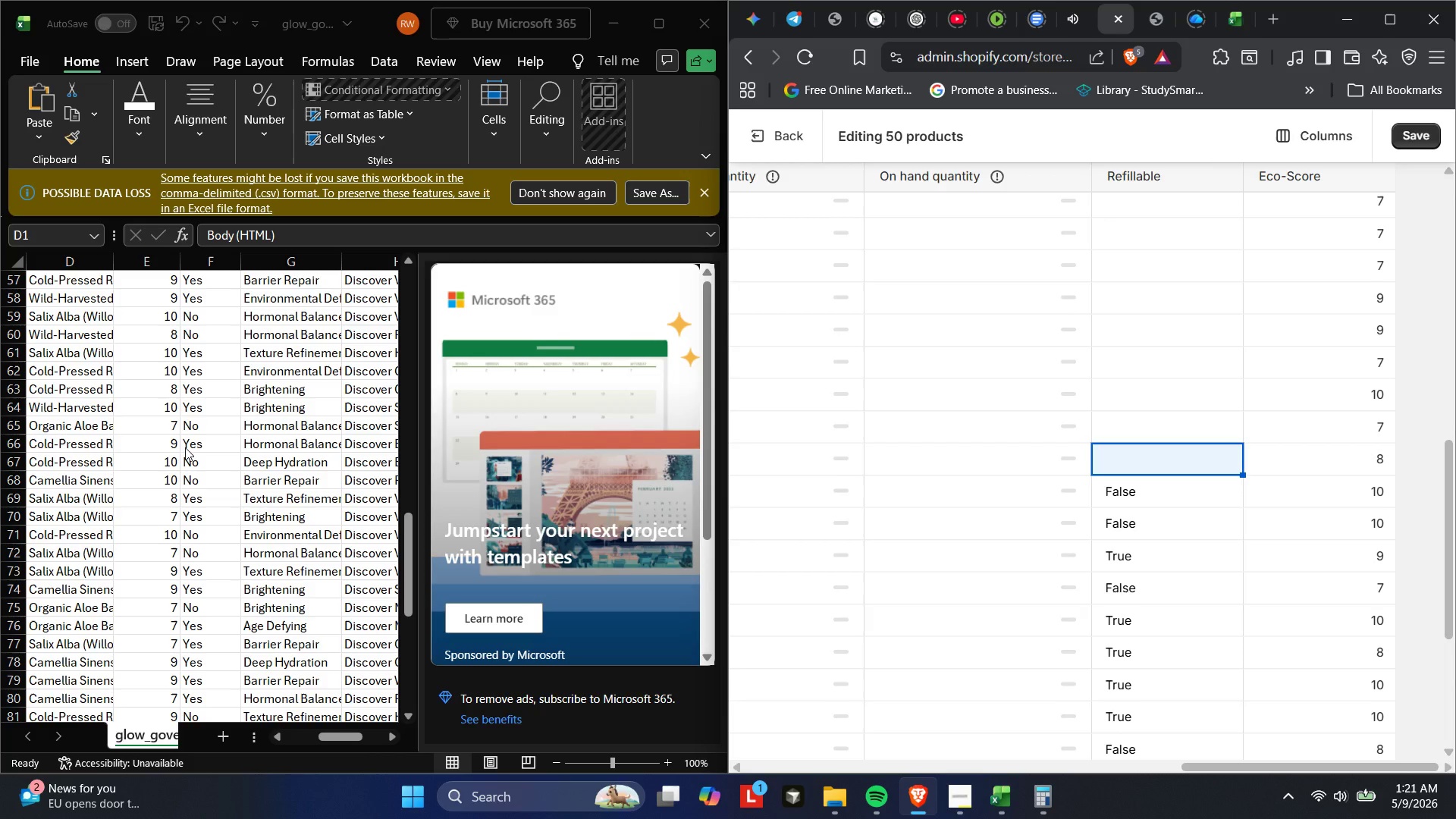 
scroll: coordinate [185, 447], scroll_direction: up, amount: 1.0
 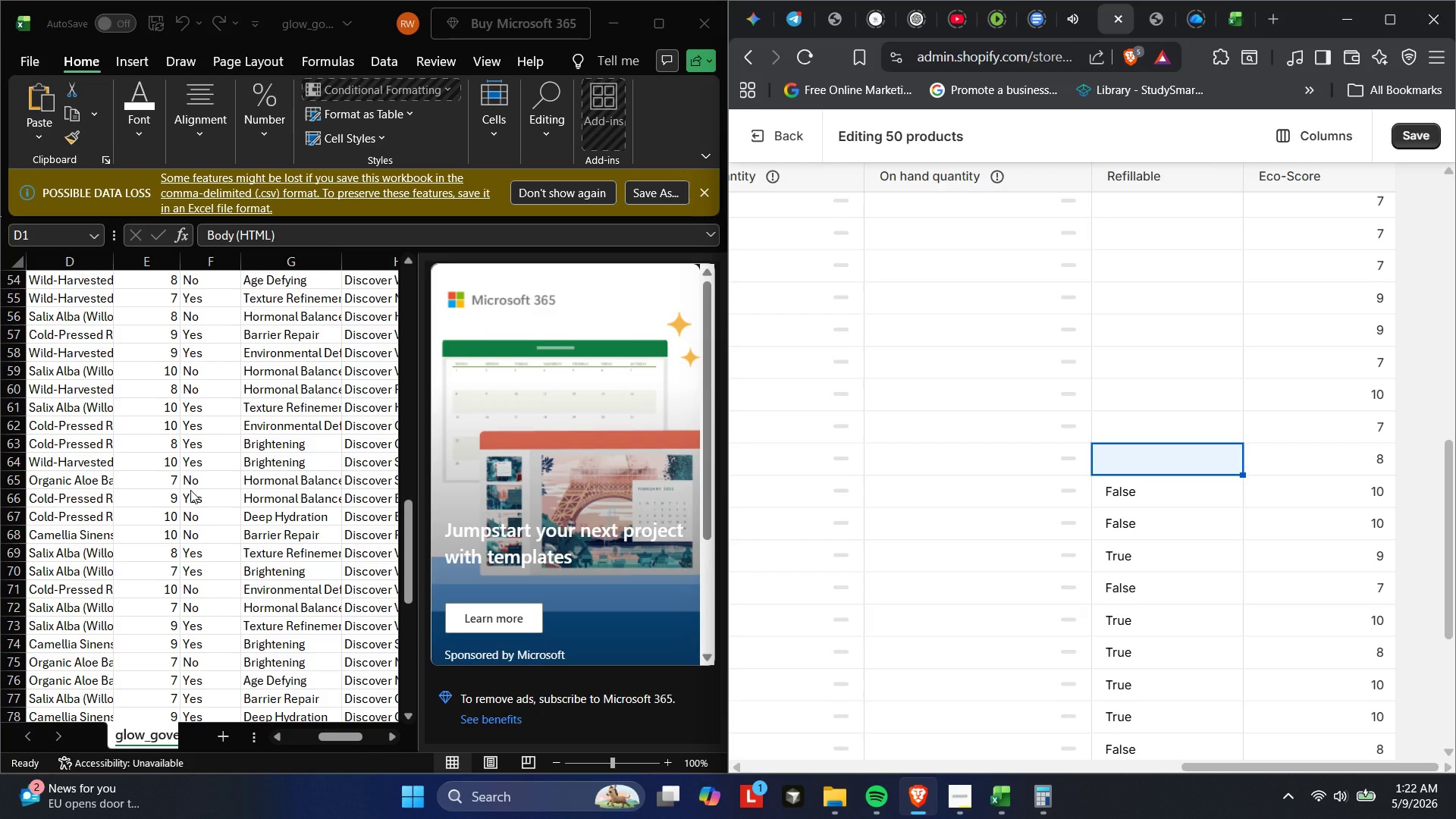 
wait(14.96)
 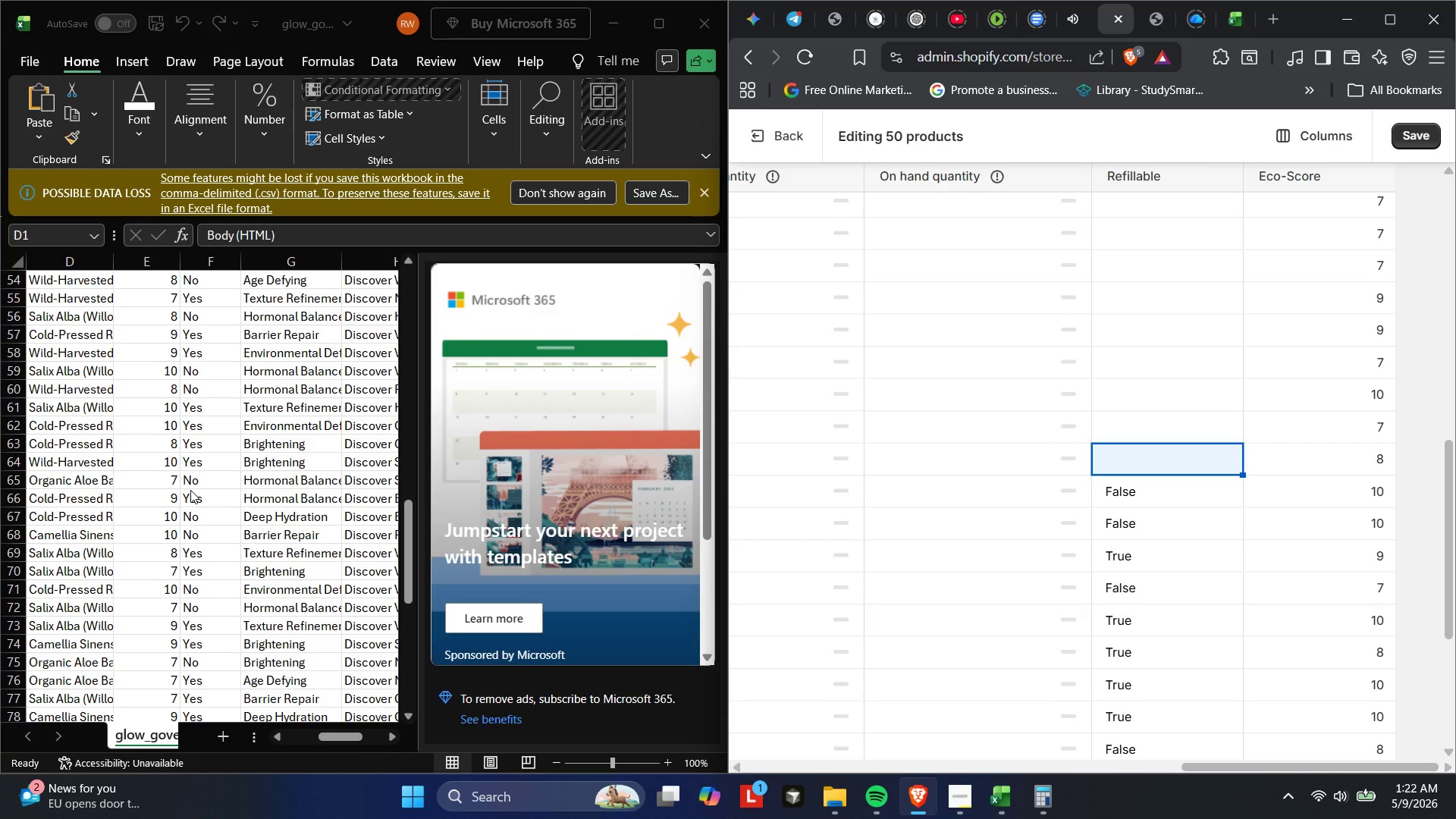 
scroll: coordinate [193, 519], scroll_direction: down, amount: 1.0
 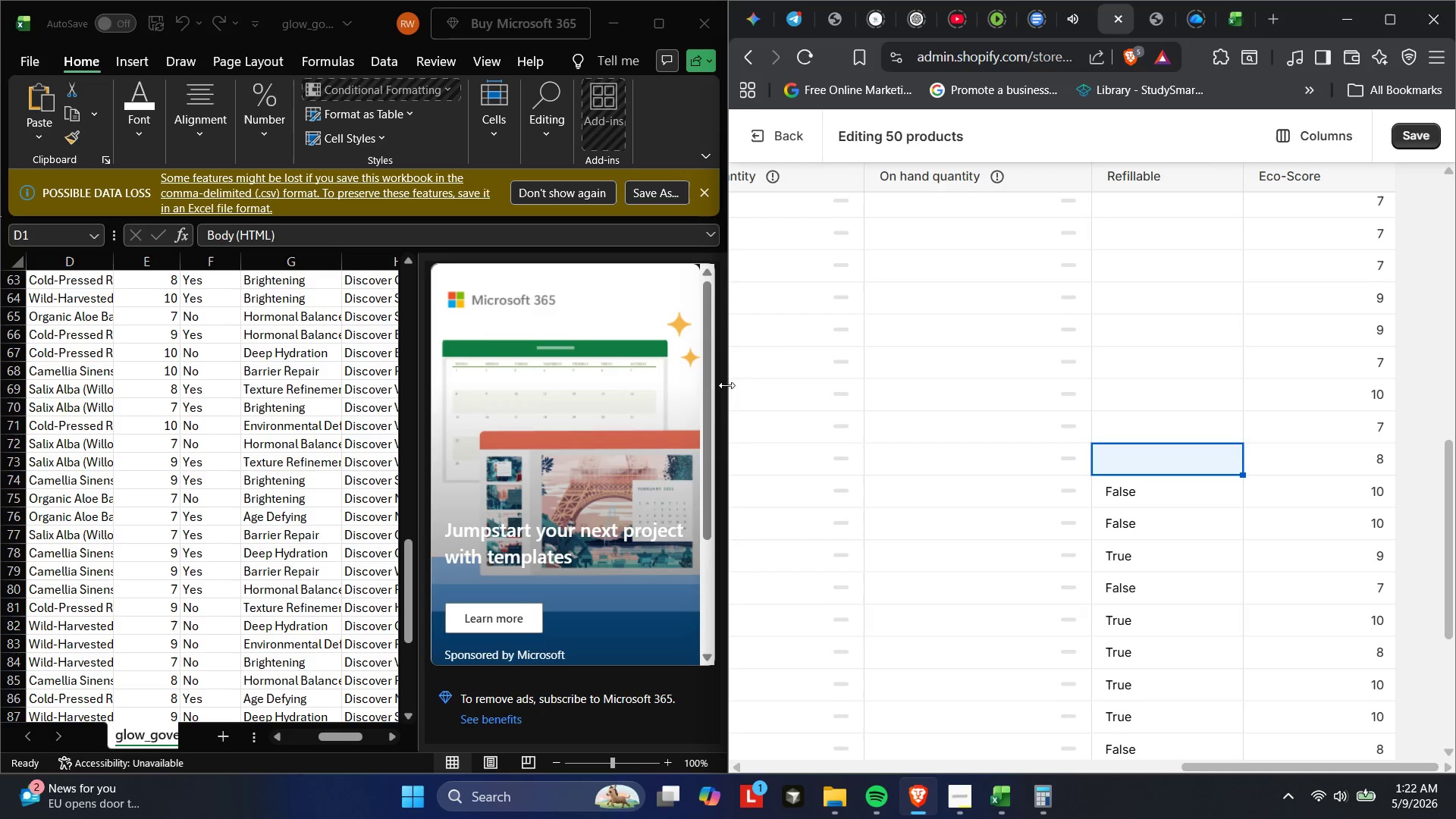 
wait(5.24)
 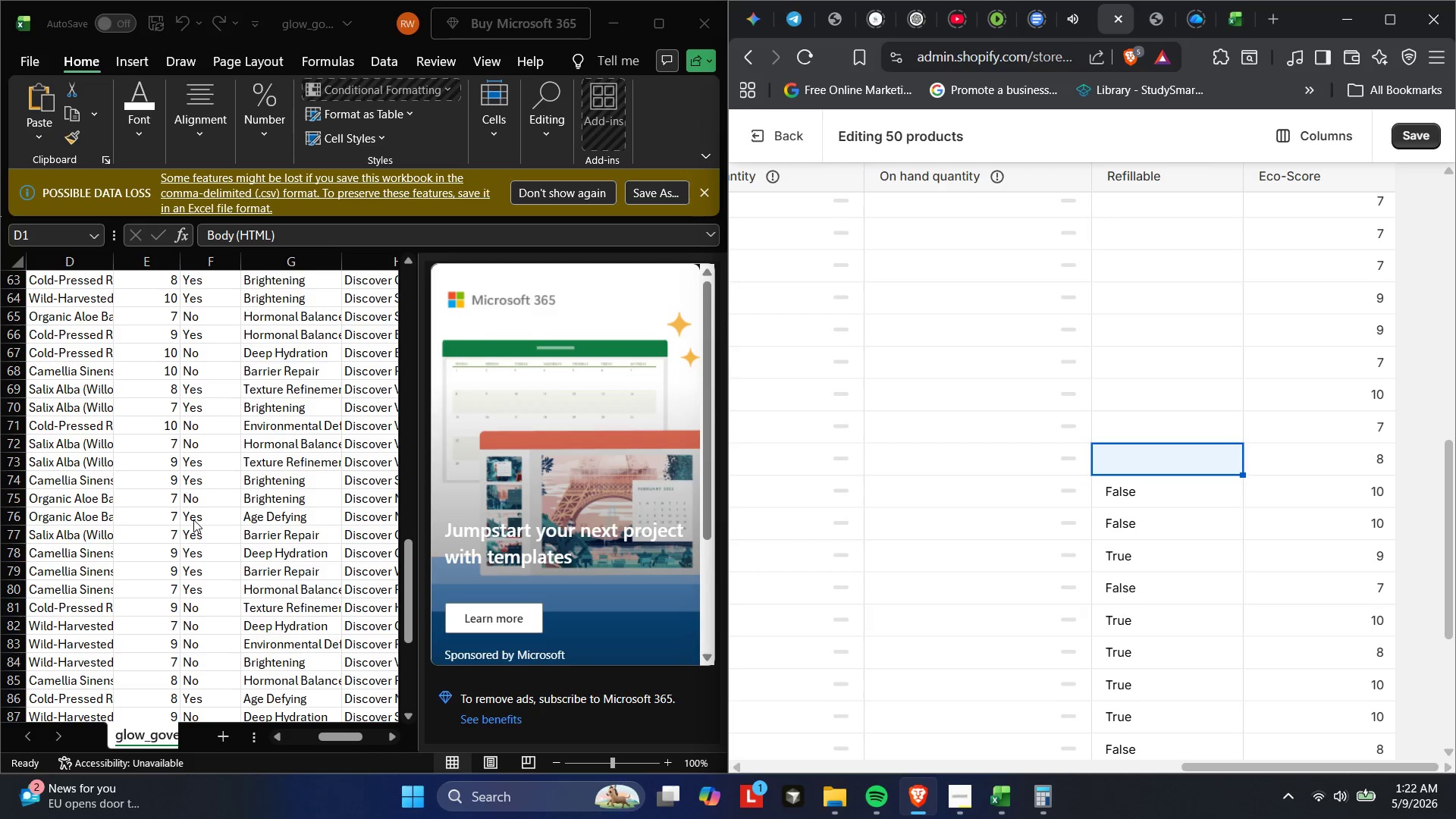 
left_click([1159, 457])
 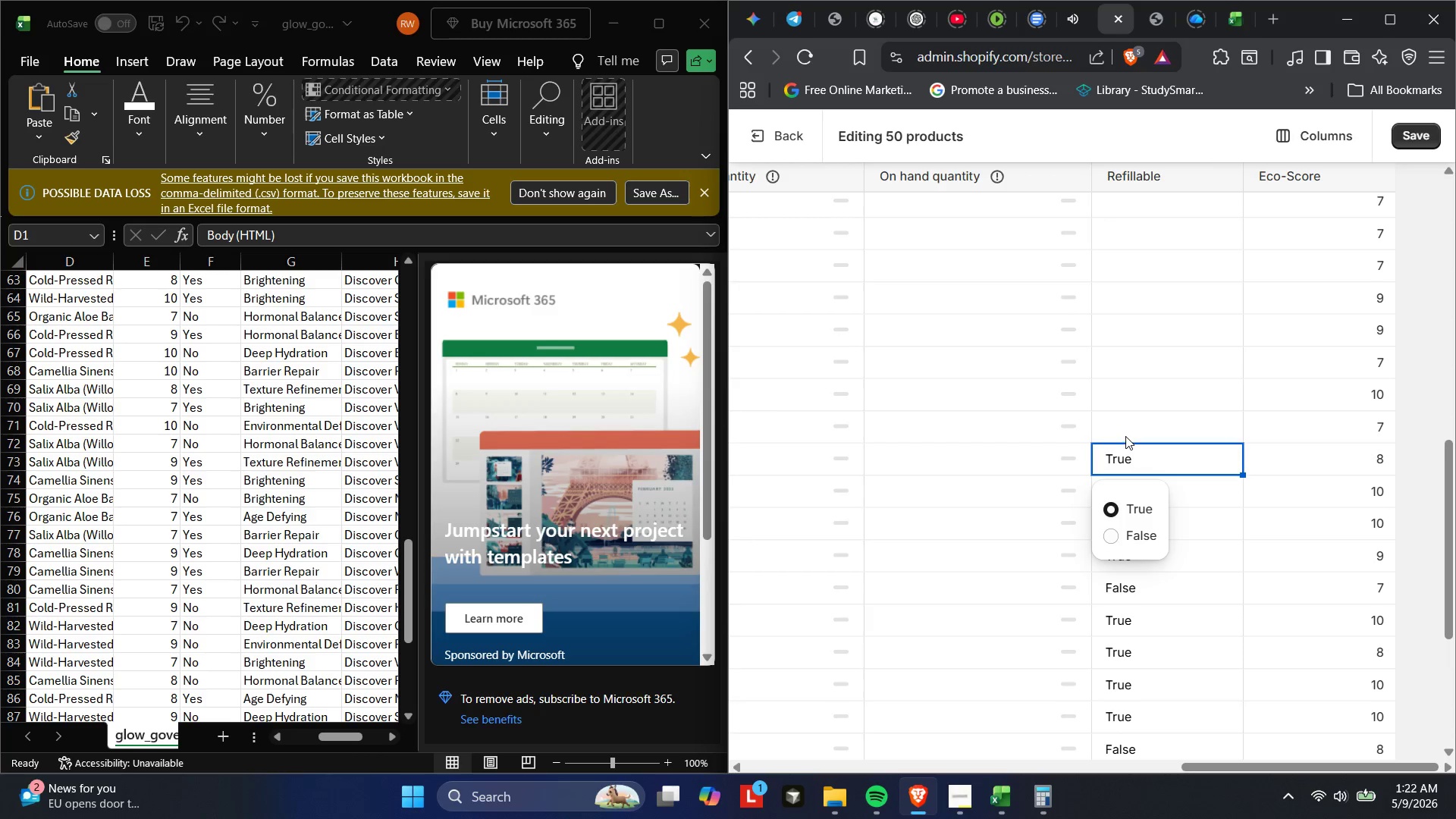 
double_click([1125, 429])
 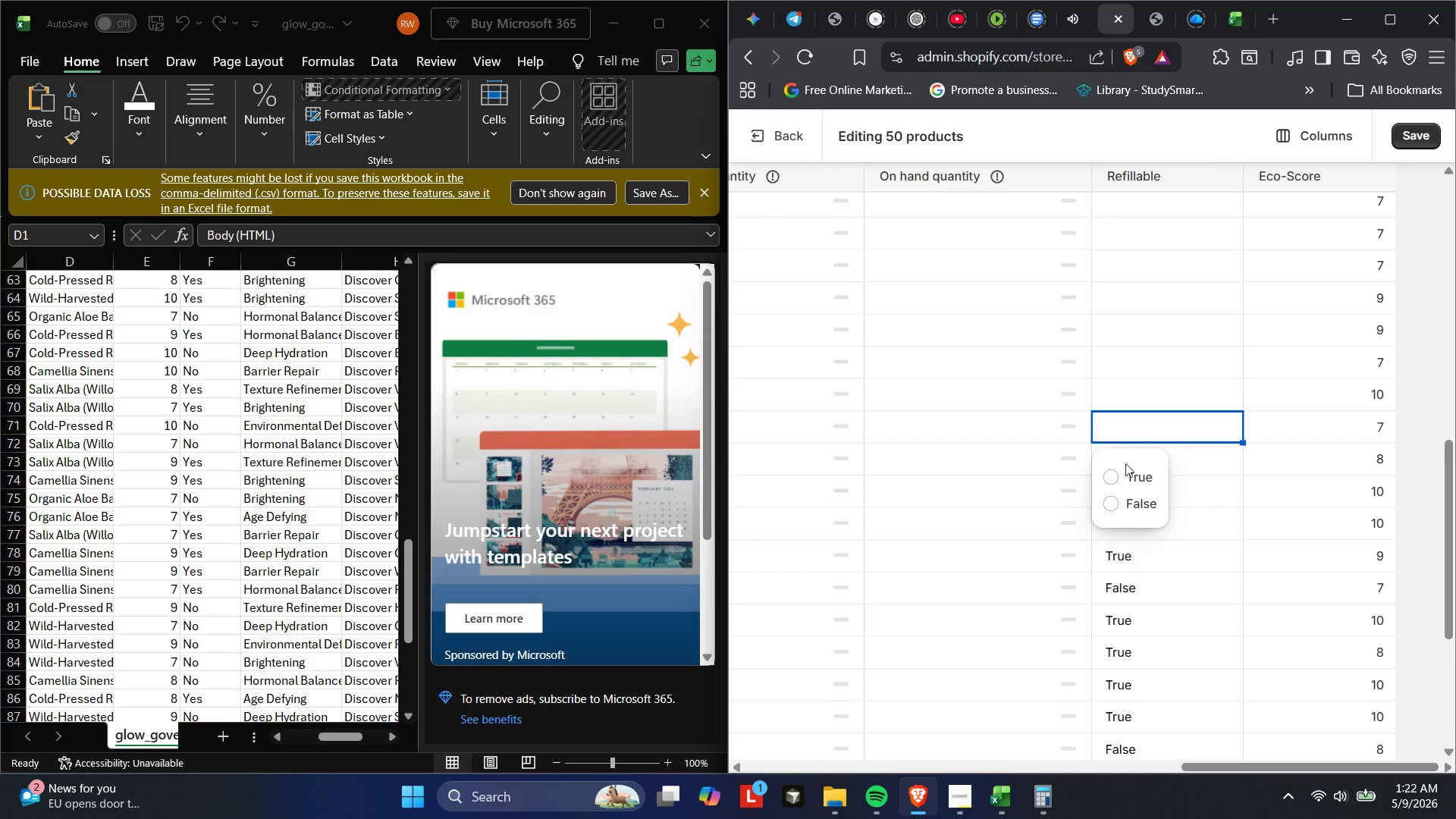 
left_click([1125, 472])
 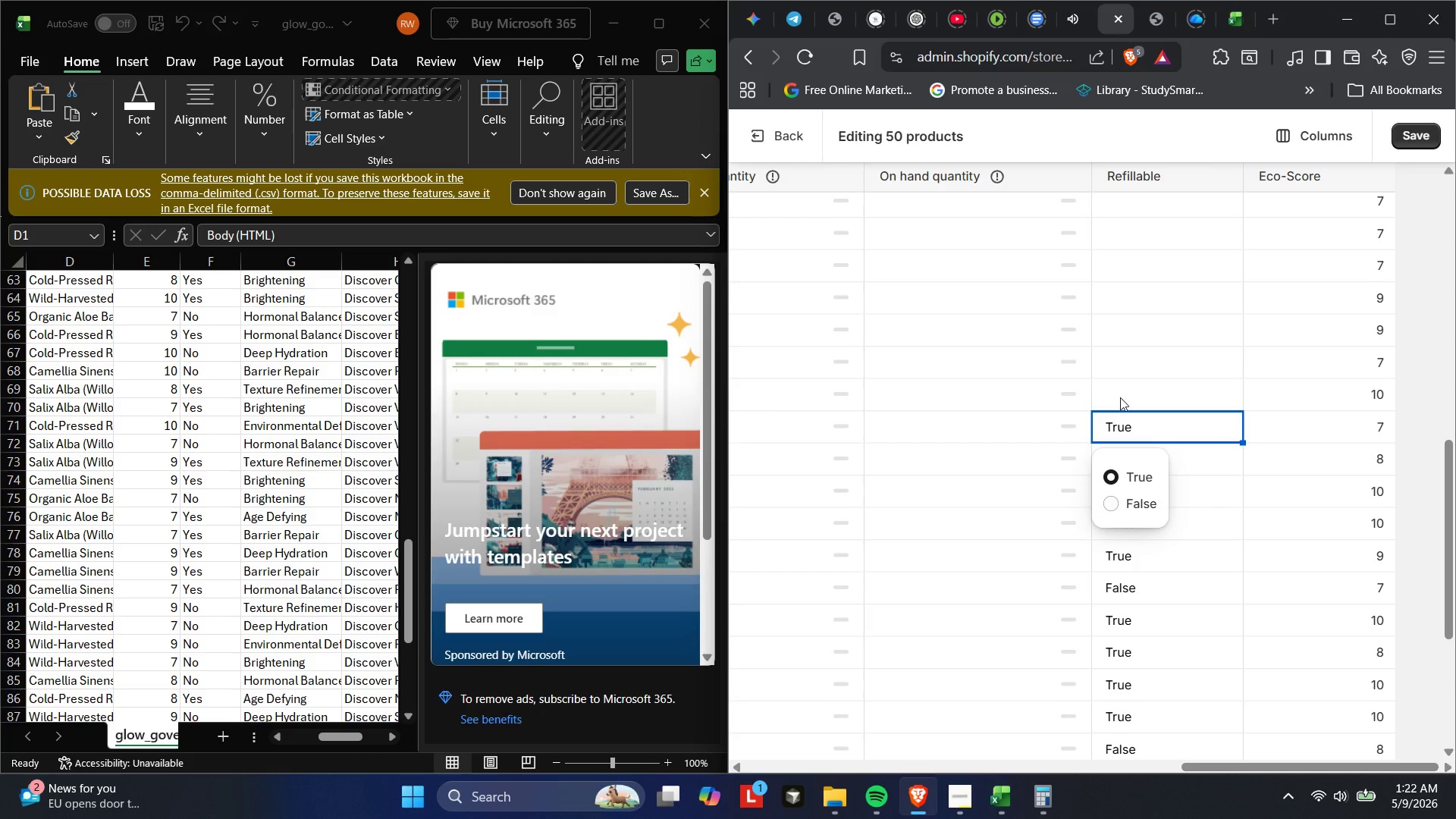 
left_click([1120, 397])
 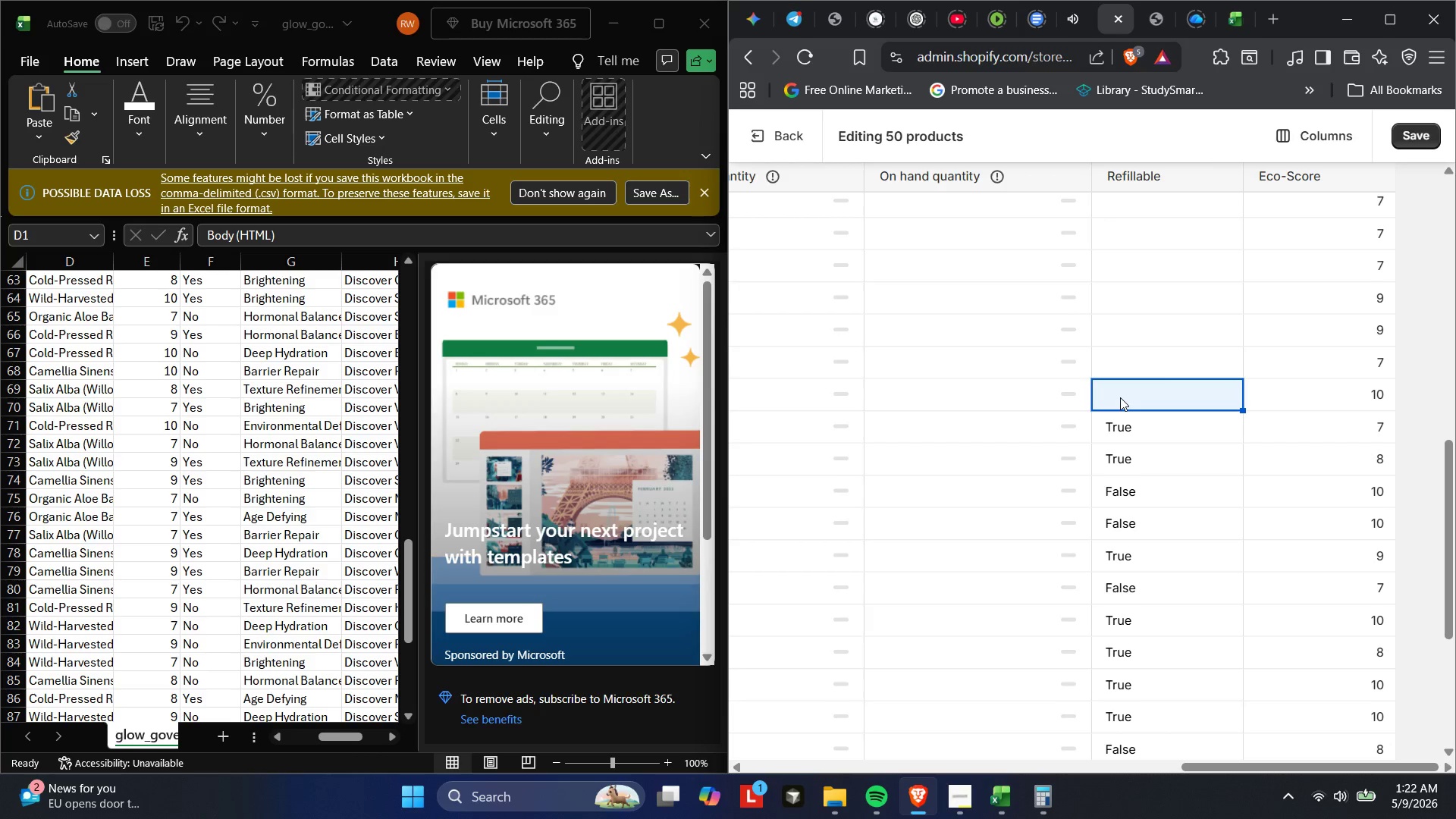 
wait(5.17)
 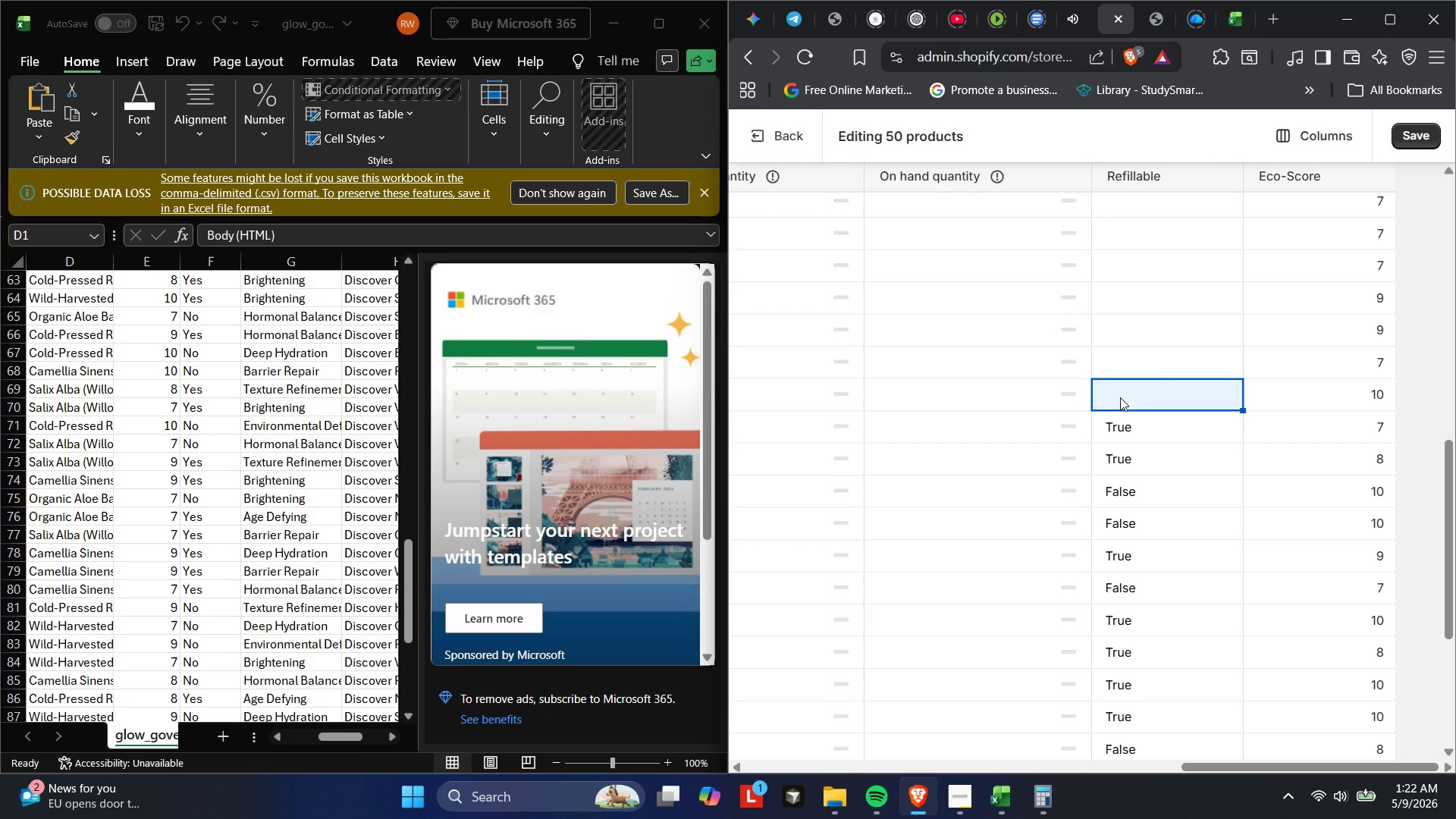 
left_click([1120, 397])
 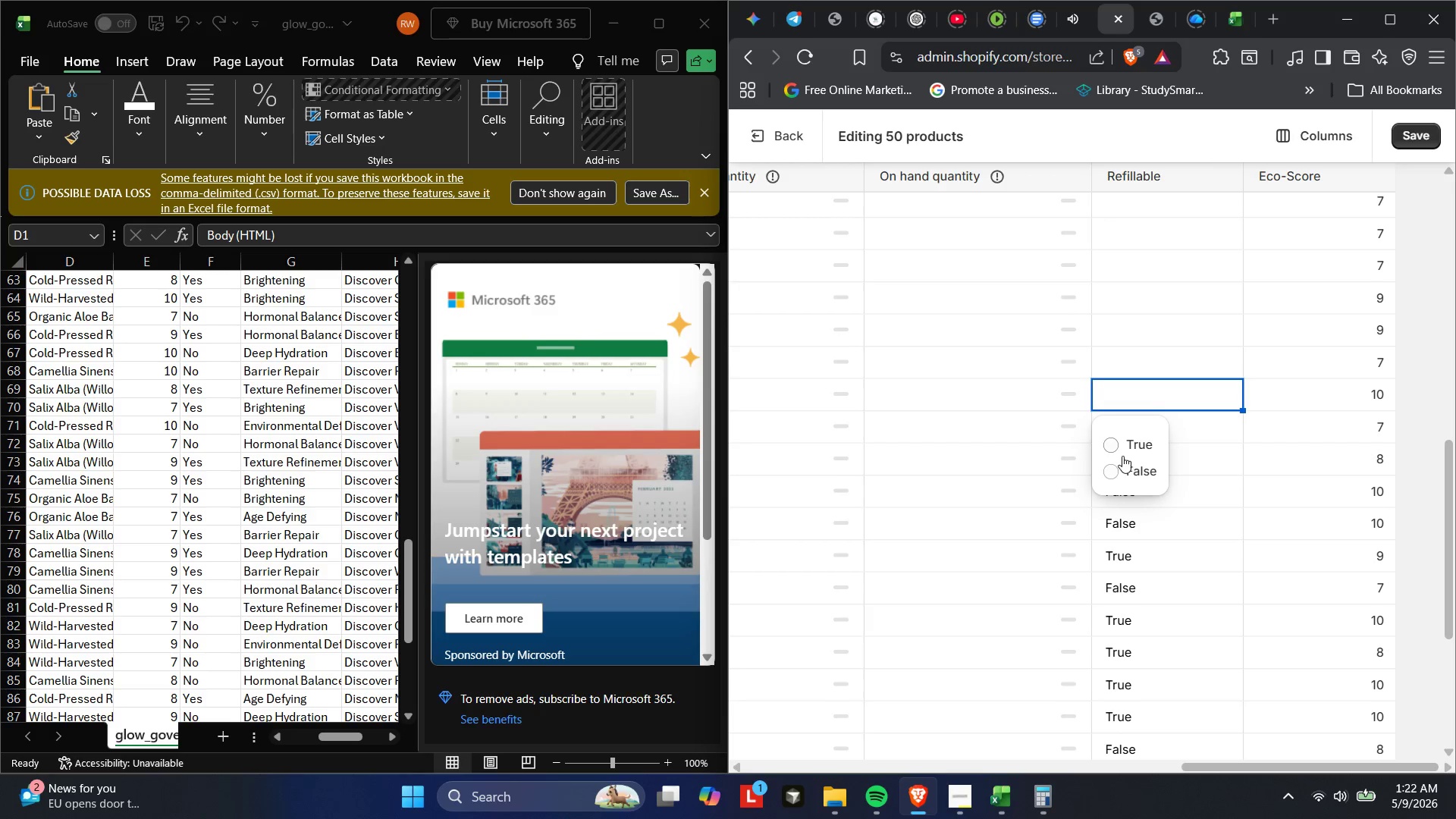 
left_click([1113, 469])
 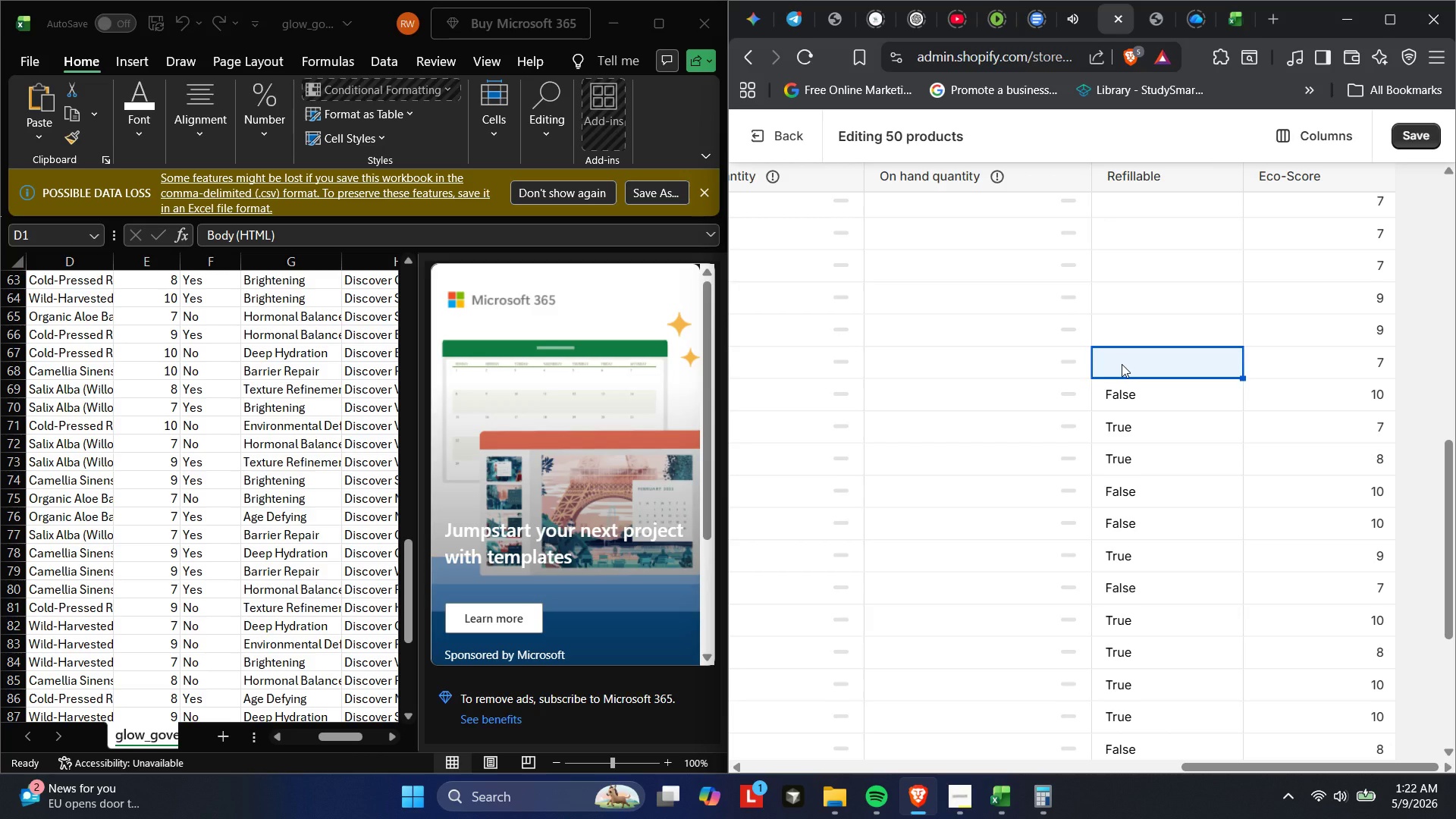 
wait(14.88)
 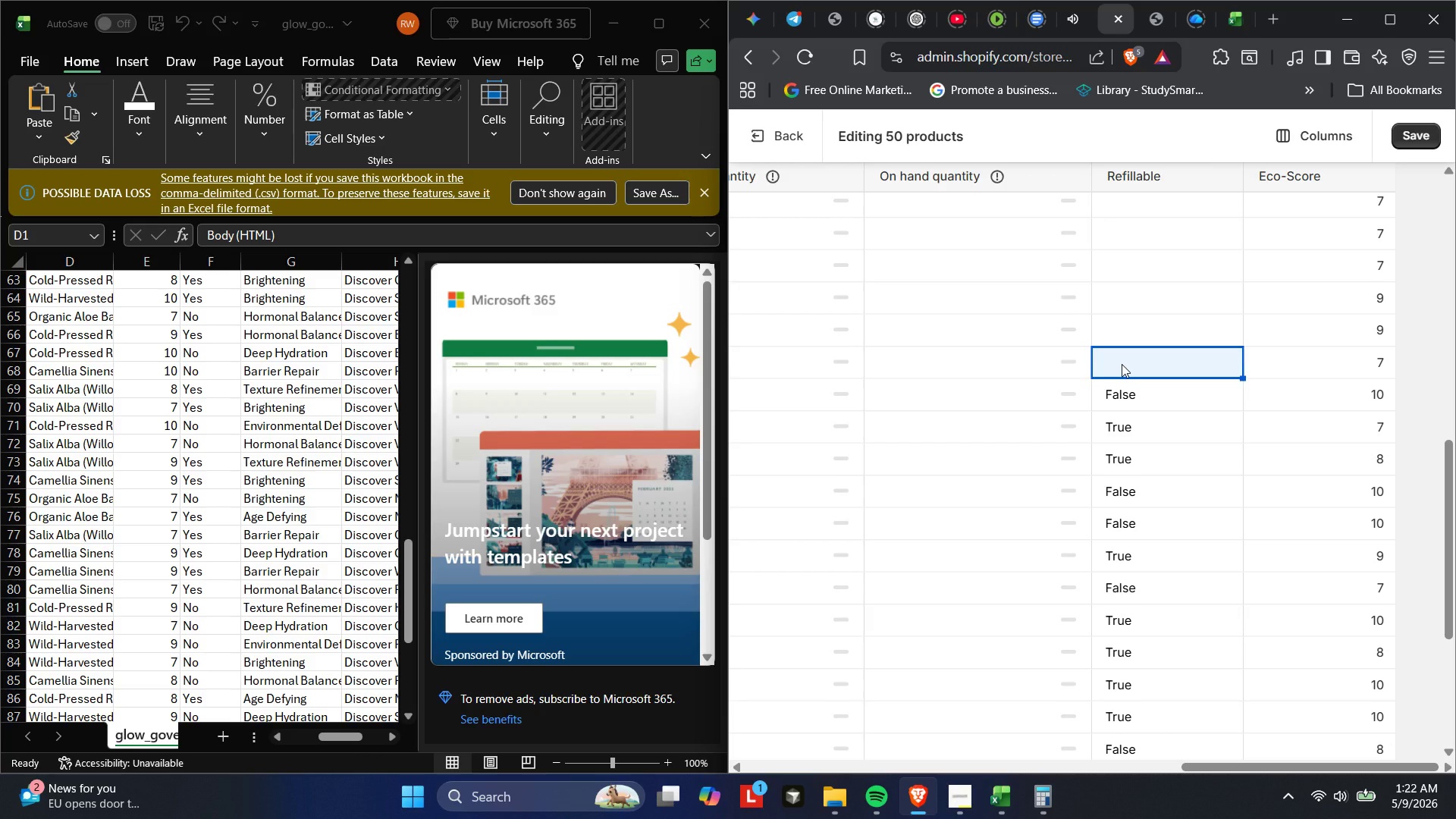 
left_click([1122, 364])
 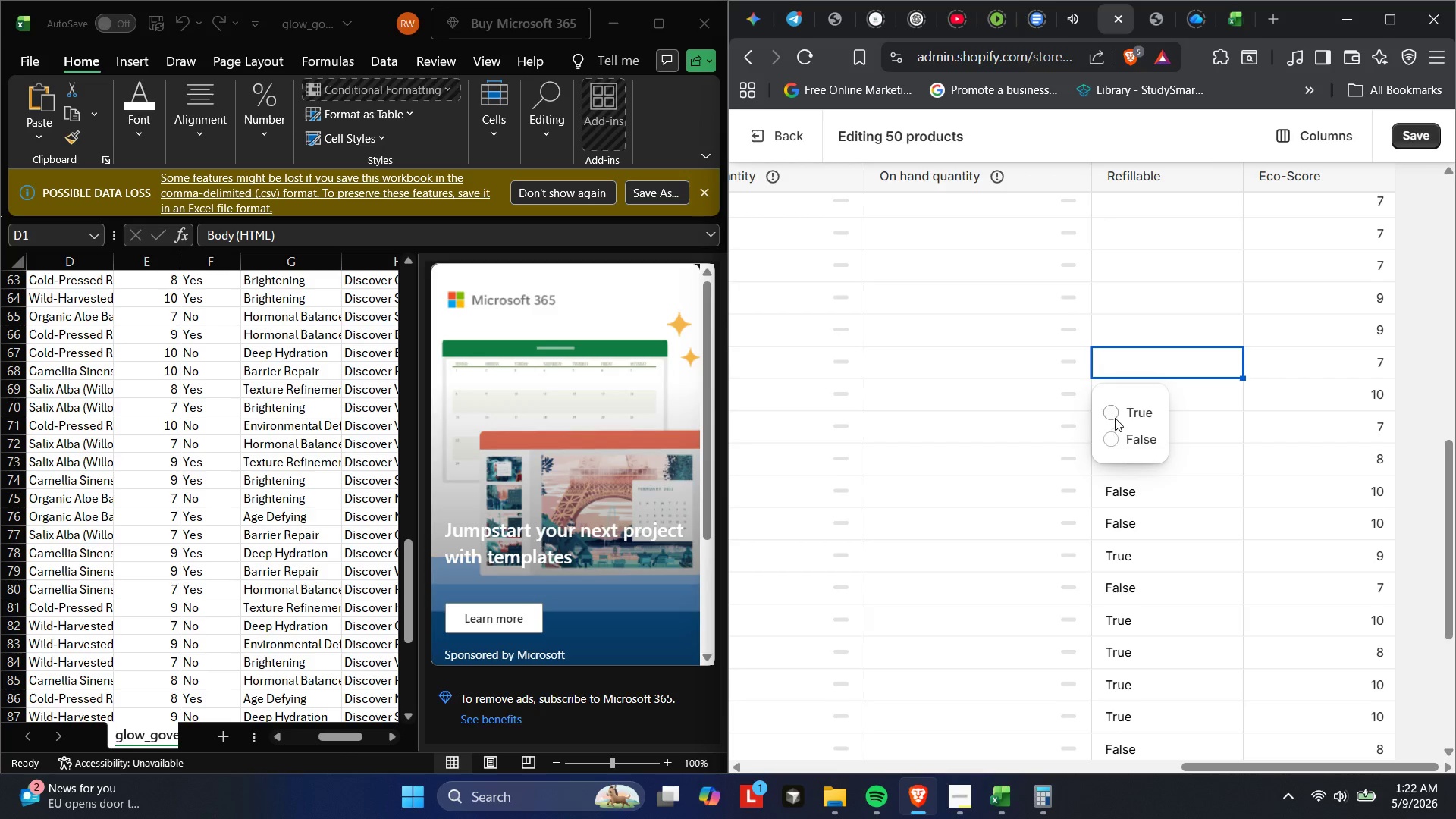 
left_click([1110, 438])
 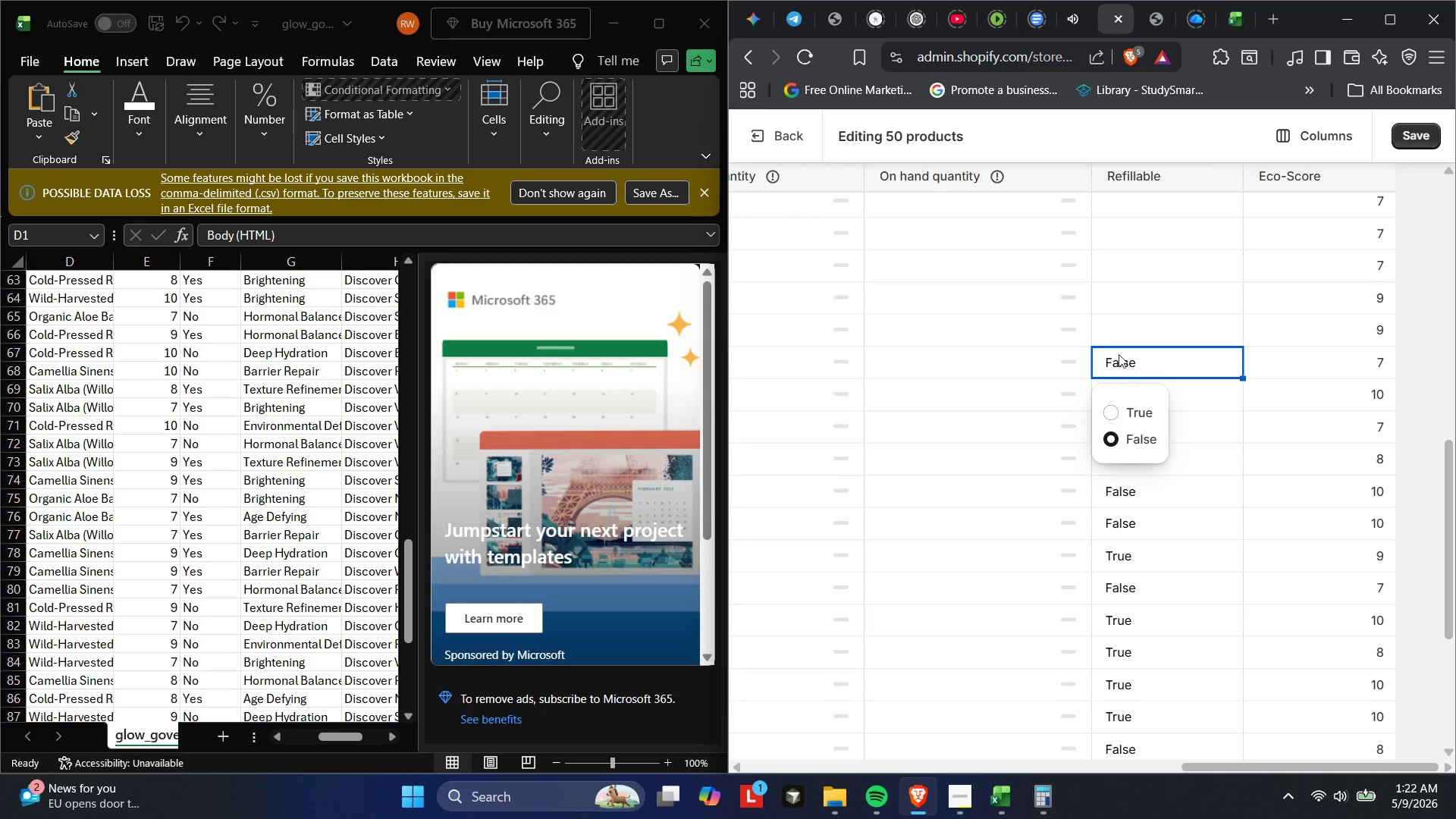 
left_click([1116, 334])
 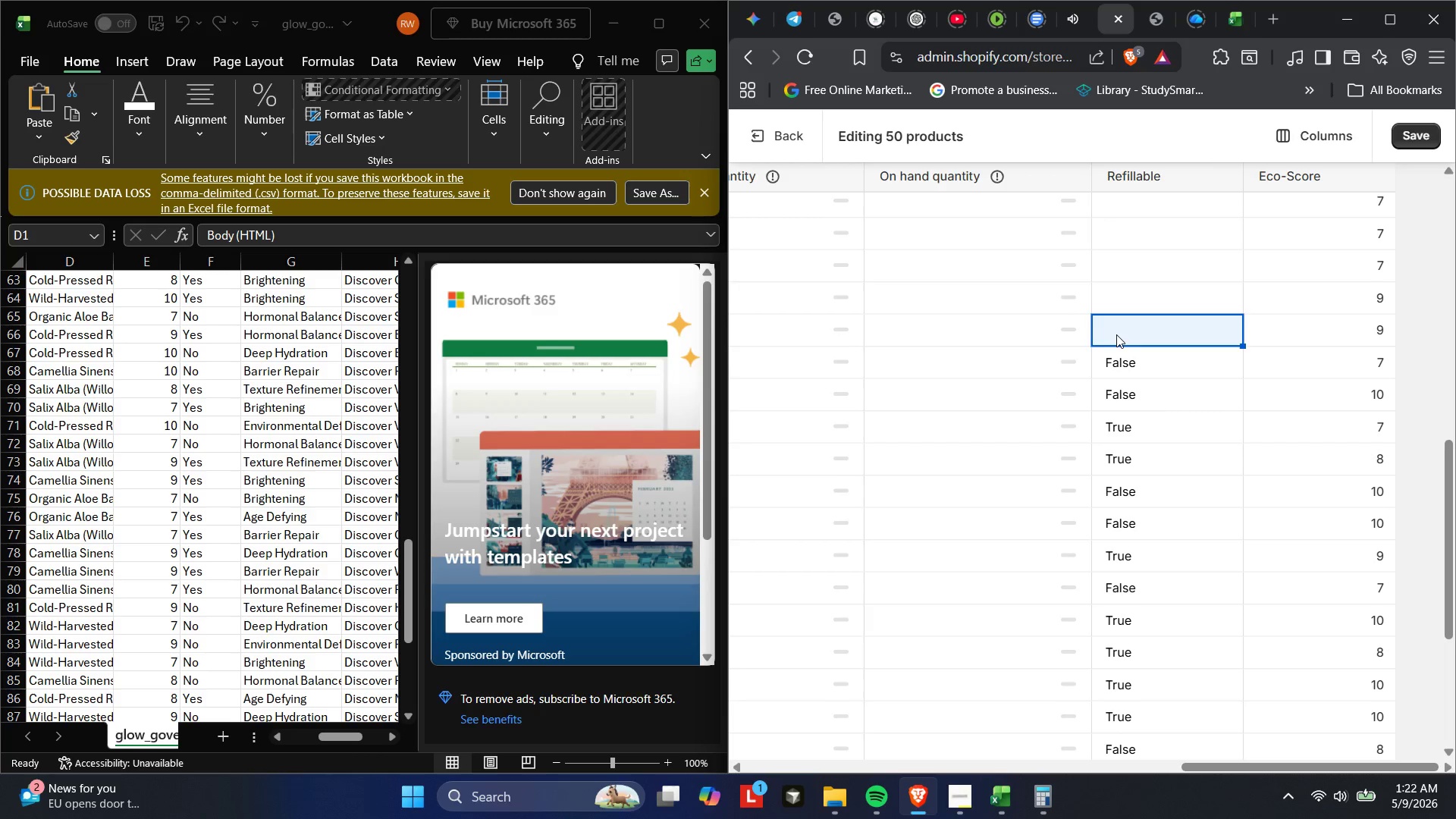 
left_click([1116, 334])
 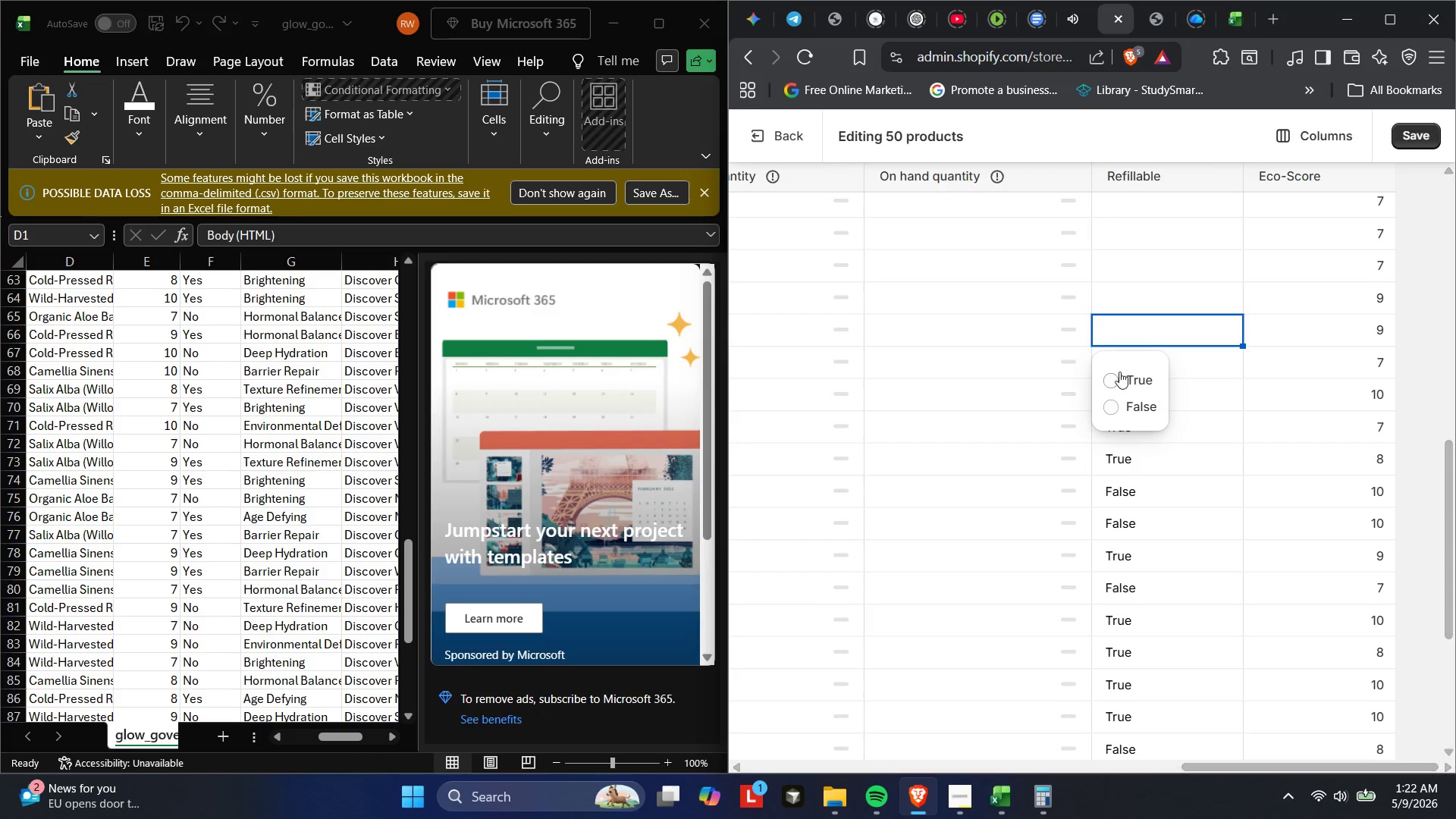 
left_click([1113, 390])
 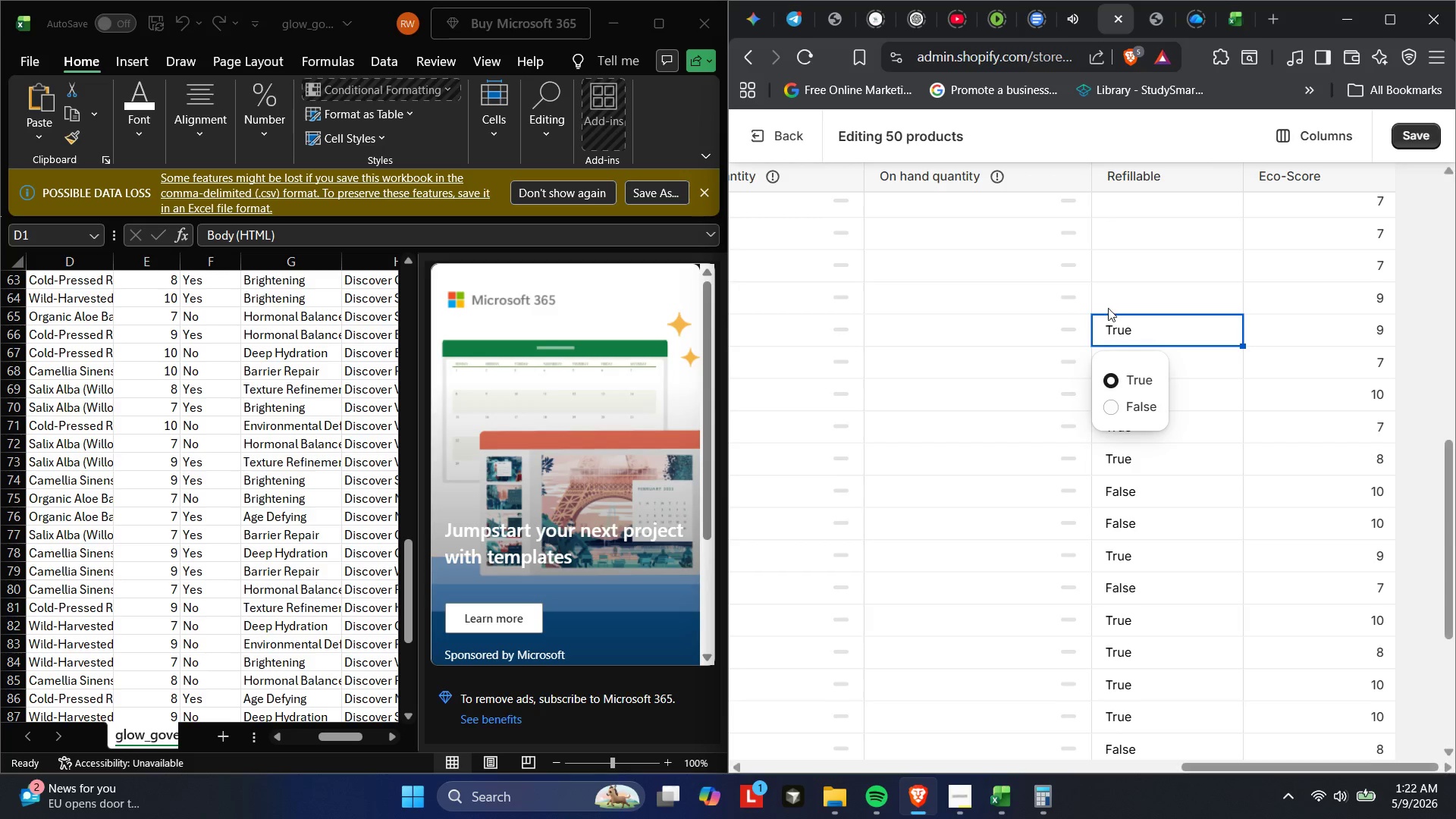 
left_click([1106, 296])
 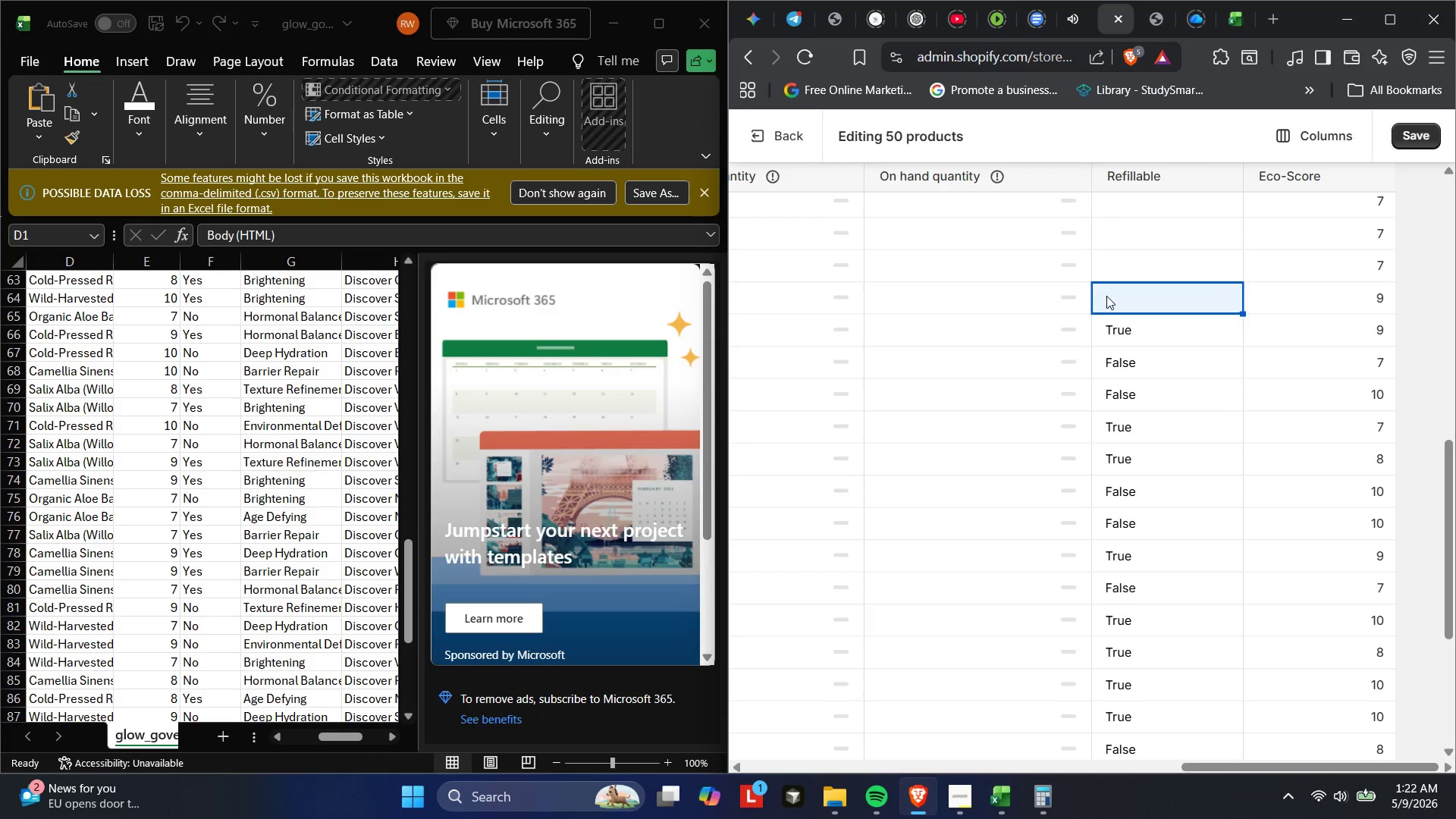 
left_click([1106, 296])
 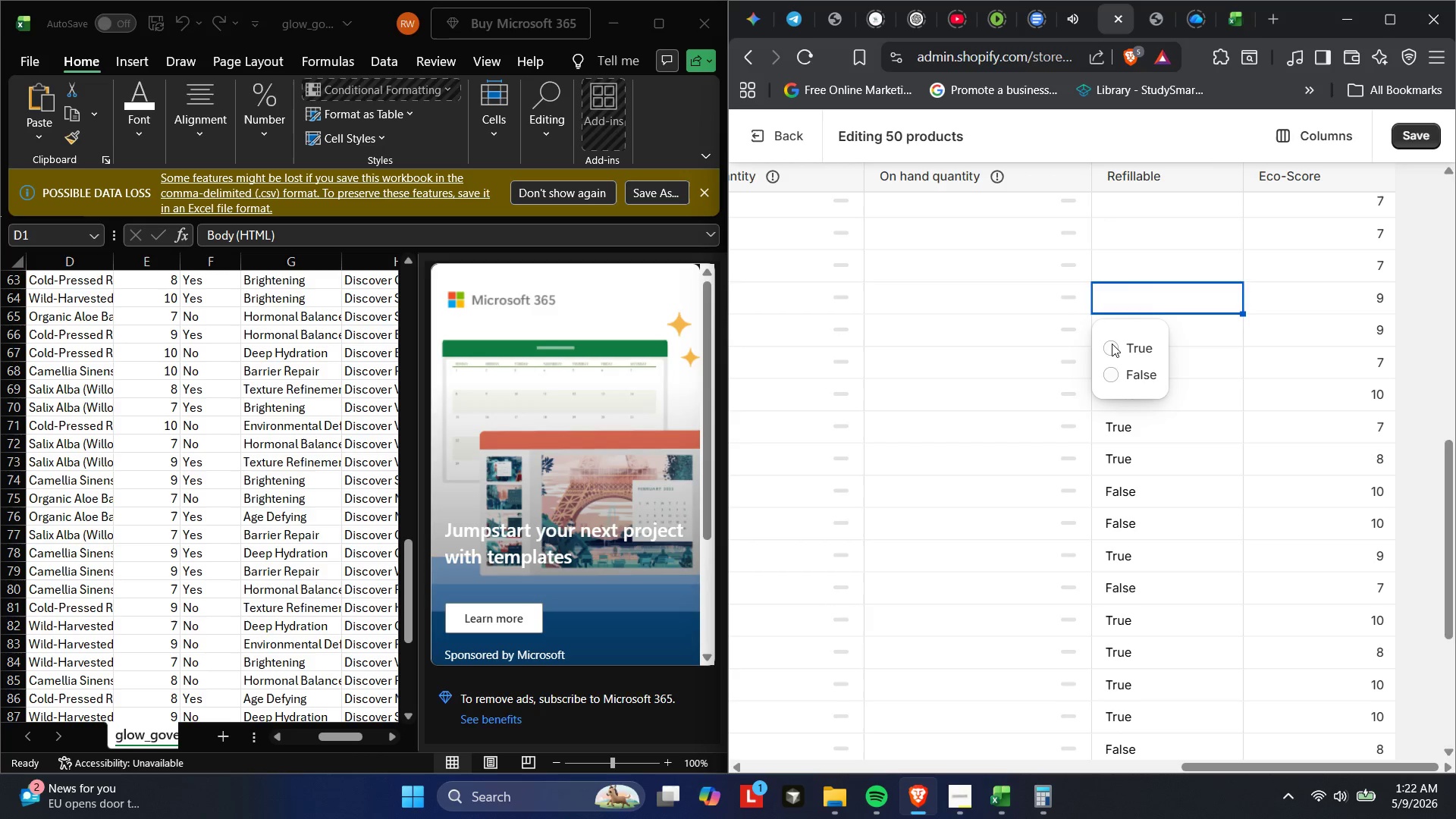 
left_click([1112, 344])
 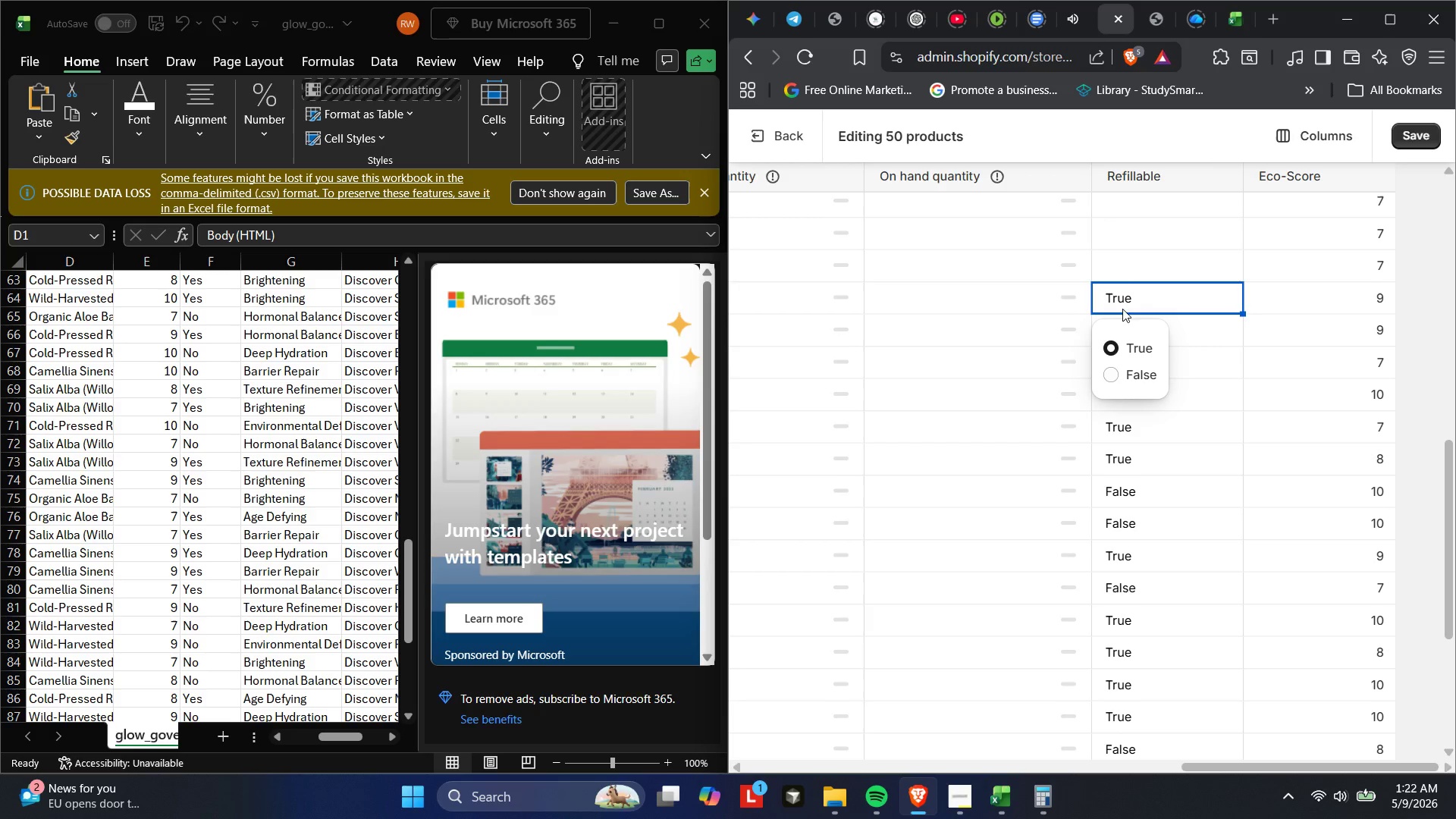 
left_click([1116, 273])
 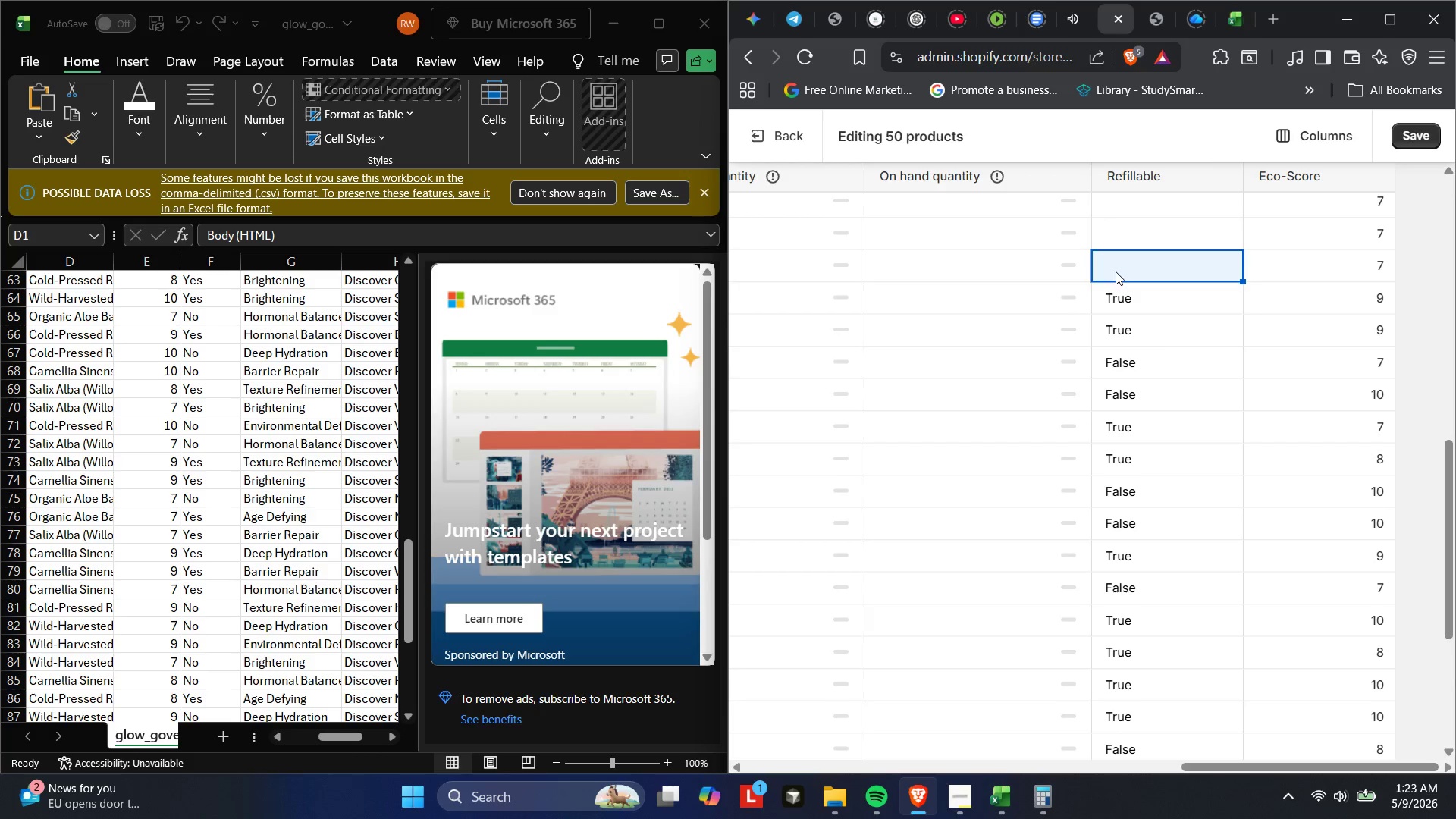 
left_click([1116, 270])
 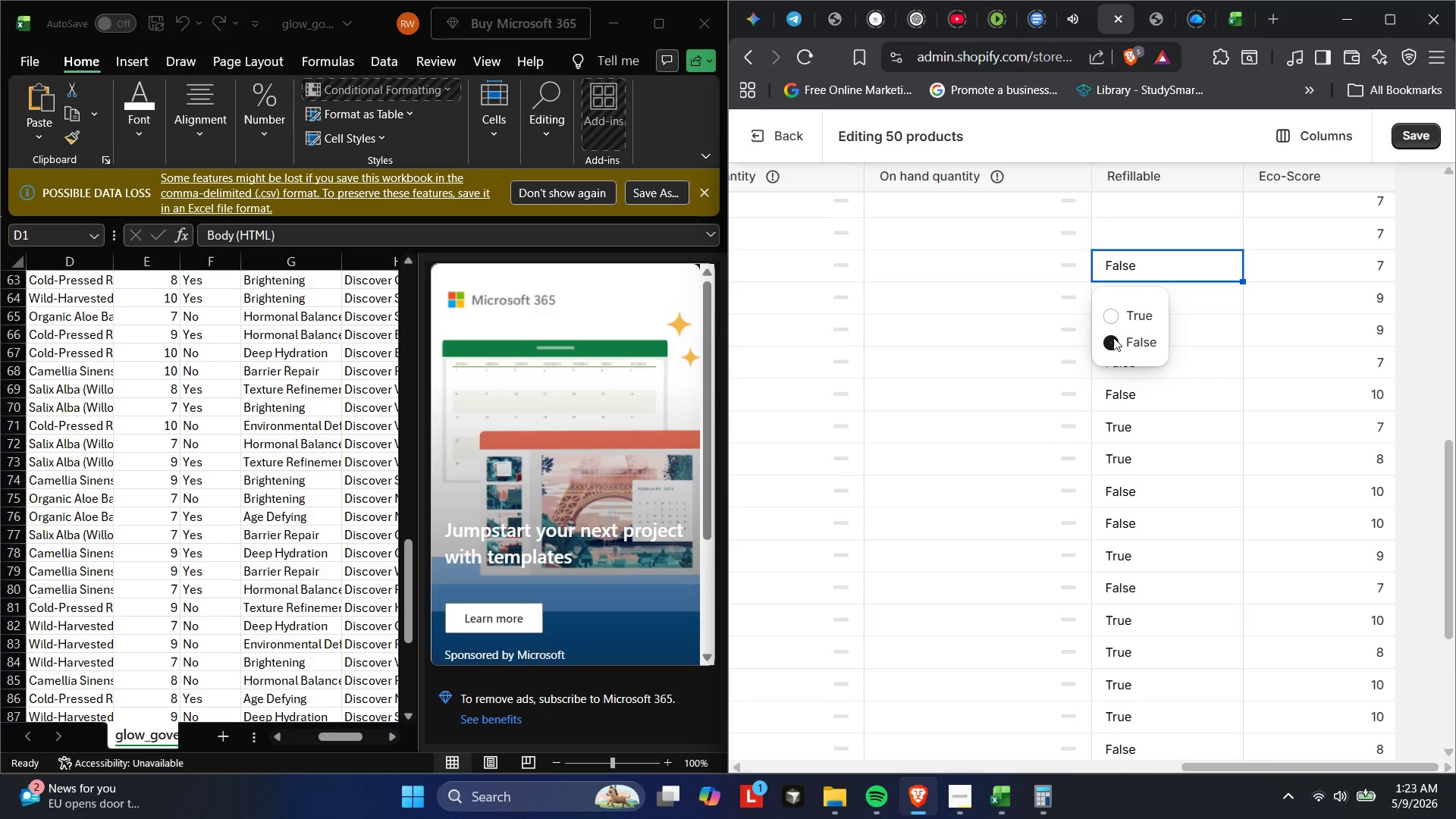 
wait(5.09)
 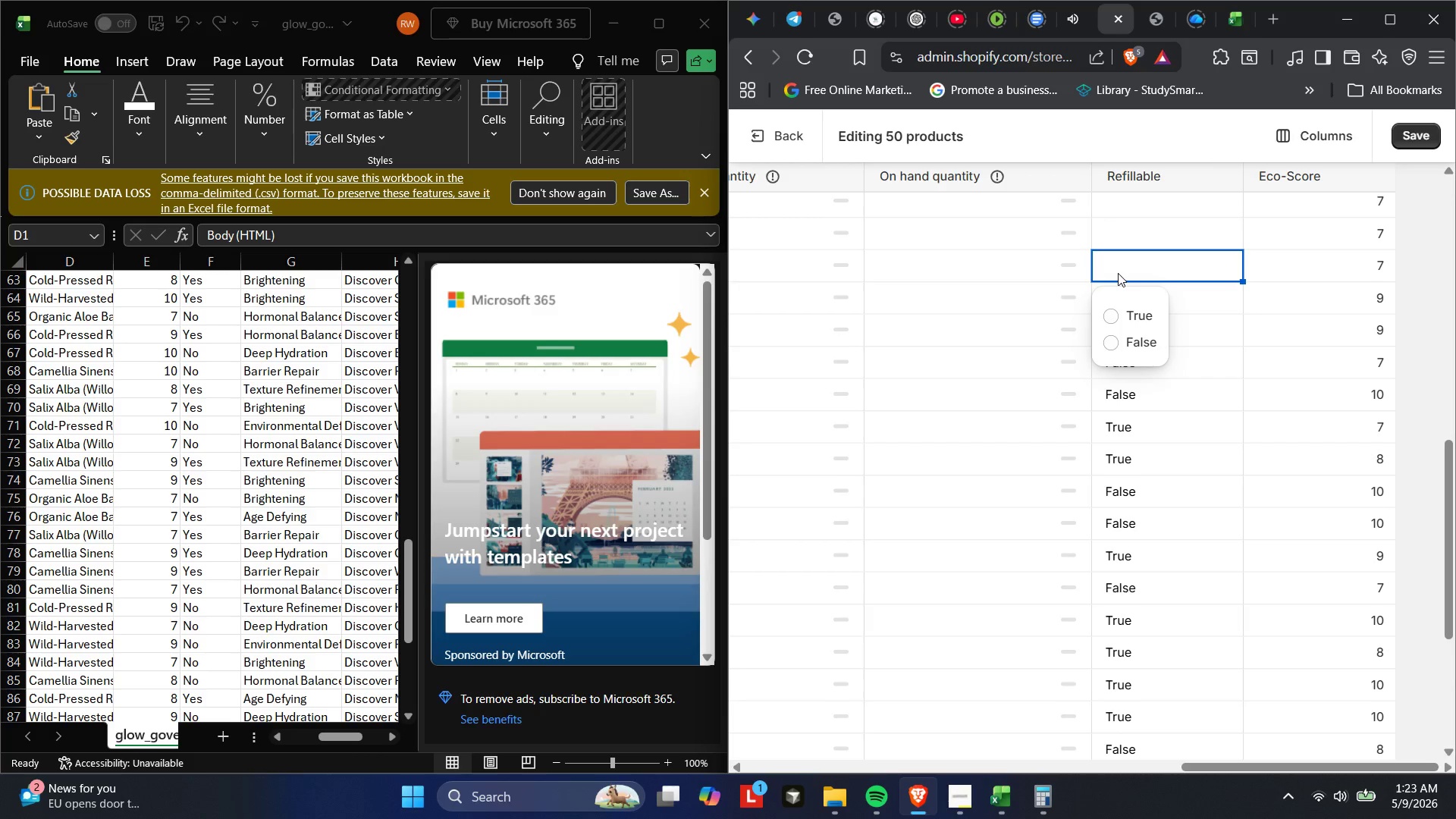 
left_click([1126, 233])
 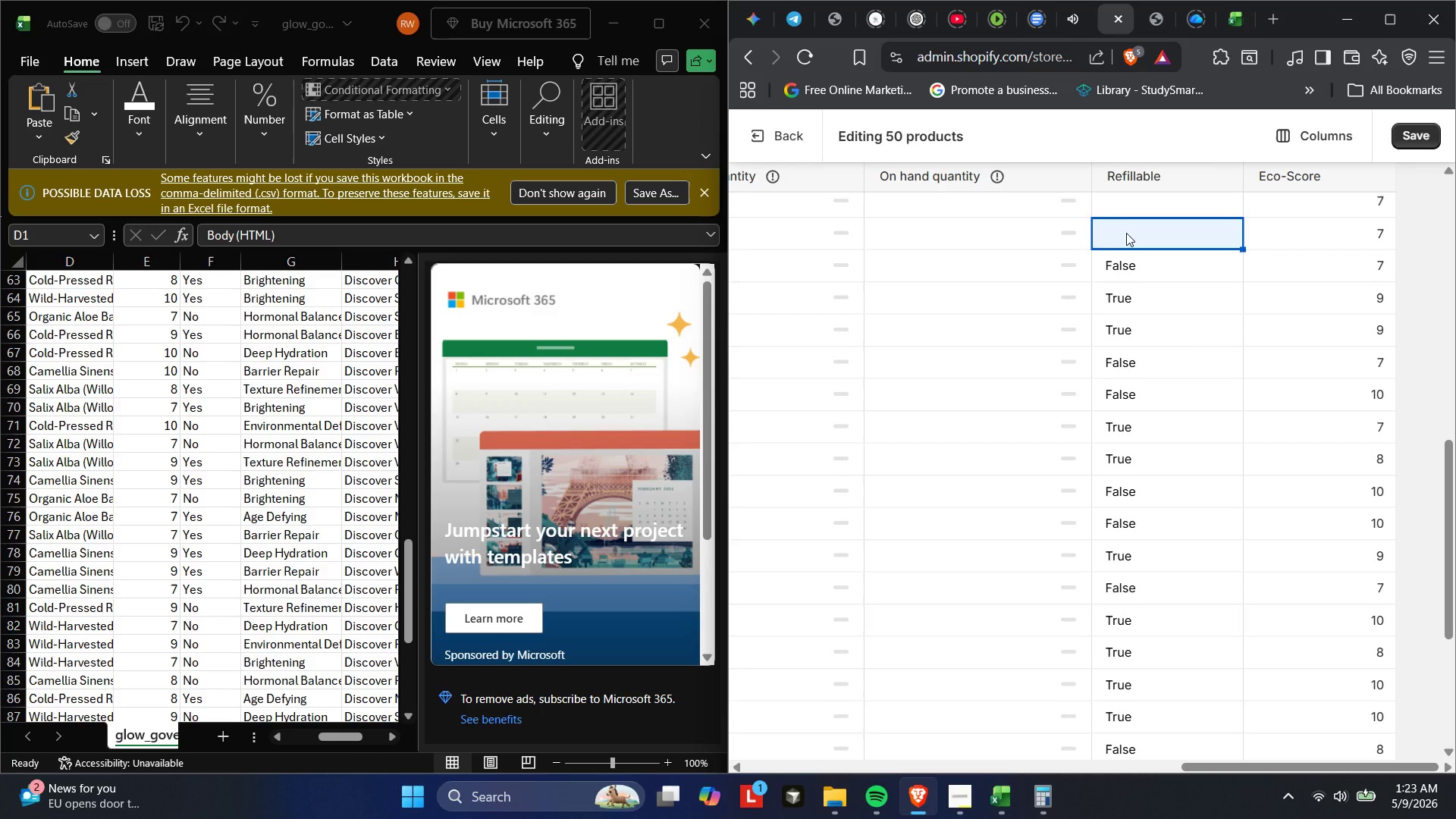 
left_click([1126, 233])
 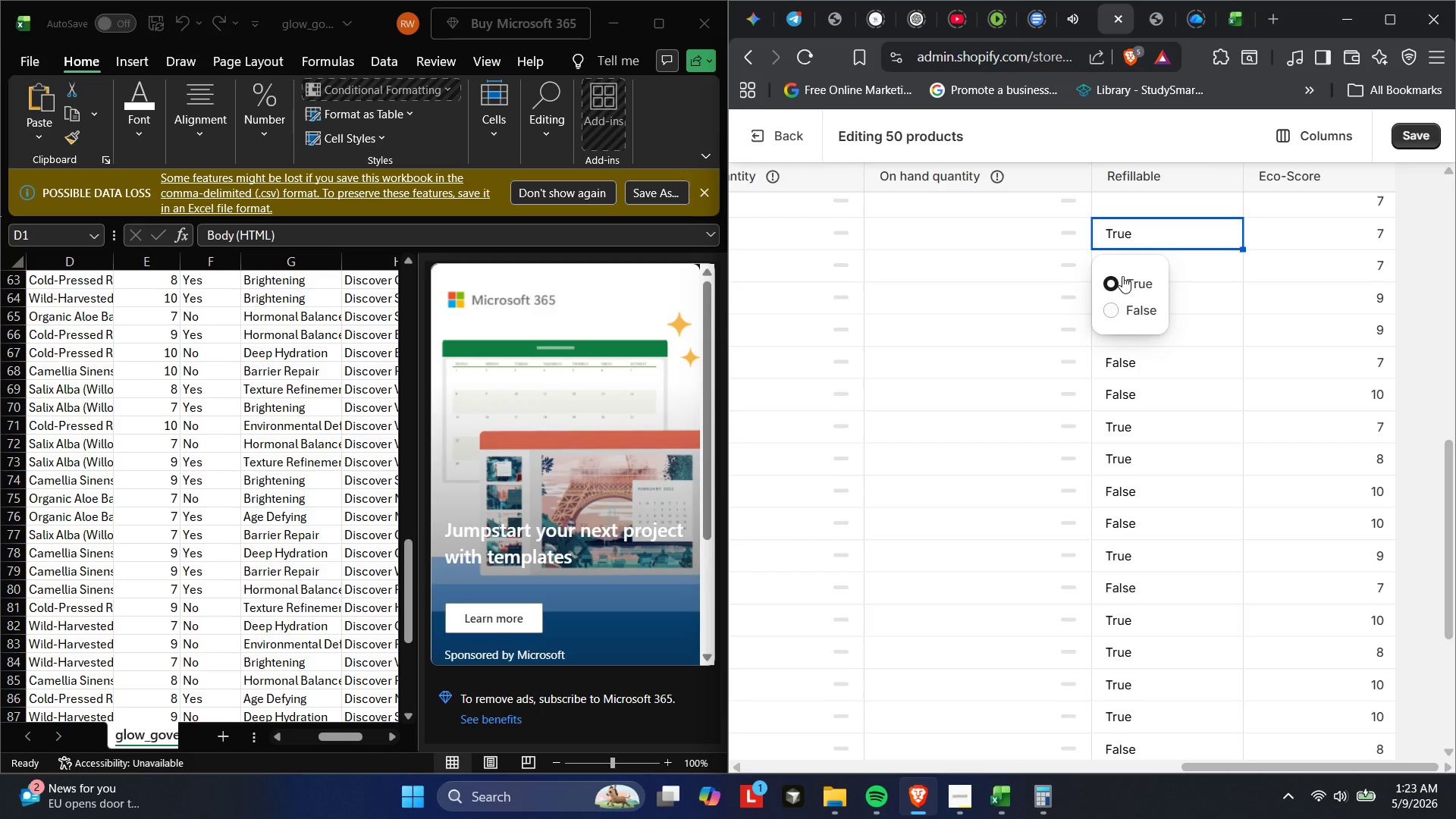 
left_click([1196, 192])
 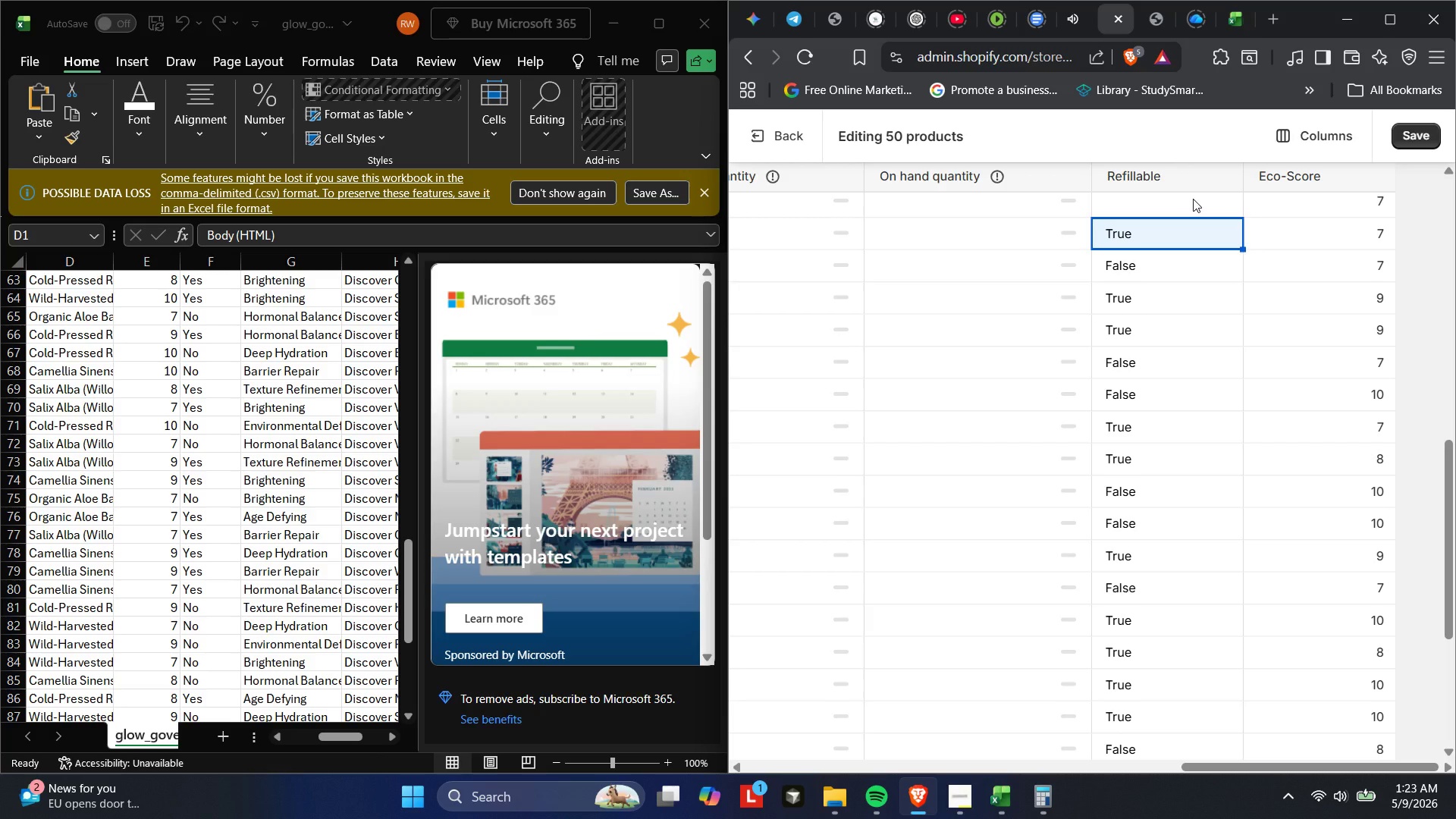 
wait(8.92)
 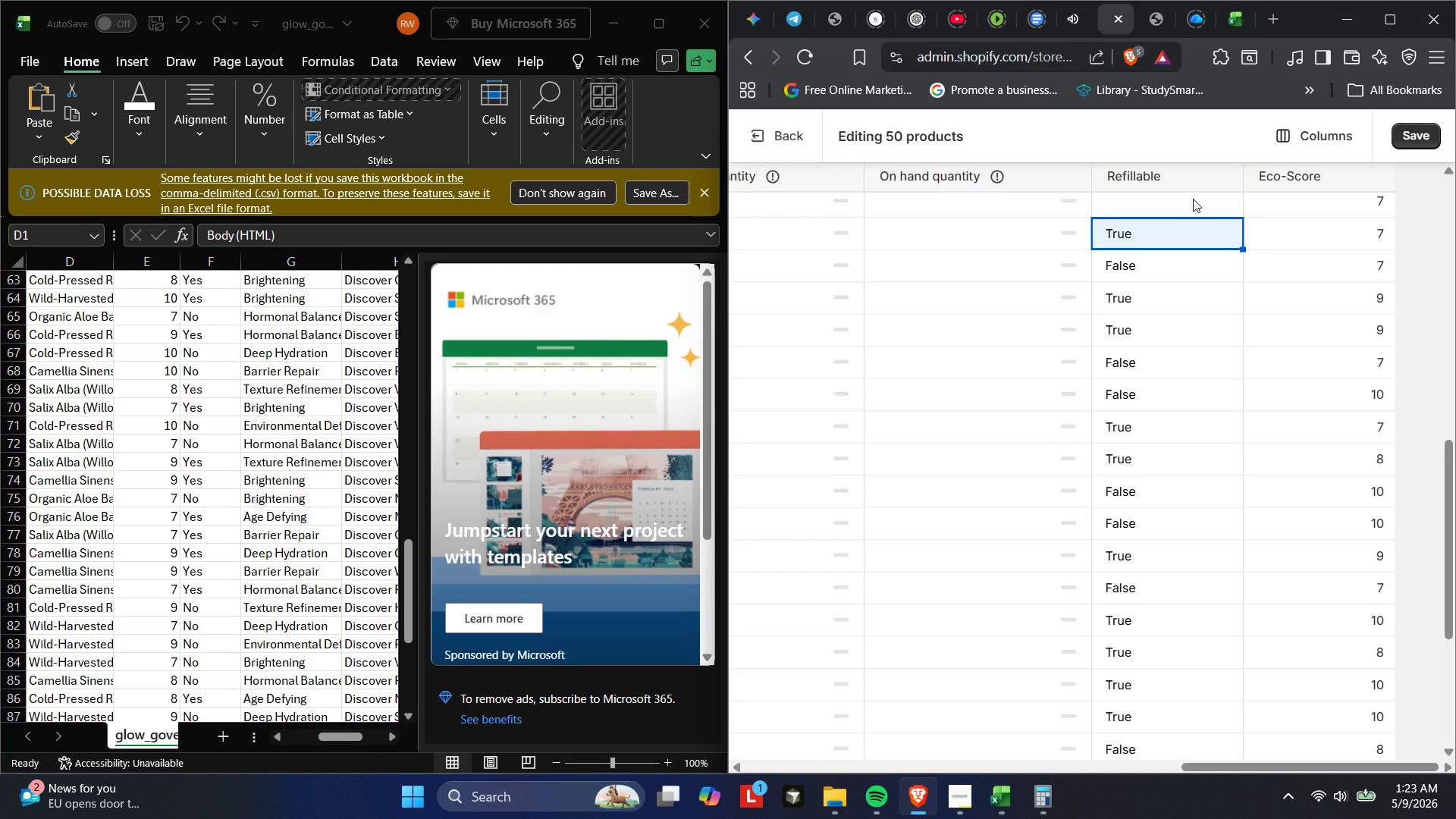 
left_click([1145, 211])
 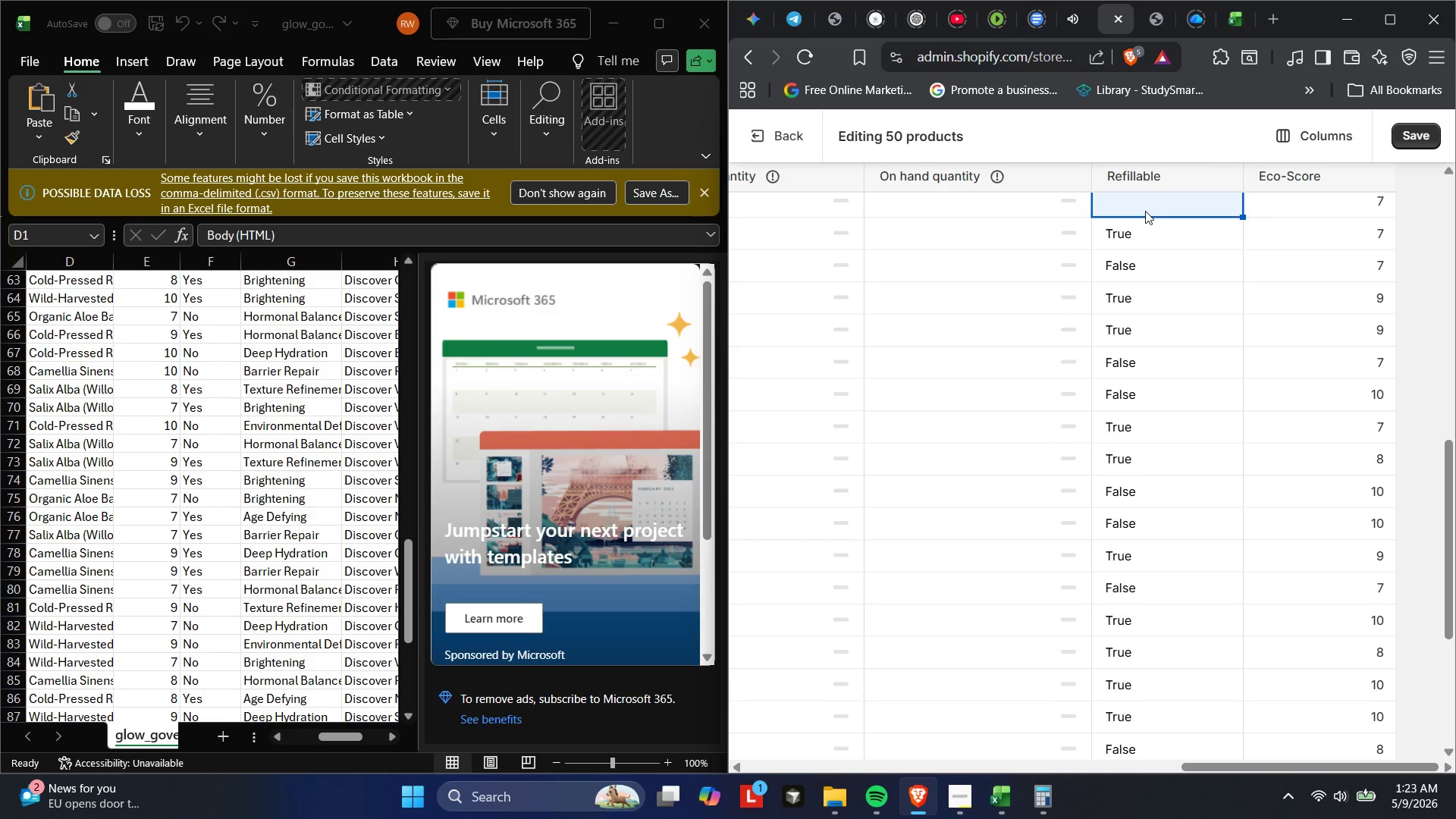 
left_click([1145, 211])
 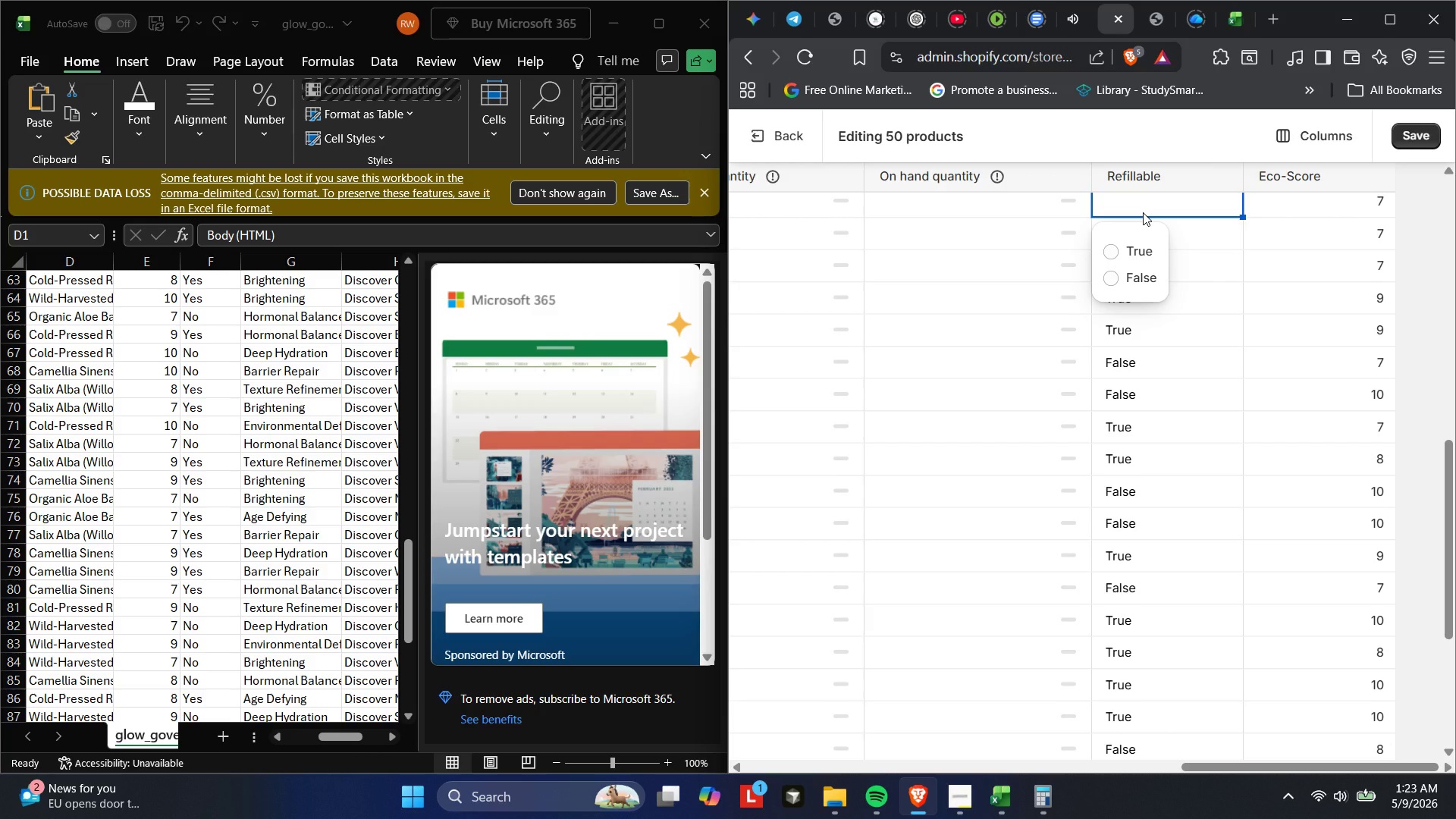 
wait(5.39)
 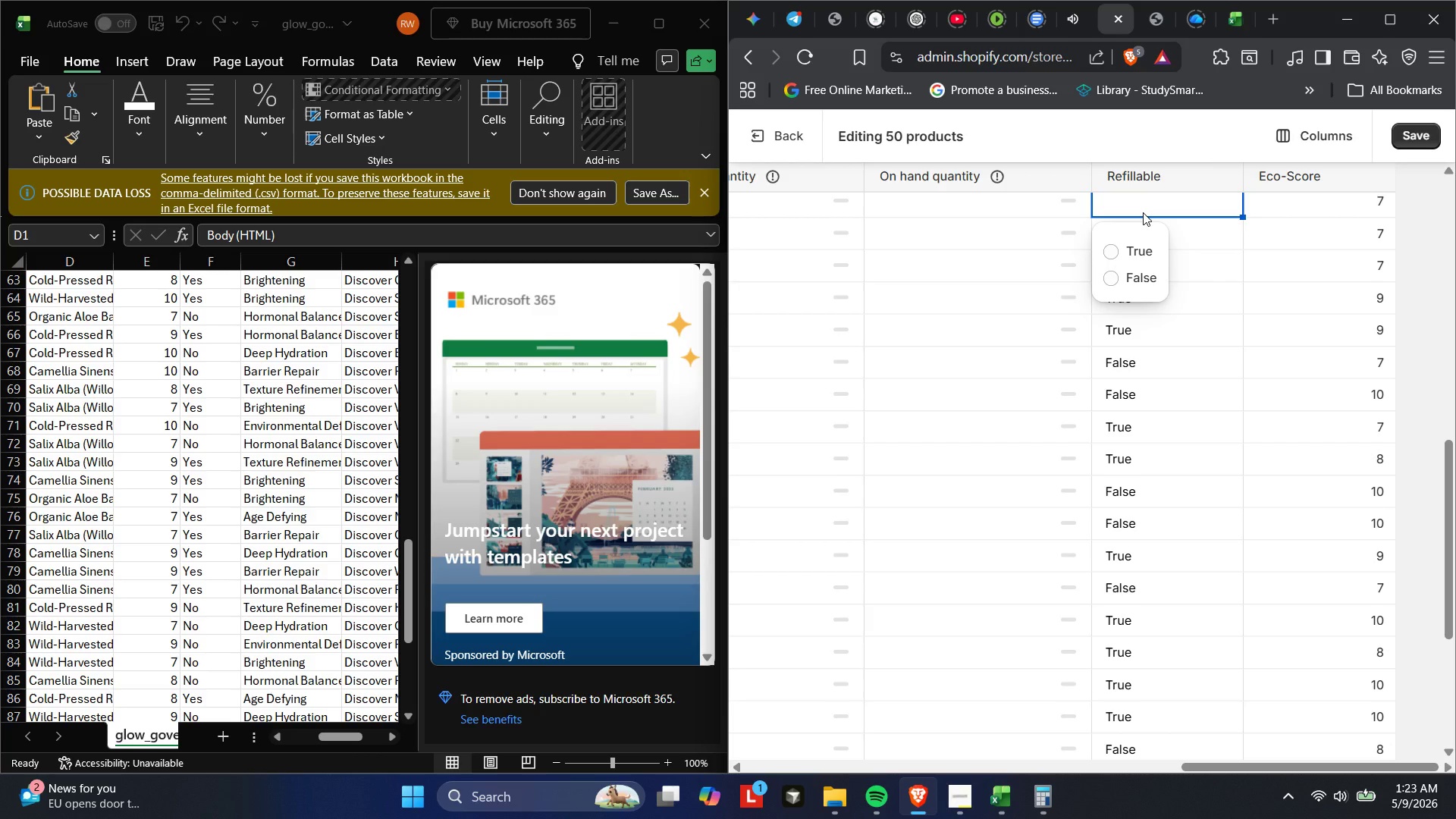 
left_click([1125, 246])
 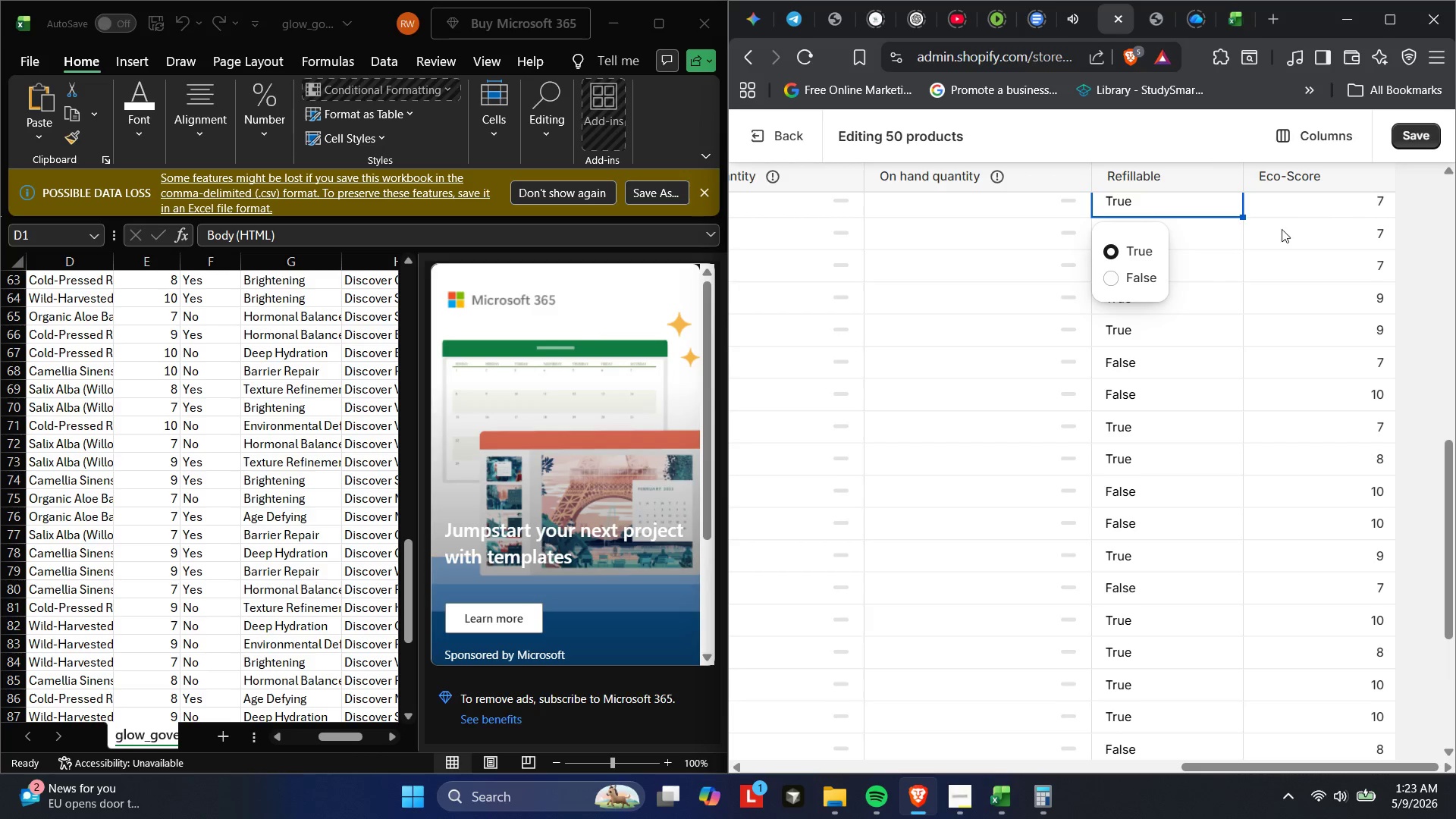 
left_click([1345, 190])
 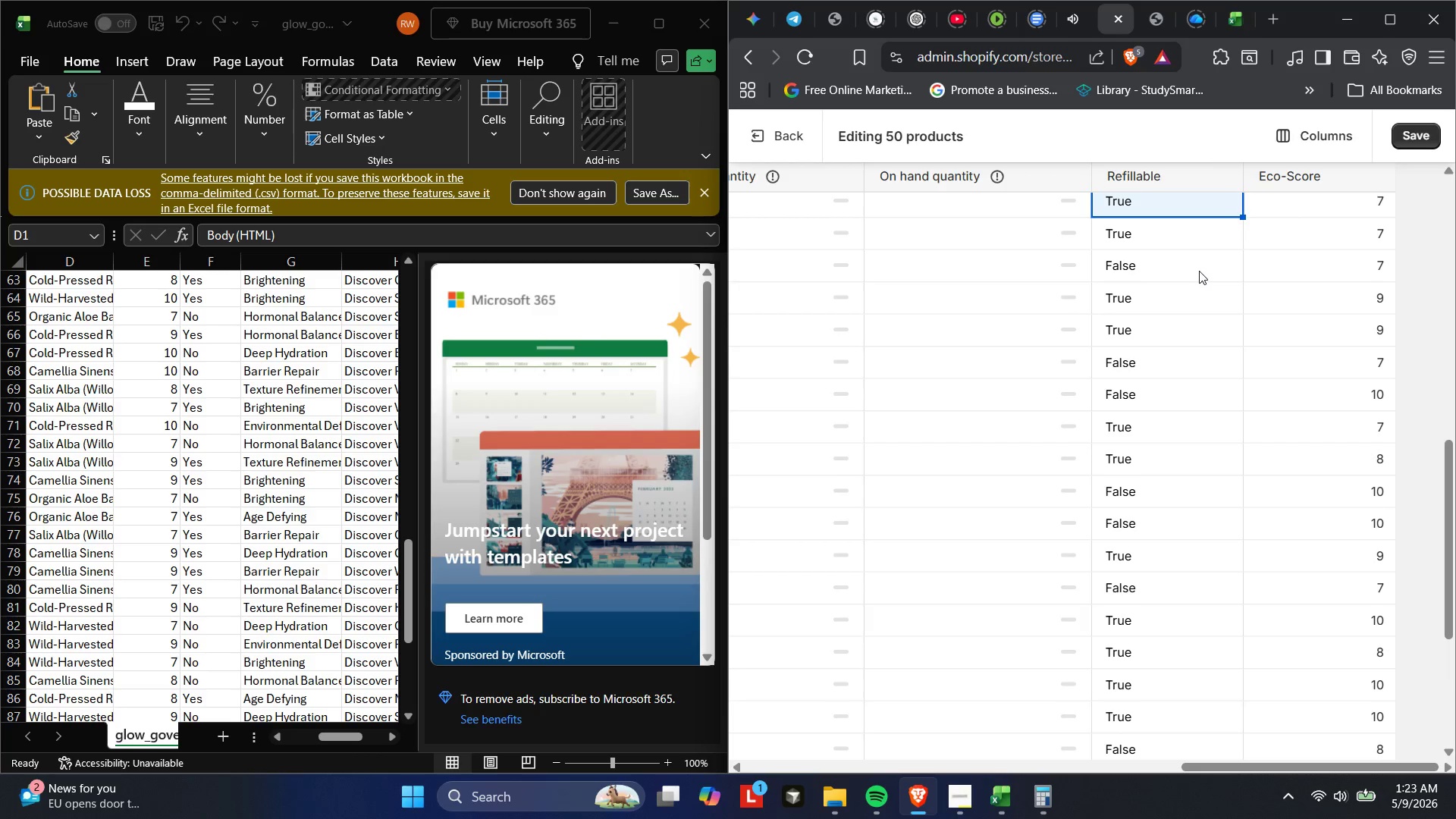 
scroll: coordinate [1182, 245], scroll_direction: up, amount: 6.0
 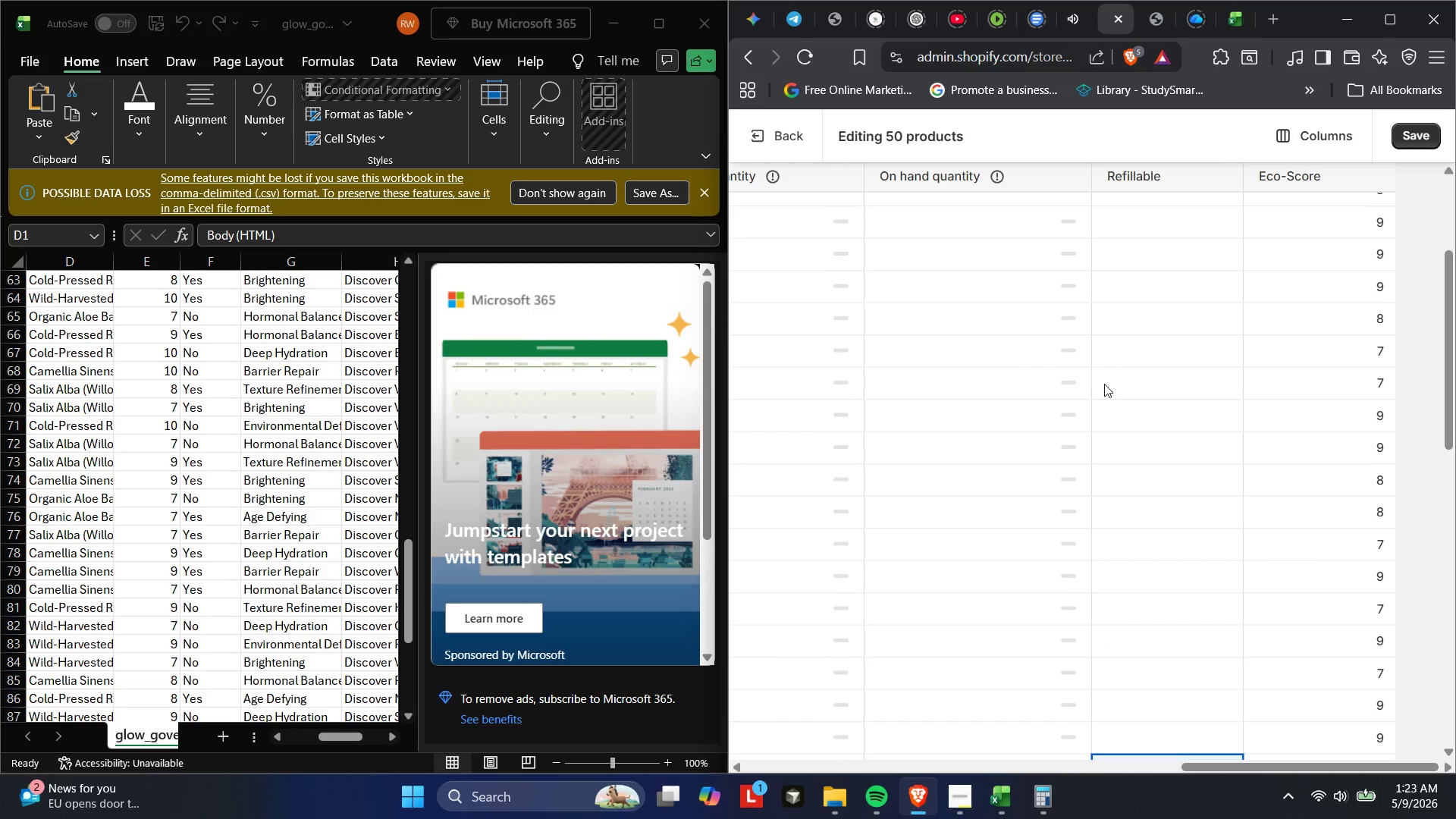 
scroll: coordinate [1104, 479], scroll_direction: down, amount: 1.0
 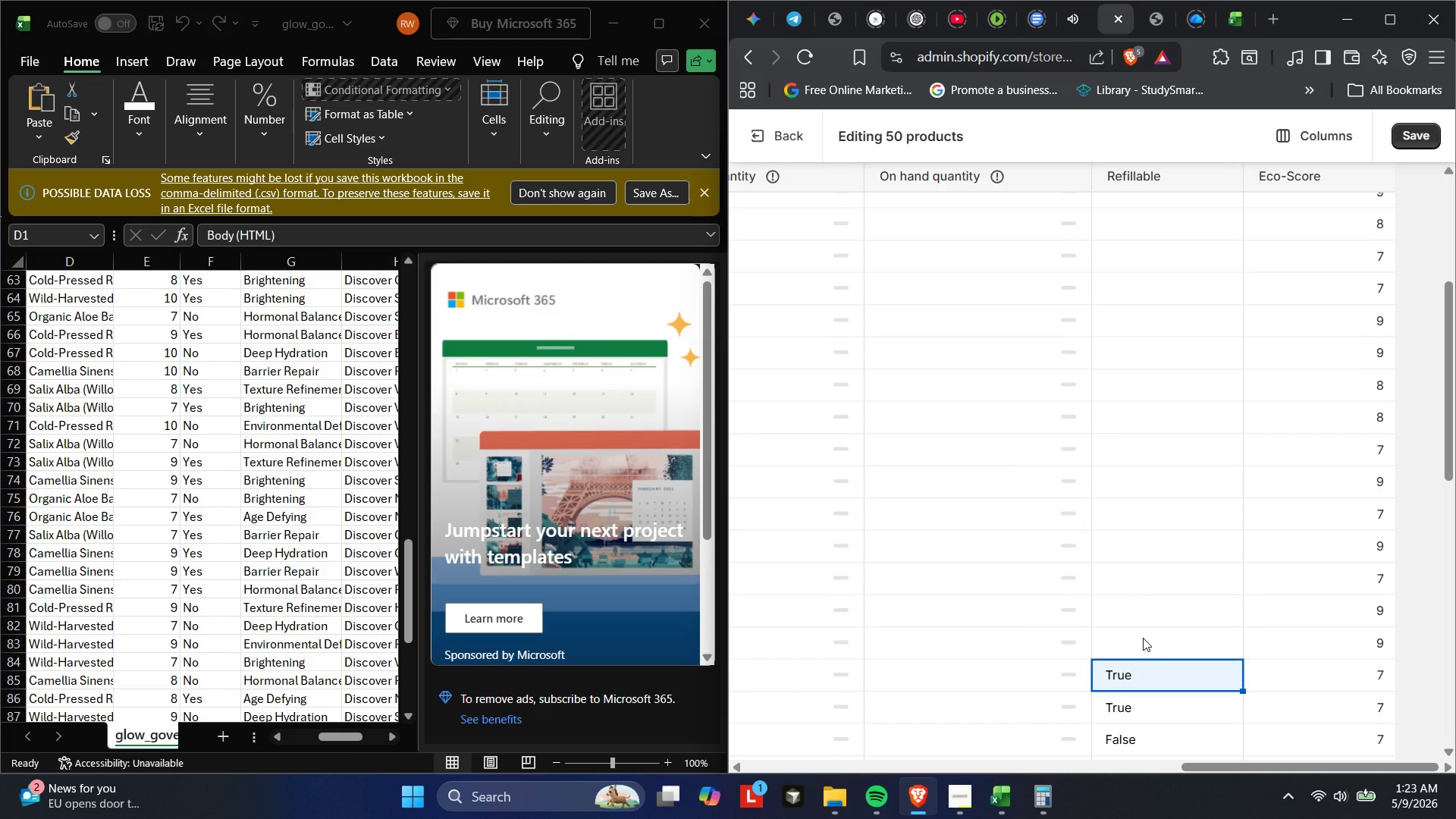 
left_click([1143, 638])
 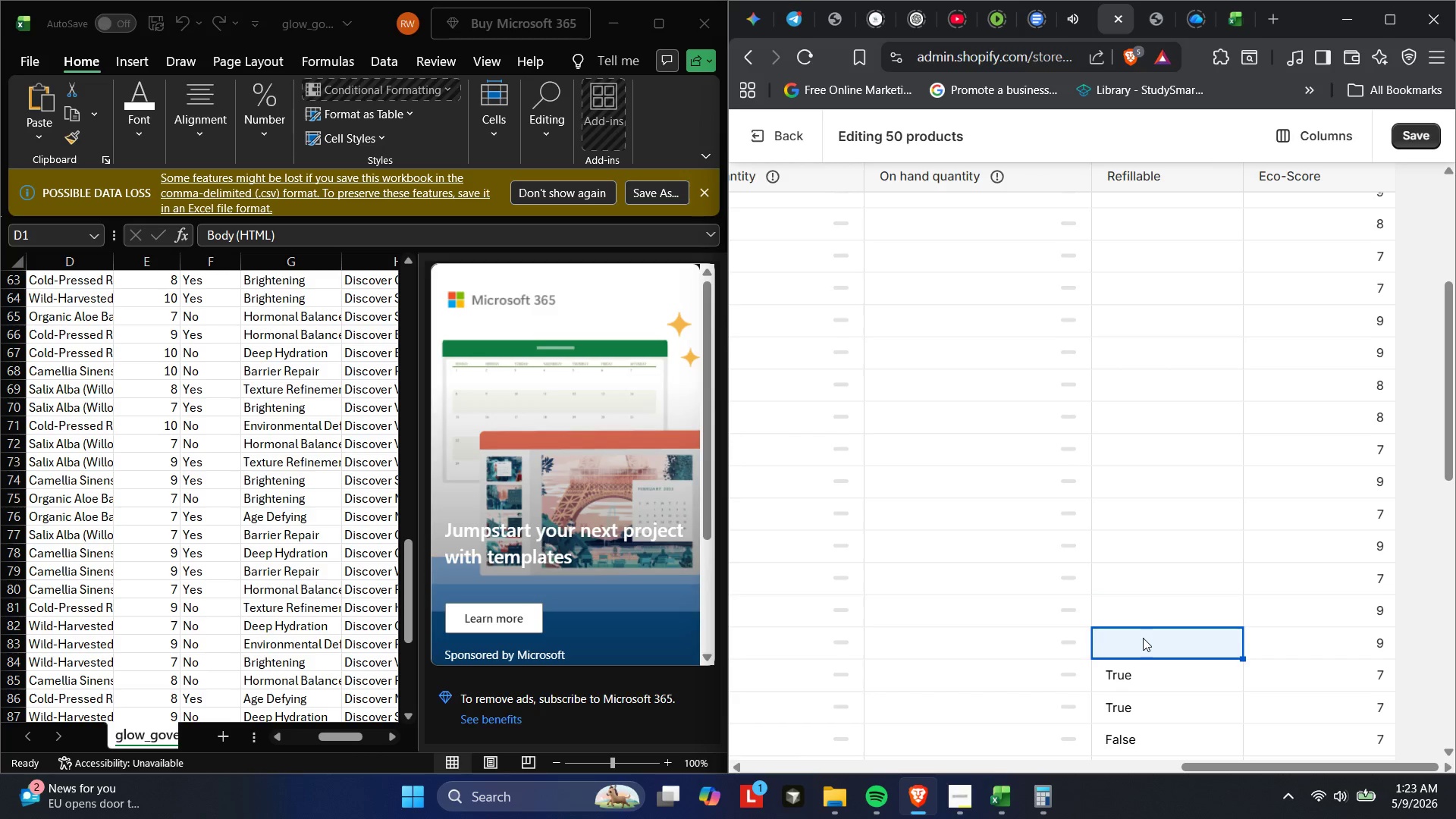 
left_click([1143, 638])
 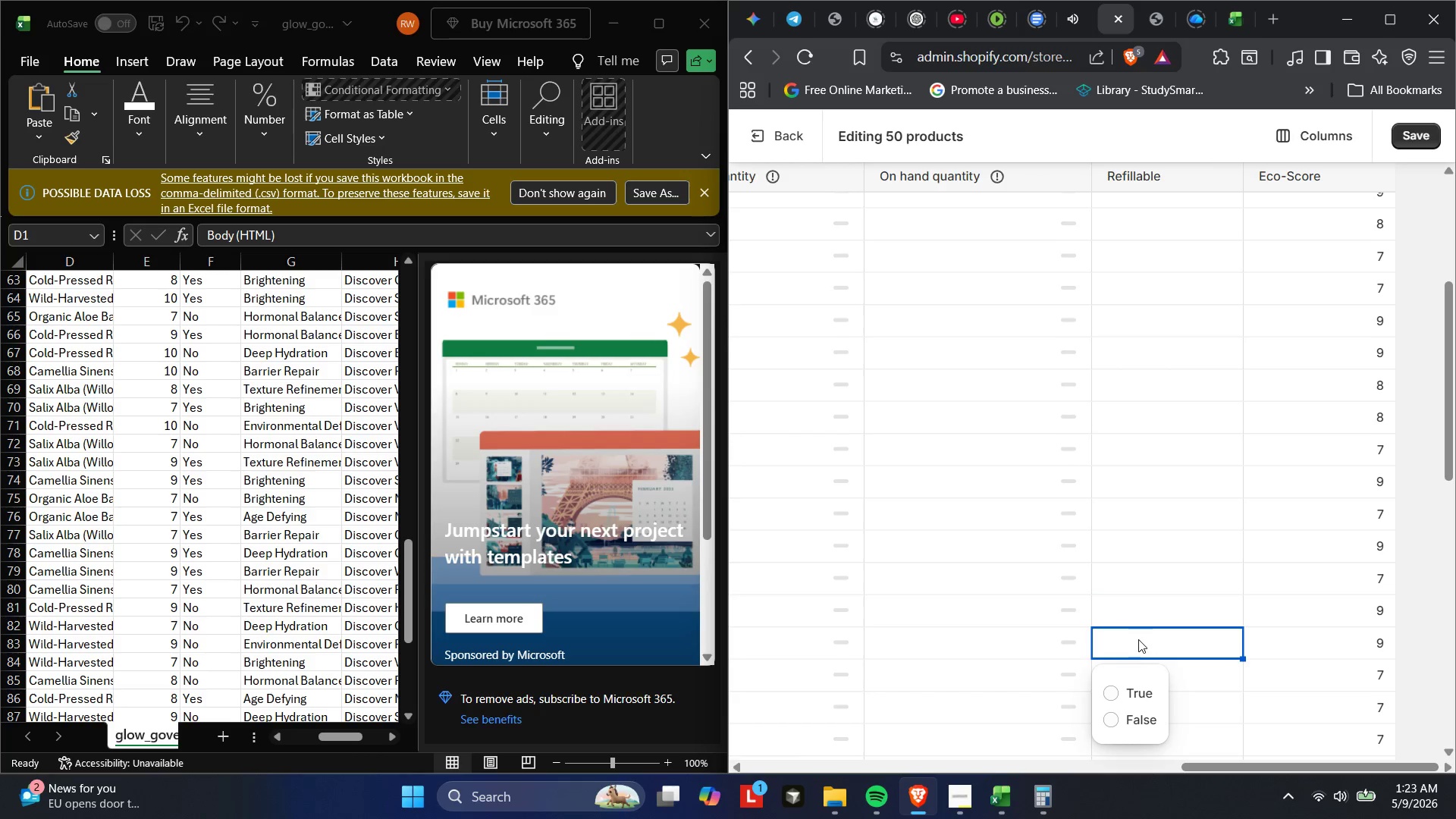 
left_click_drag(start_coordinate=[1131, 650], to_coordinate=[1125, 667])
 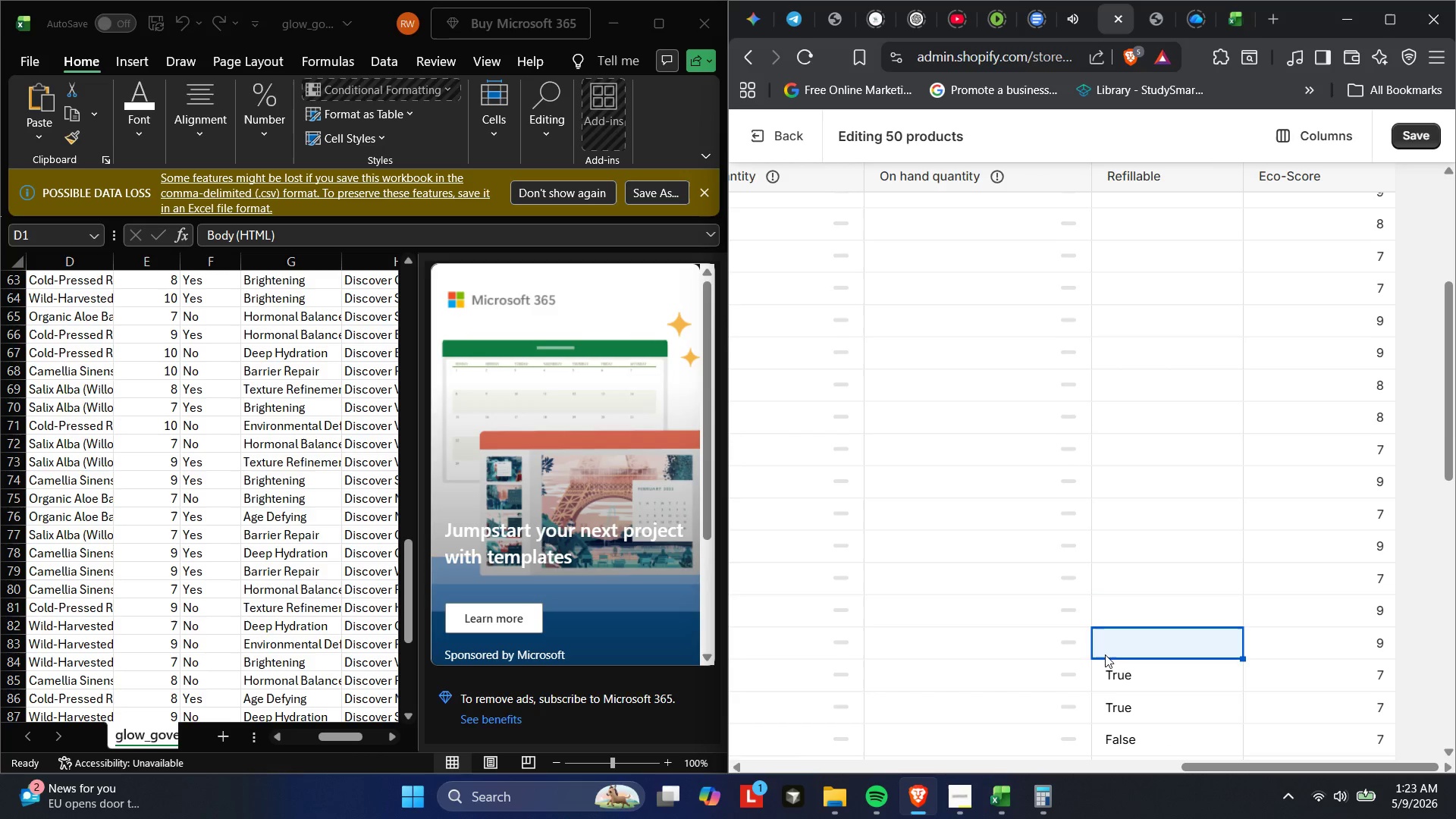 
left_click([1103, 649])
 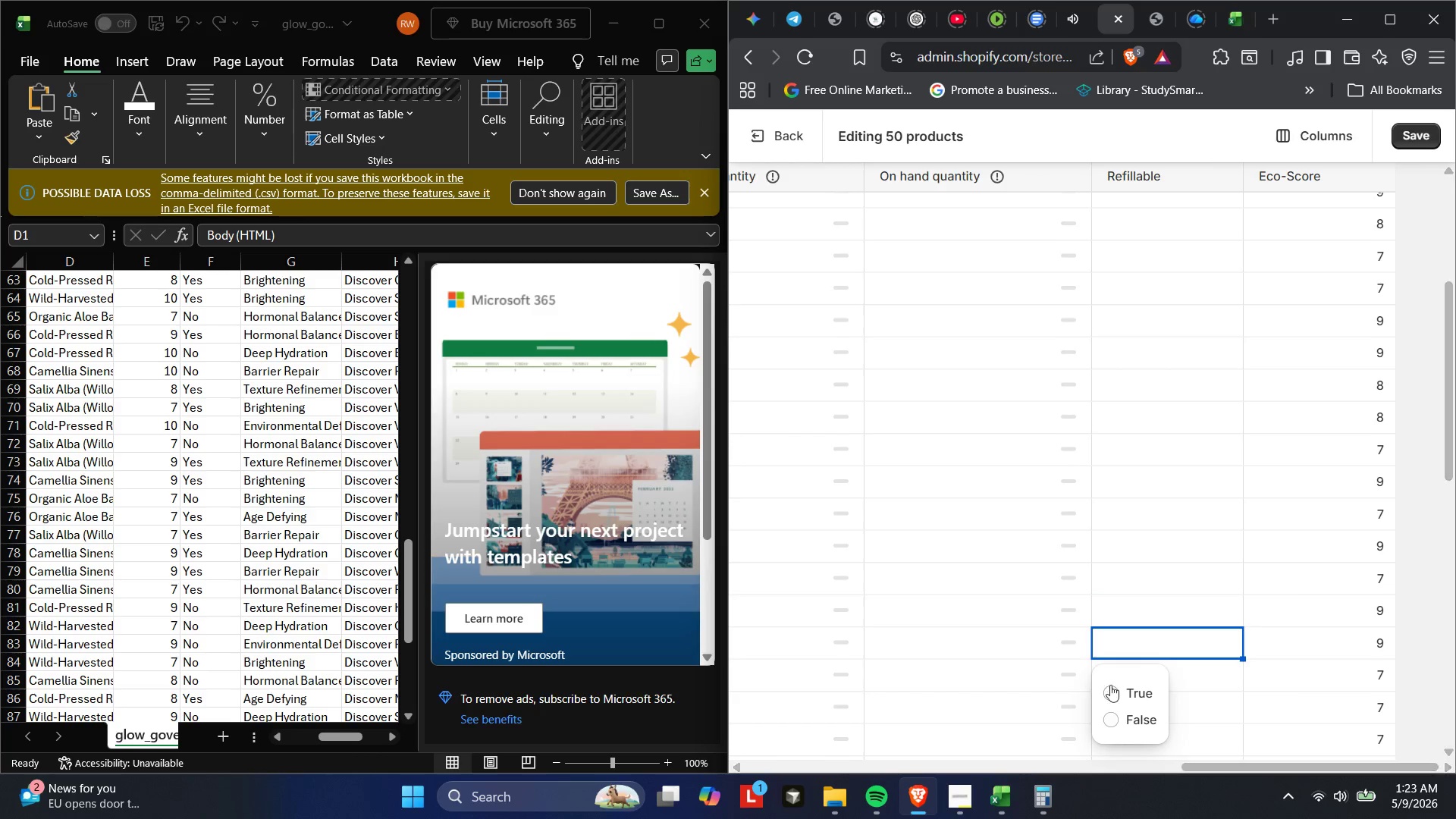 
left_click([1112, 689])
 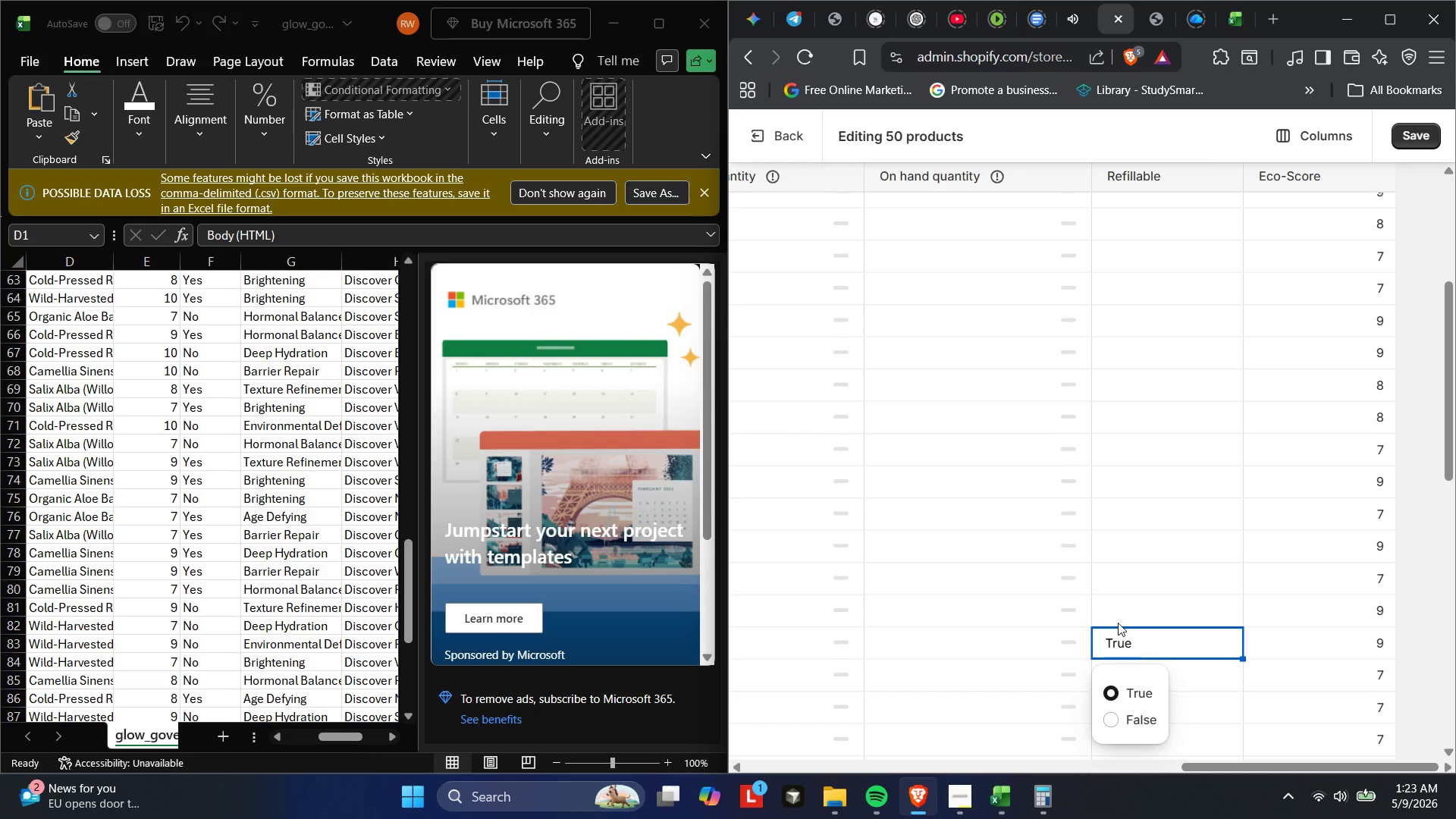 
left_click([1118, 617])
 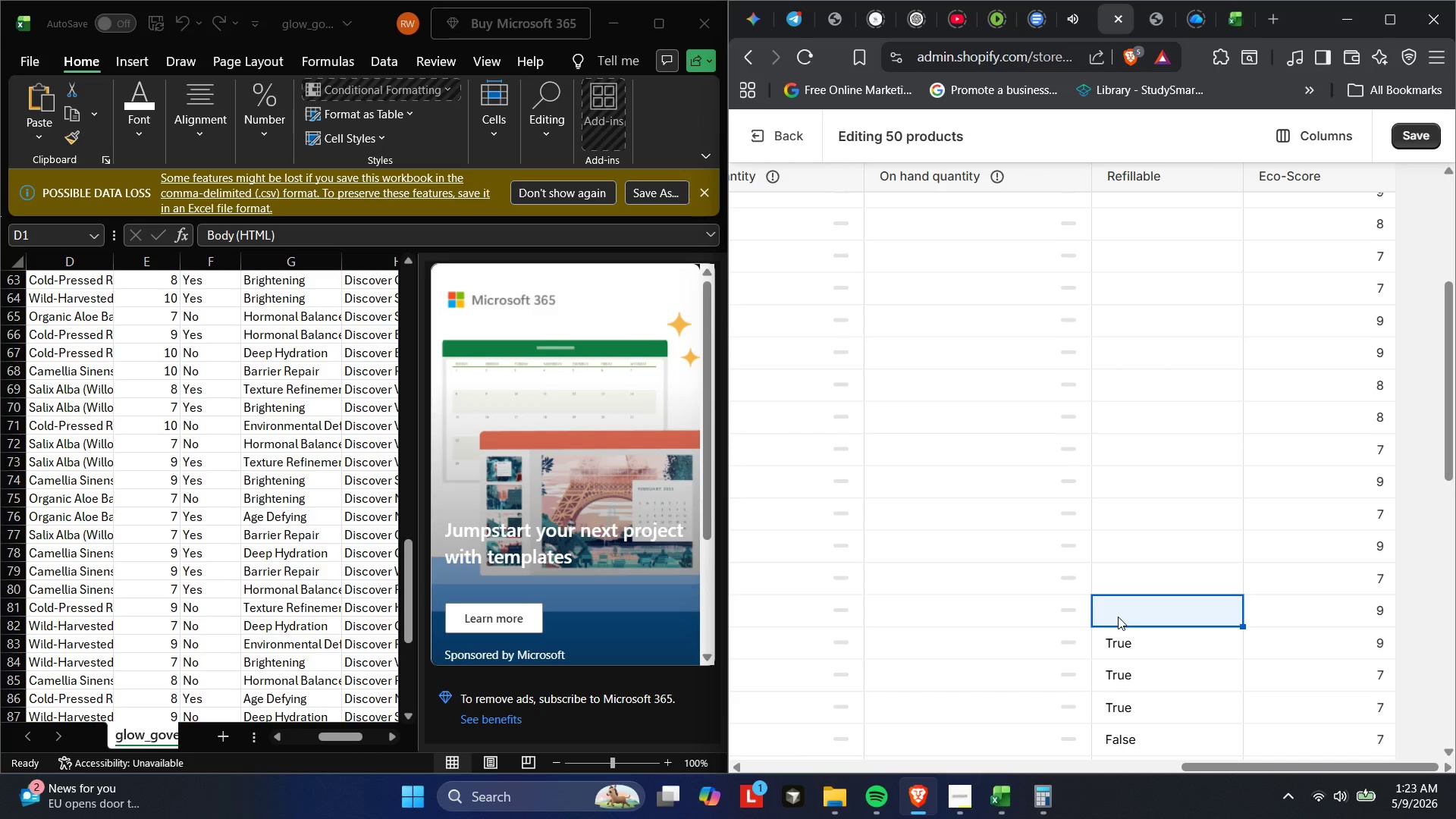 
left_click([1118, 617])
 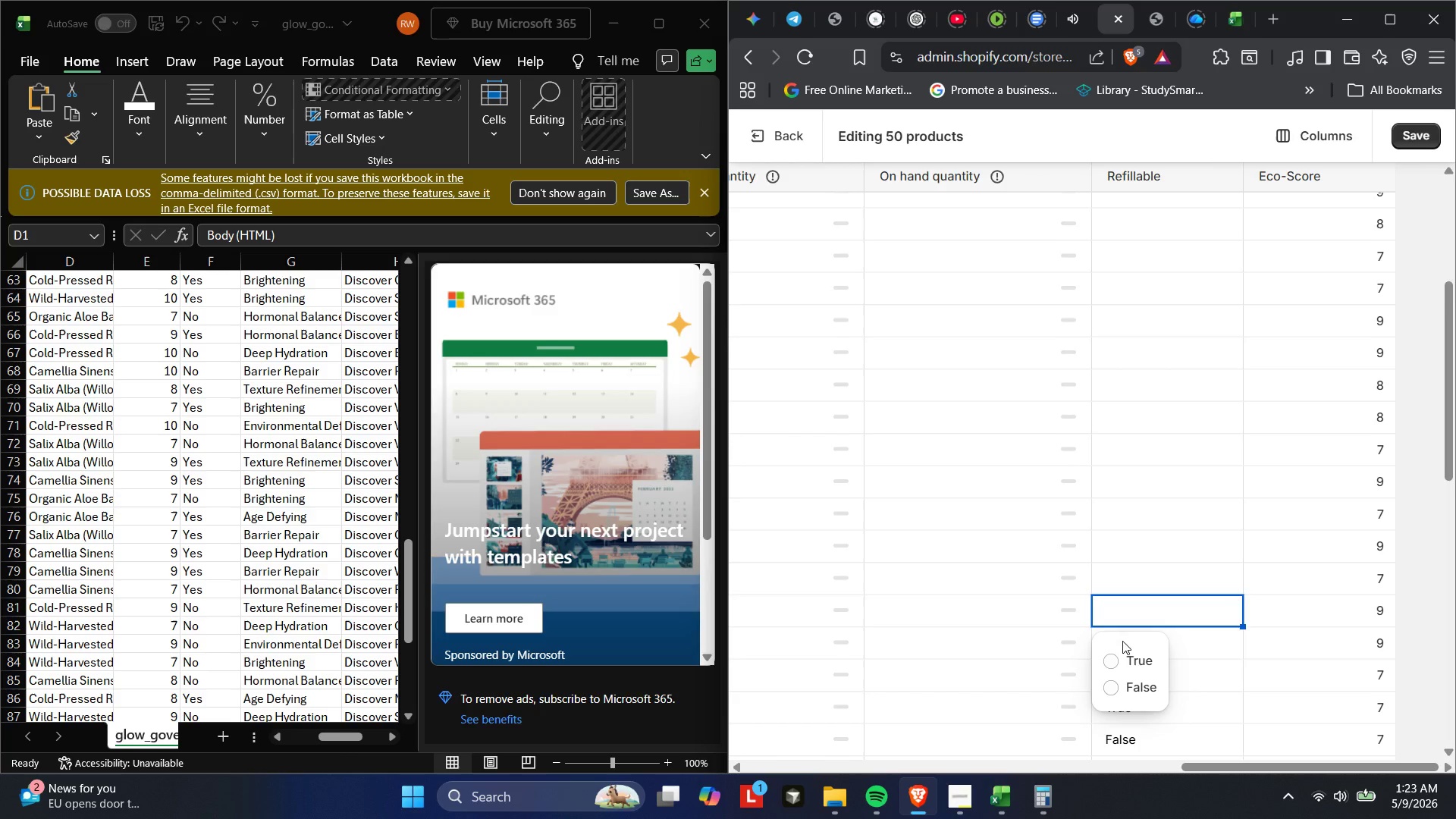 
left_click([1125, 653])
 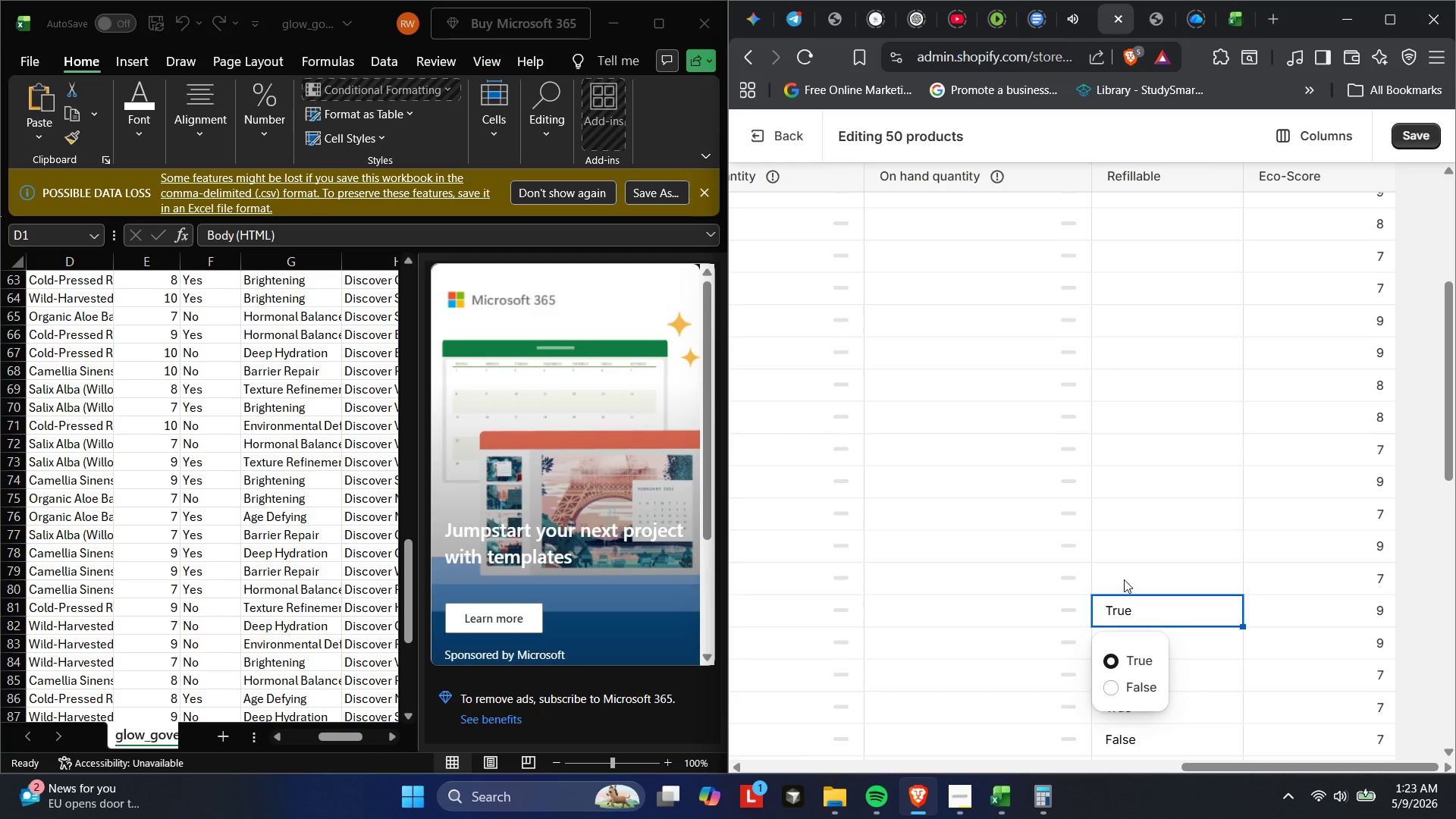 
left_click([1124, 579])
 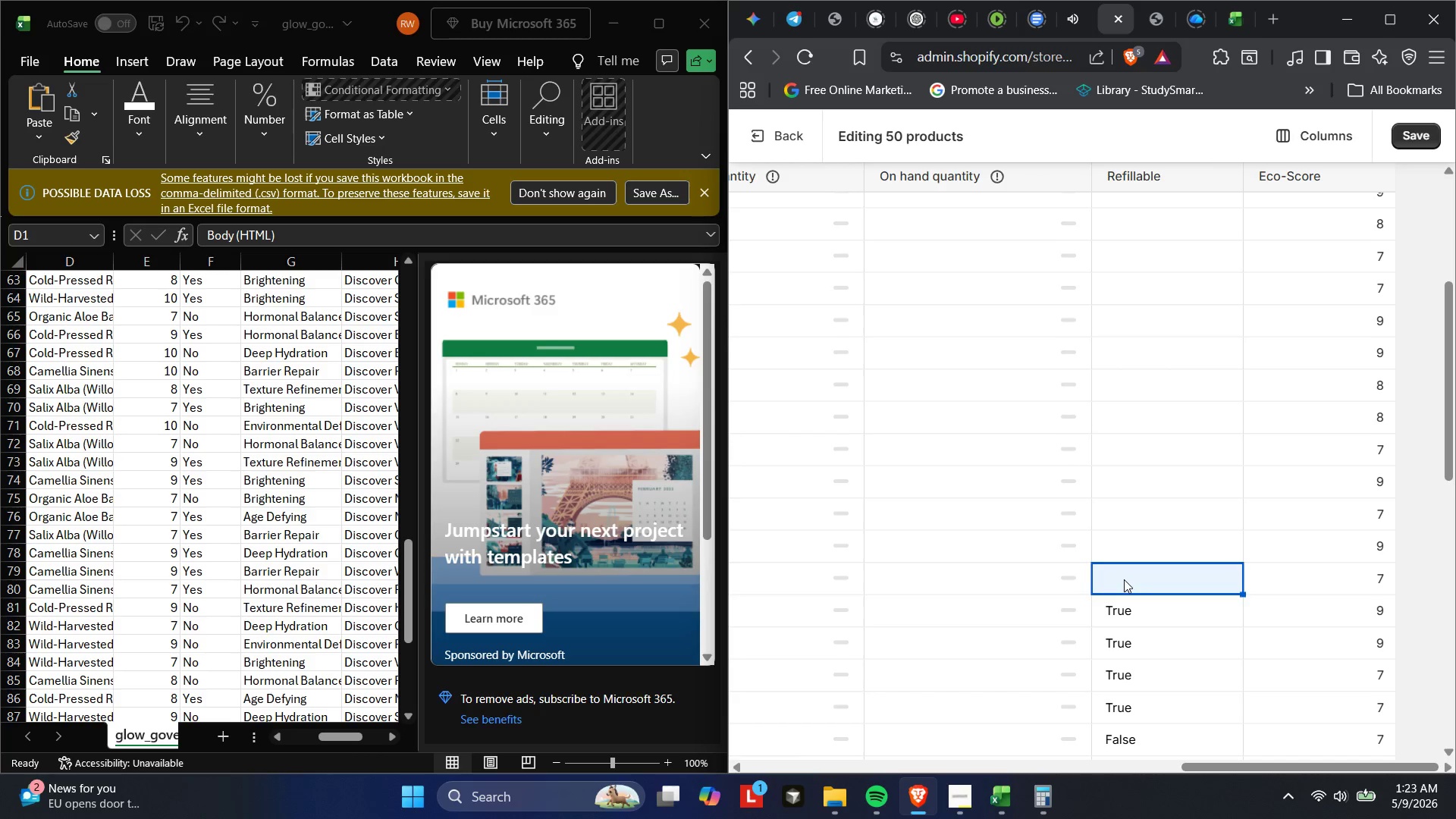 
left_click([1124, 579])
 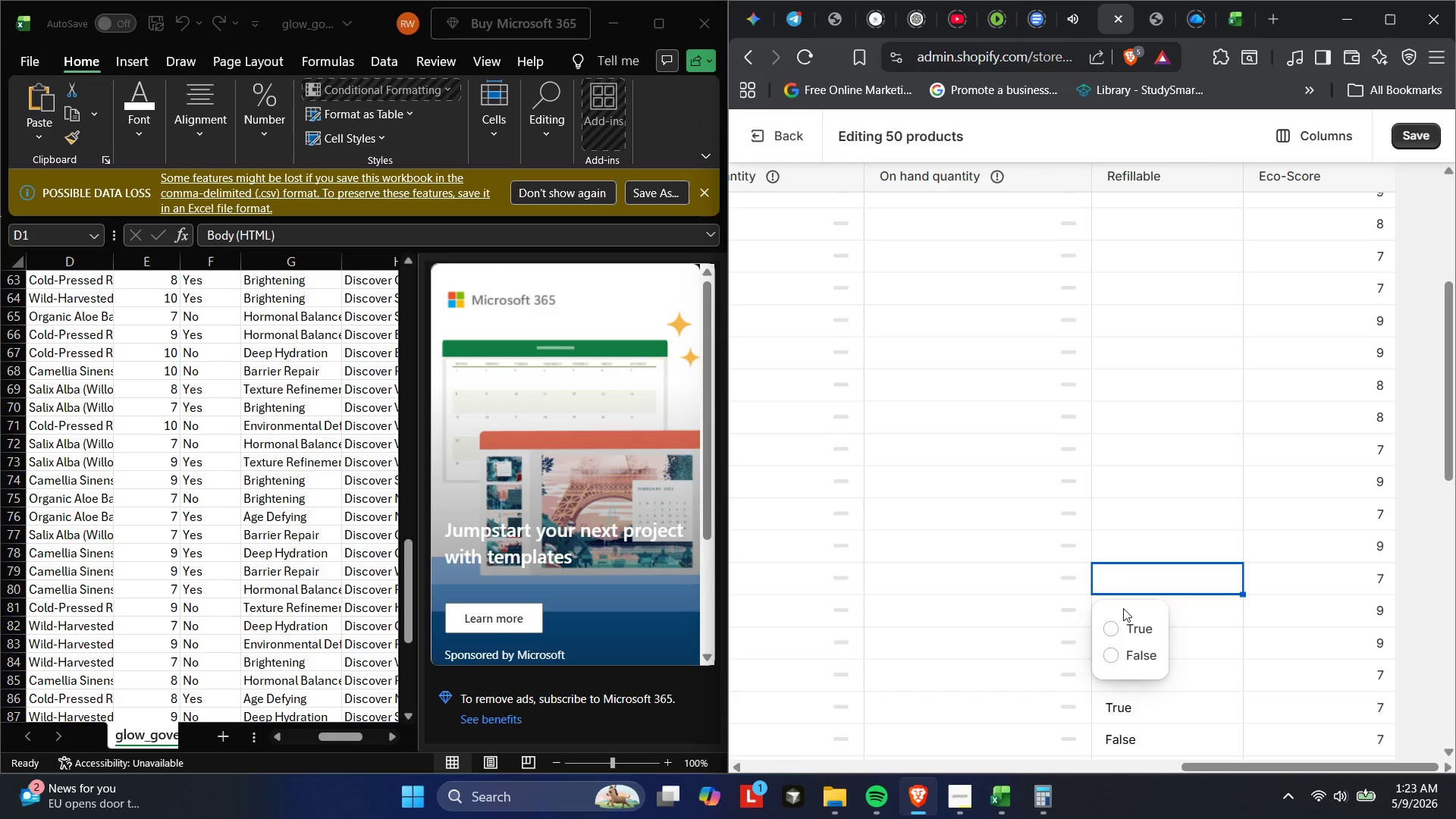 
left_click([1122, 624])
 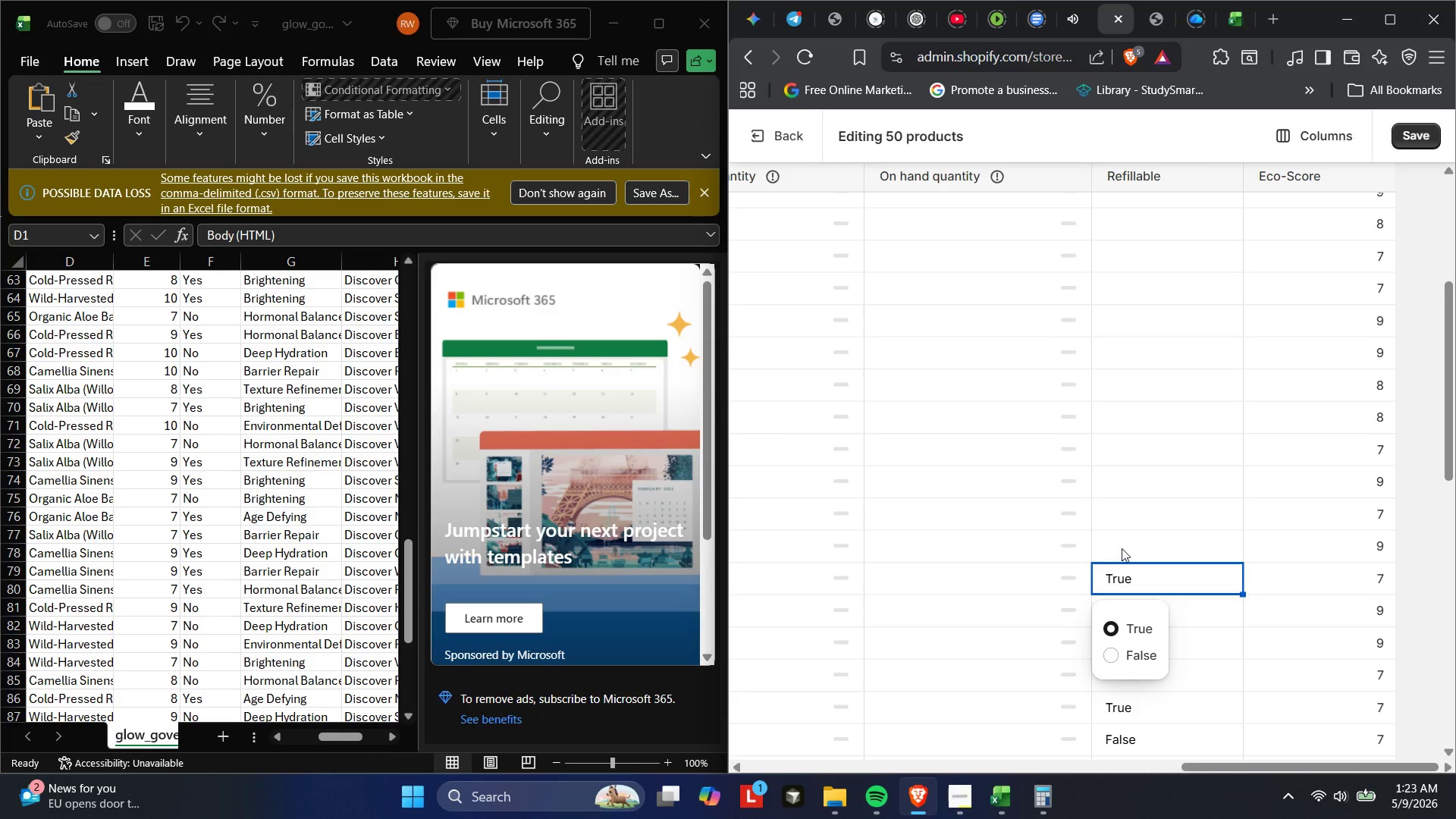 
double_click([1122, 548])
 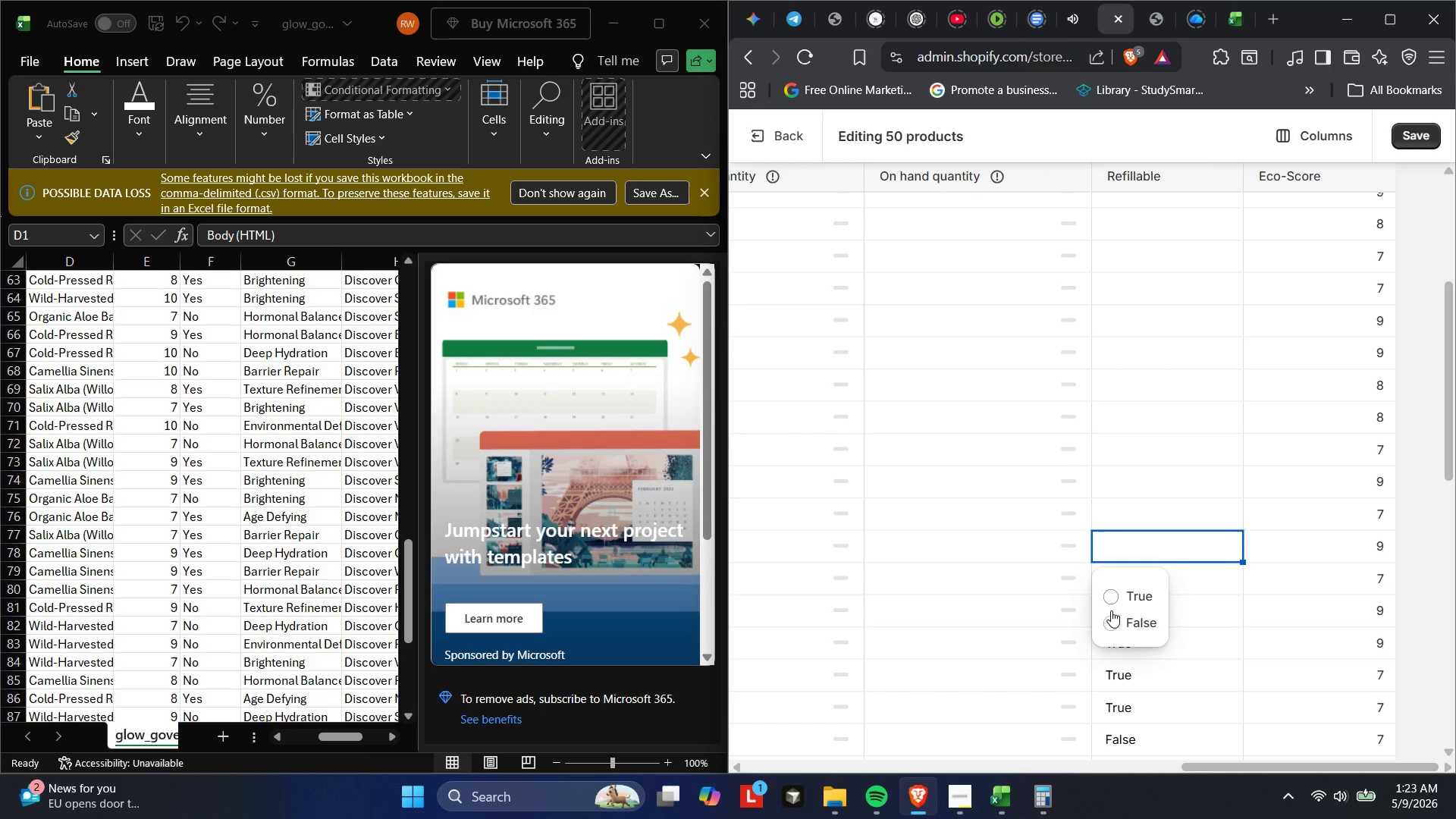 
left_click([1113, 623])
 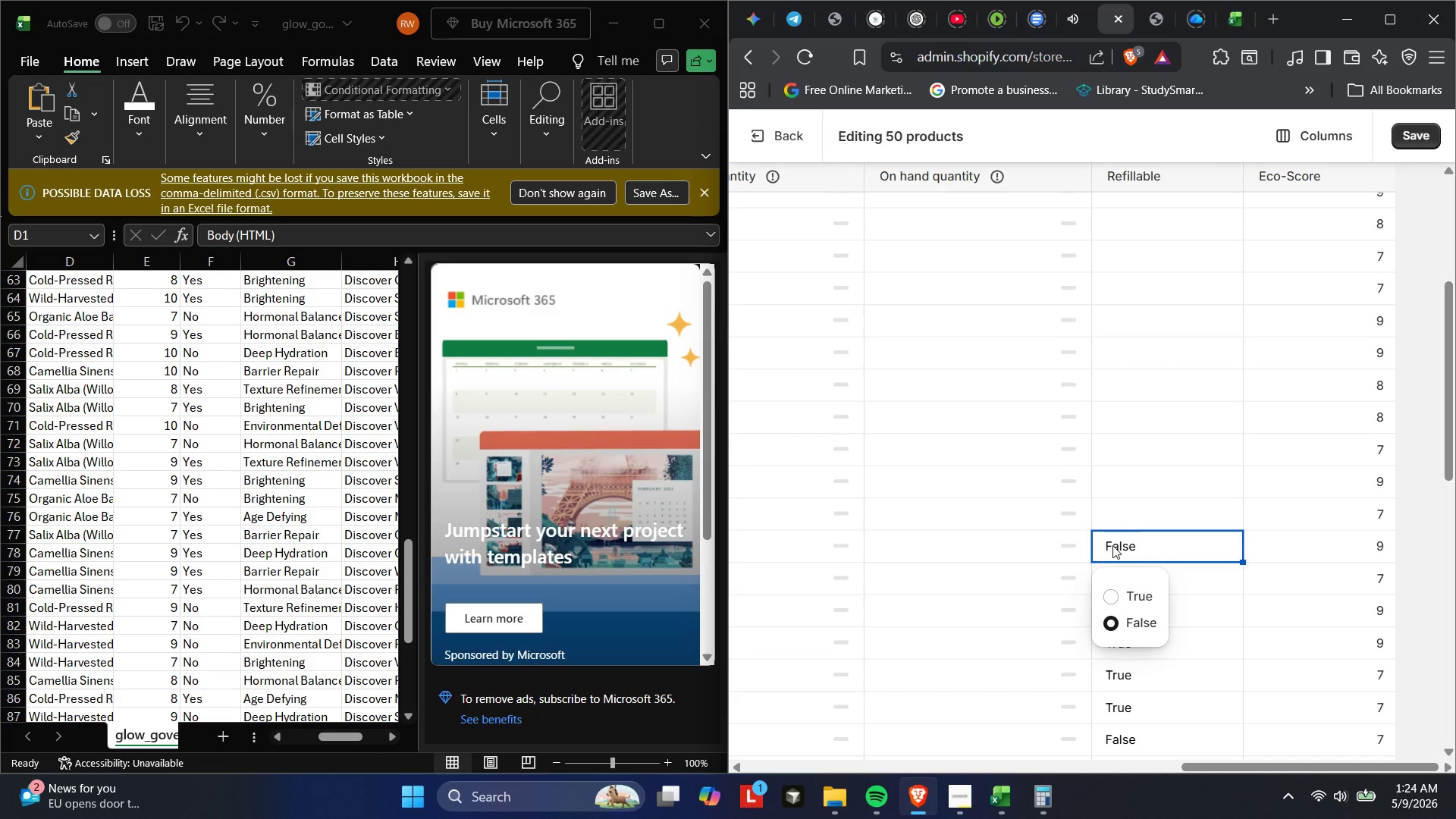 
wait(8.91)
 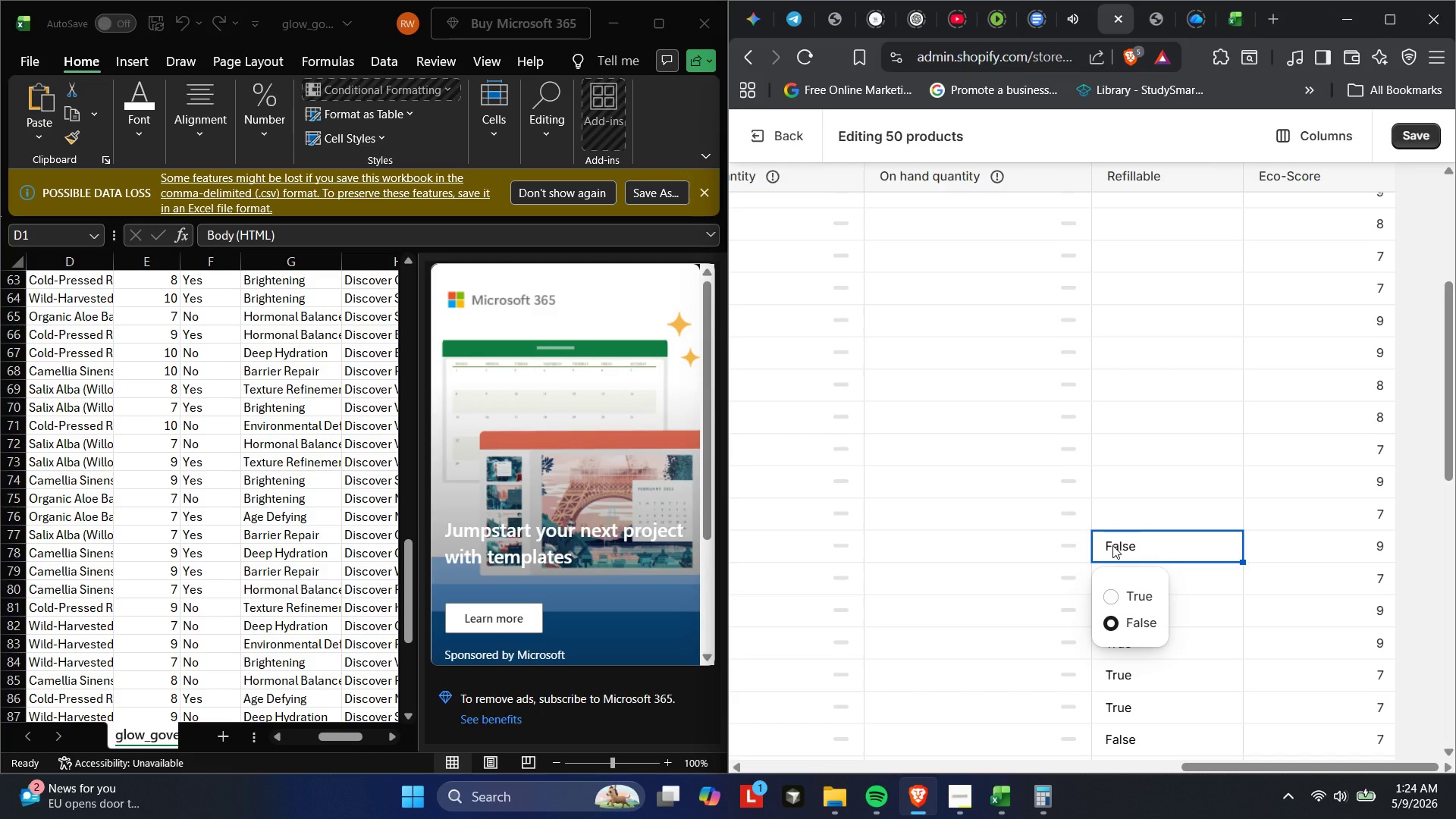 
left_click([1115, 511])
 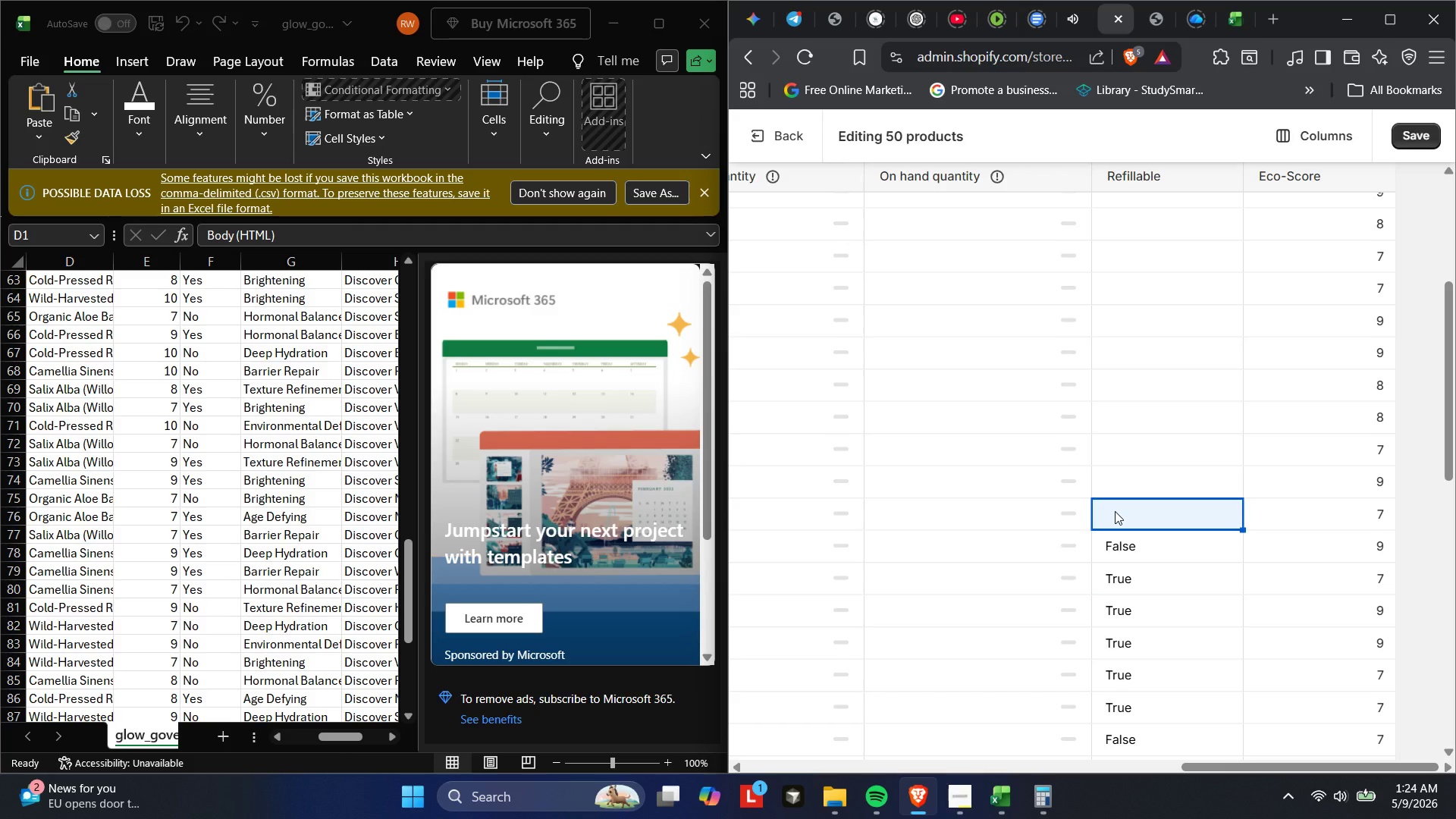 
wait(10.77)
 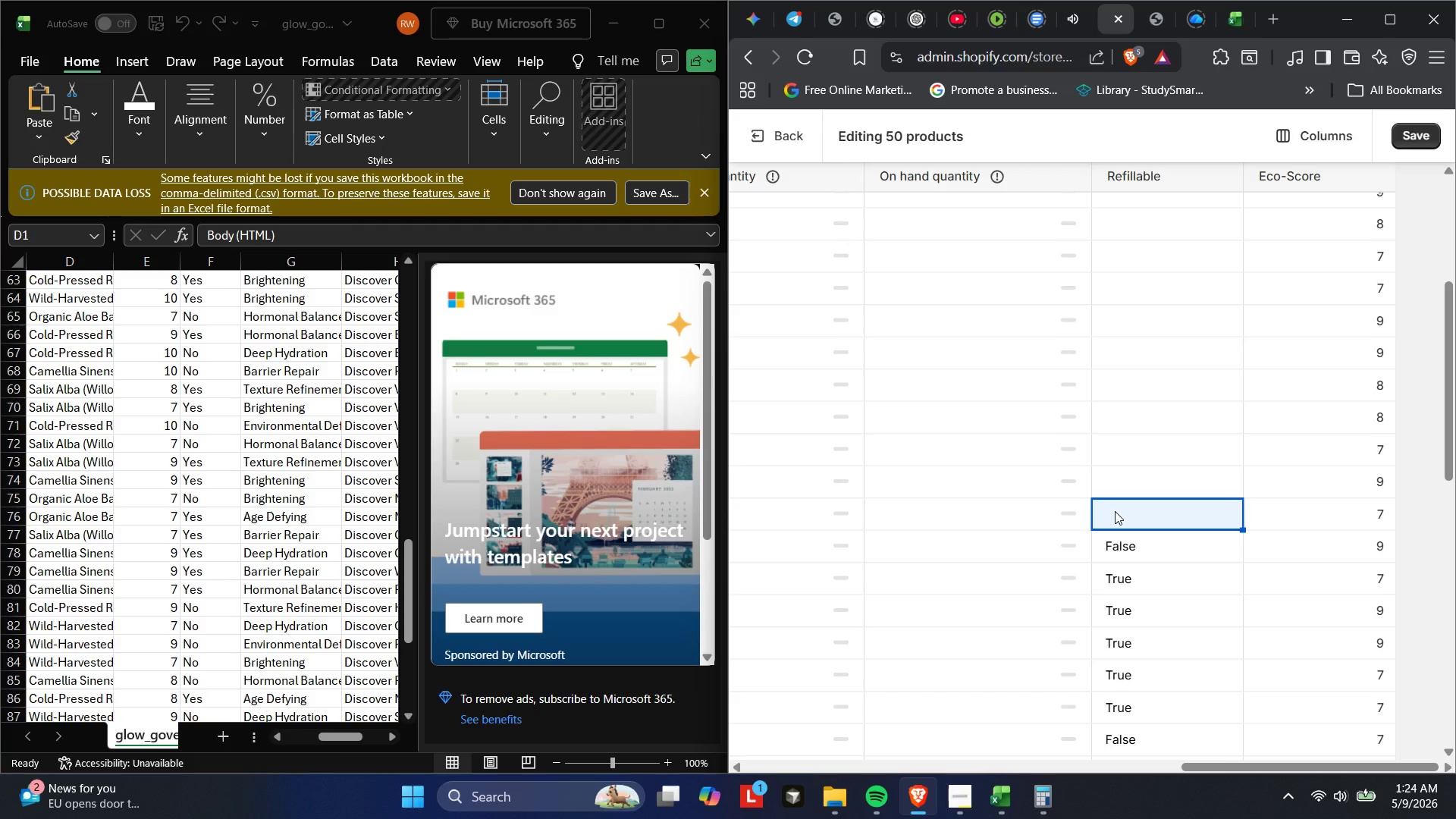 
left_click([1115, 511])
 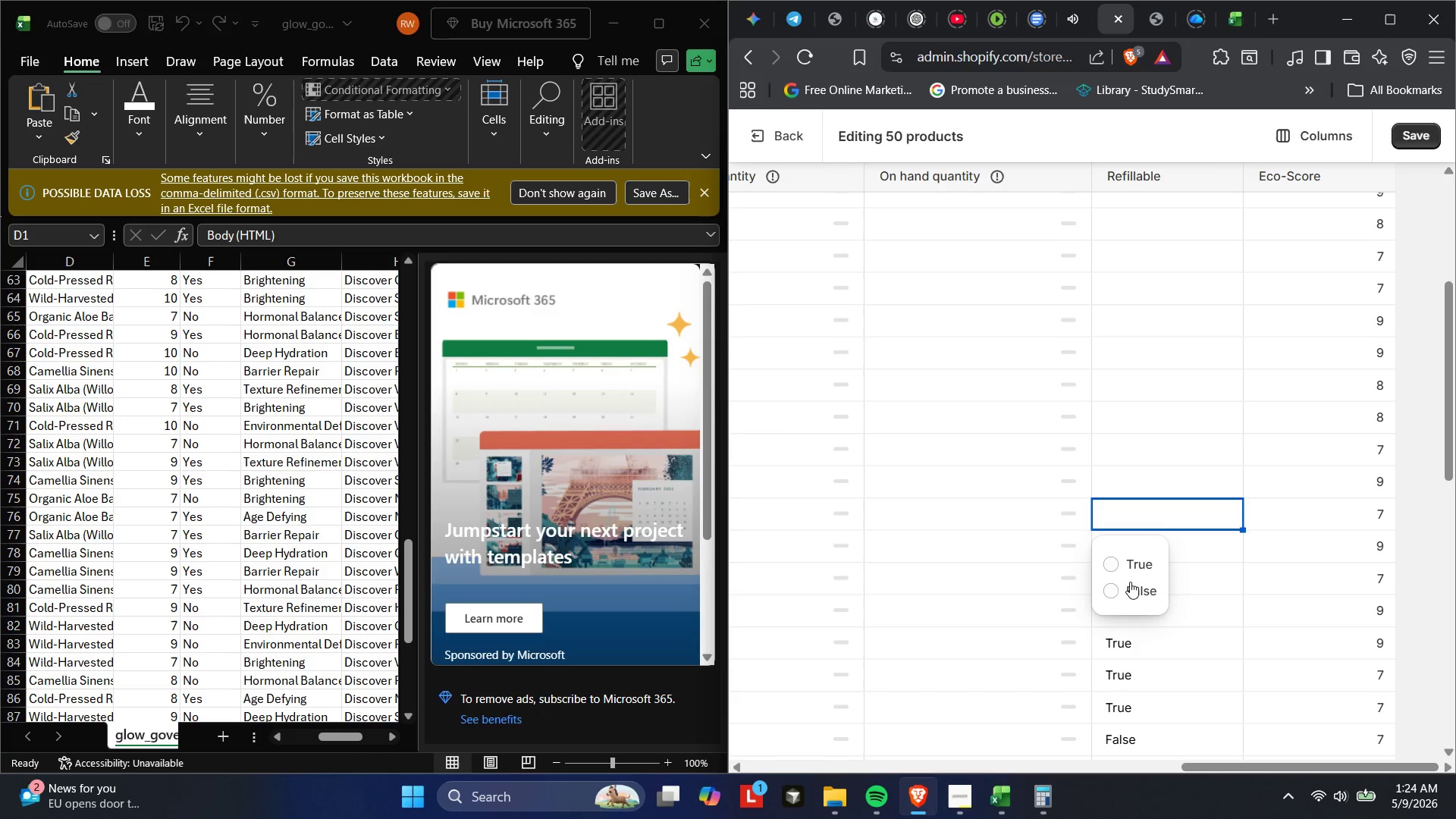 
left_click([1130, 583])
 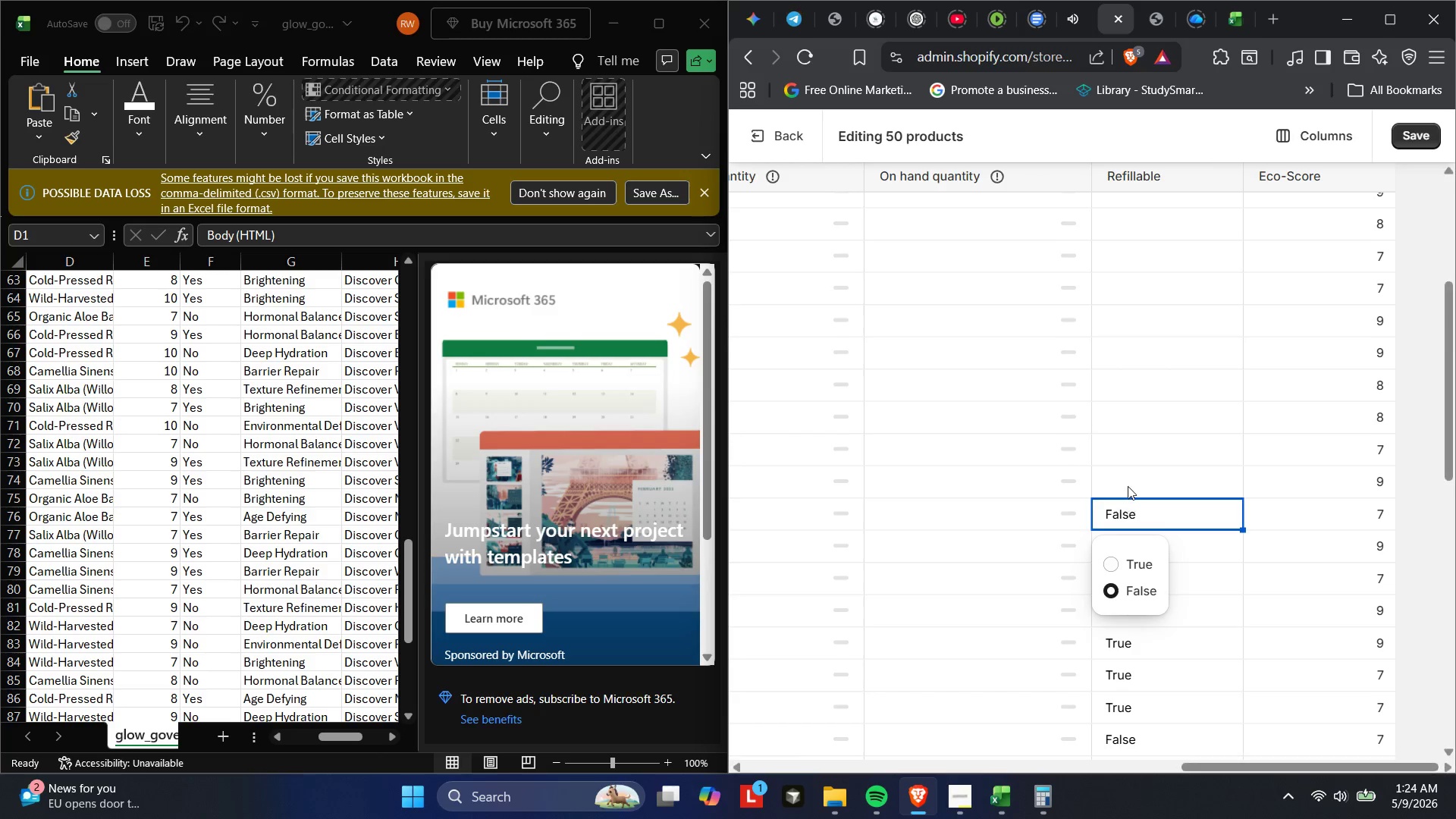 
left_click([1128, 485])
 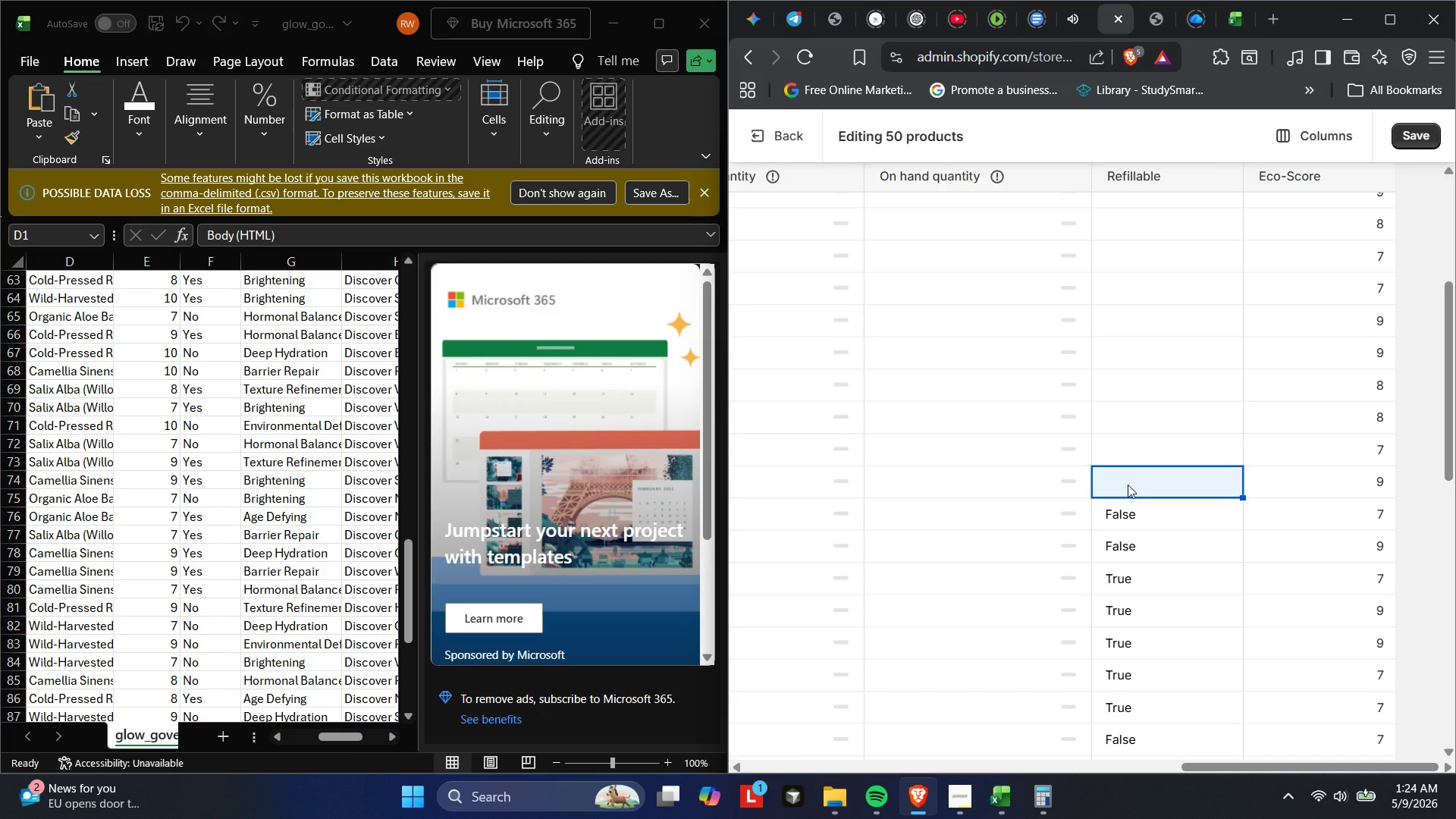 
left_click([1128, 485])
 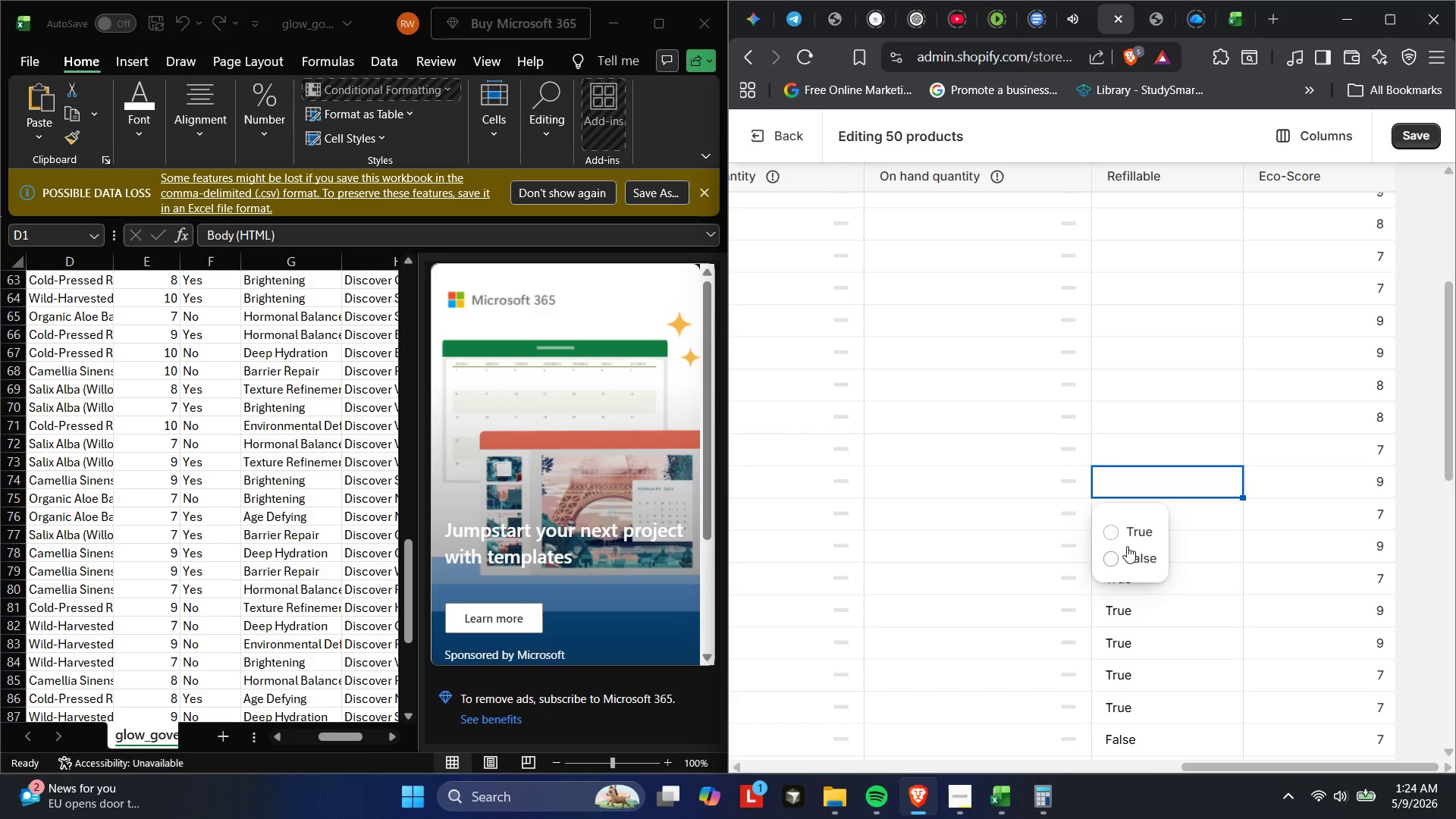 
left_click([1127, 551])
 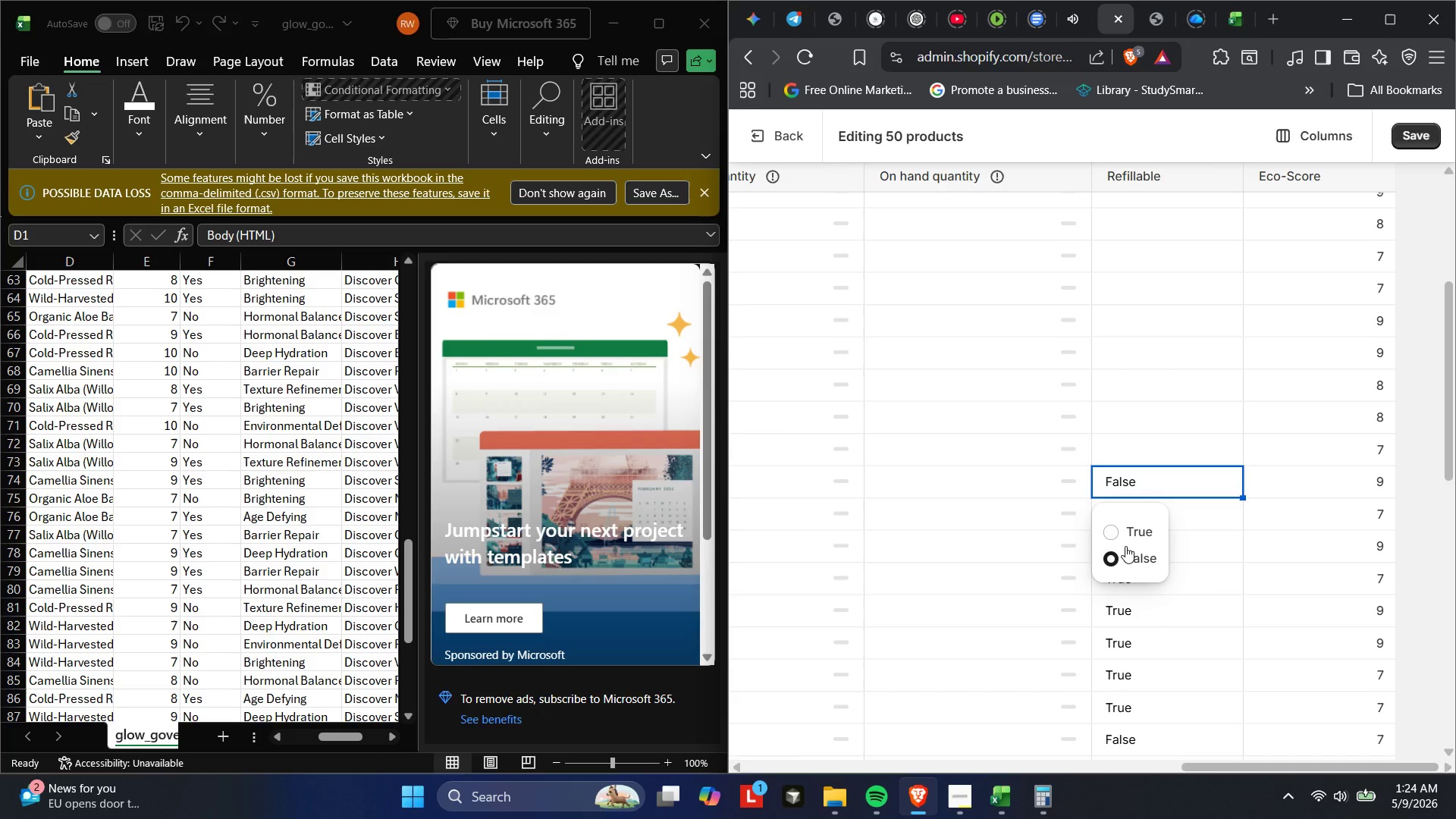 
wait(6.56)
 